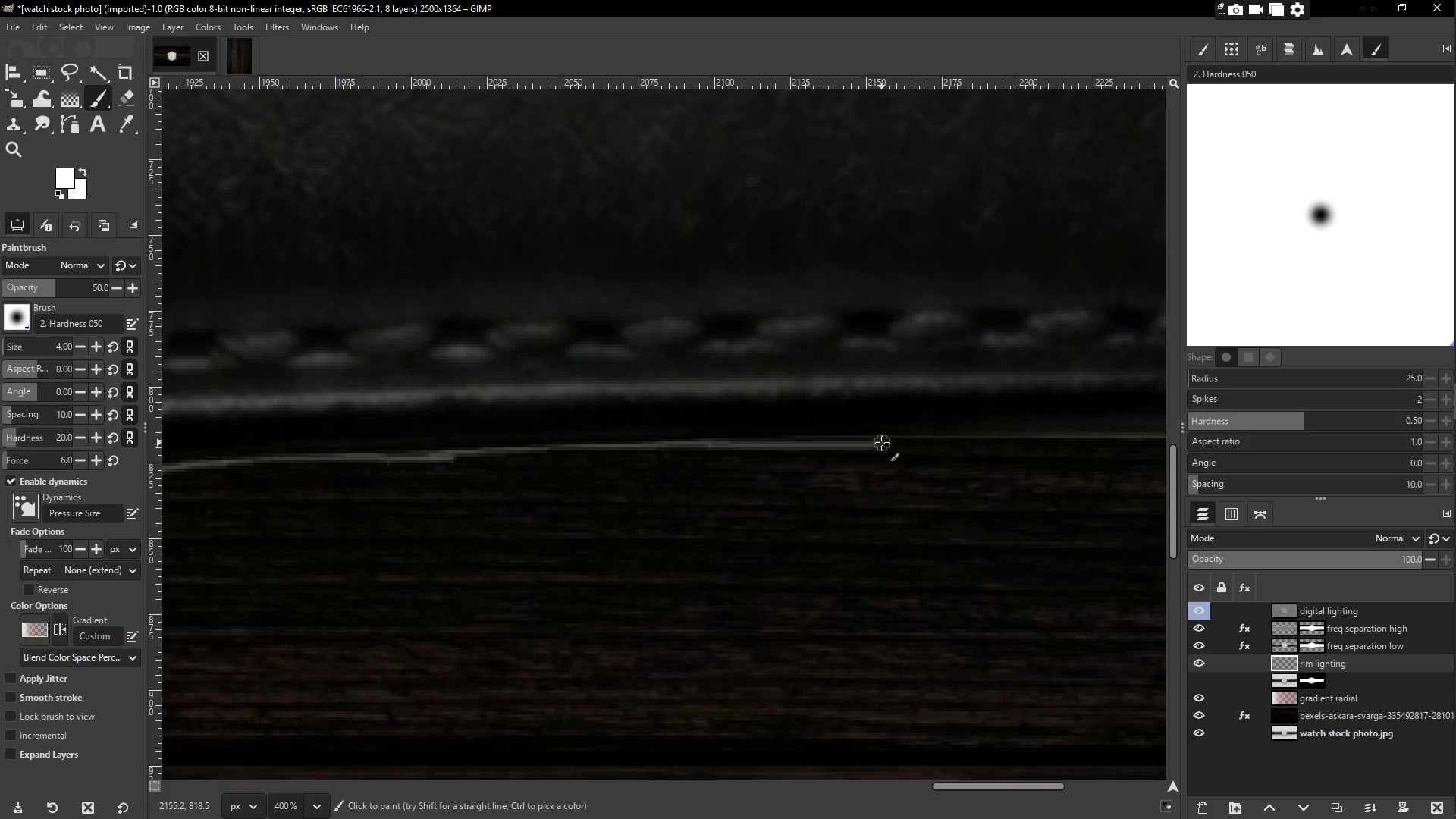 
hold_key(key=Space, duration=0.61)
 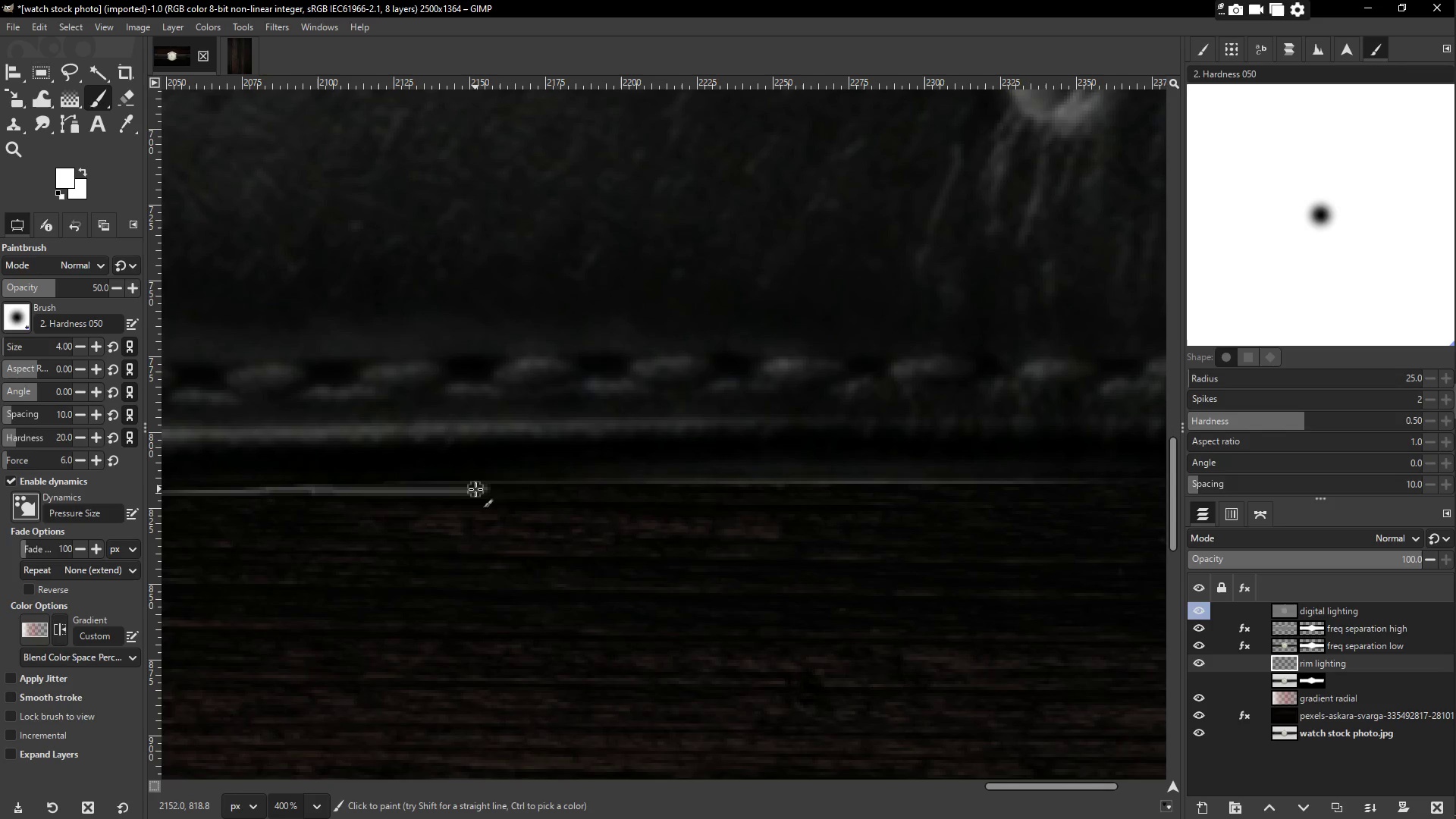 
left_click_drag(start_coordinate=[845, 448], to_coordinate=[482, 488])
 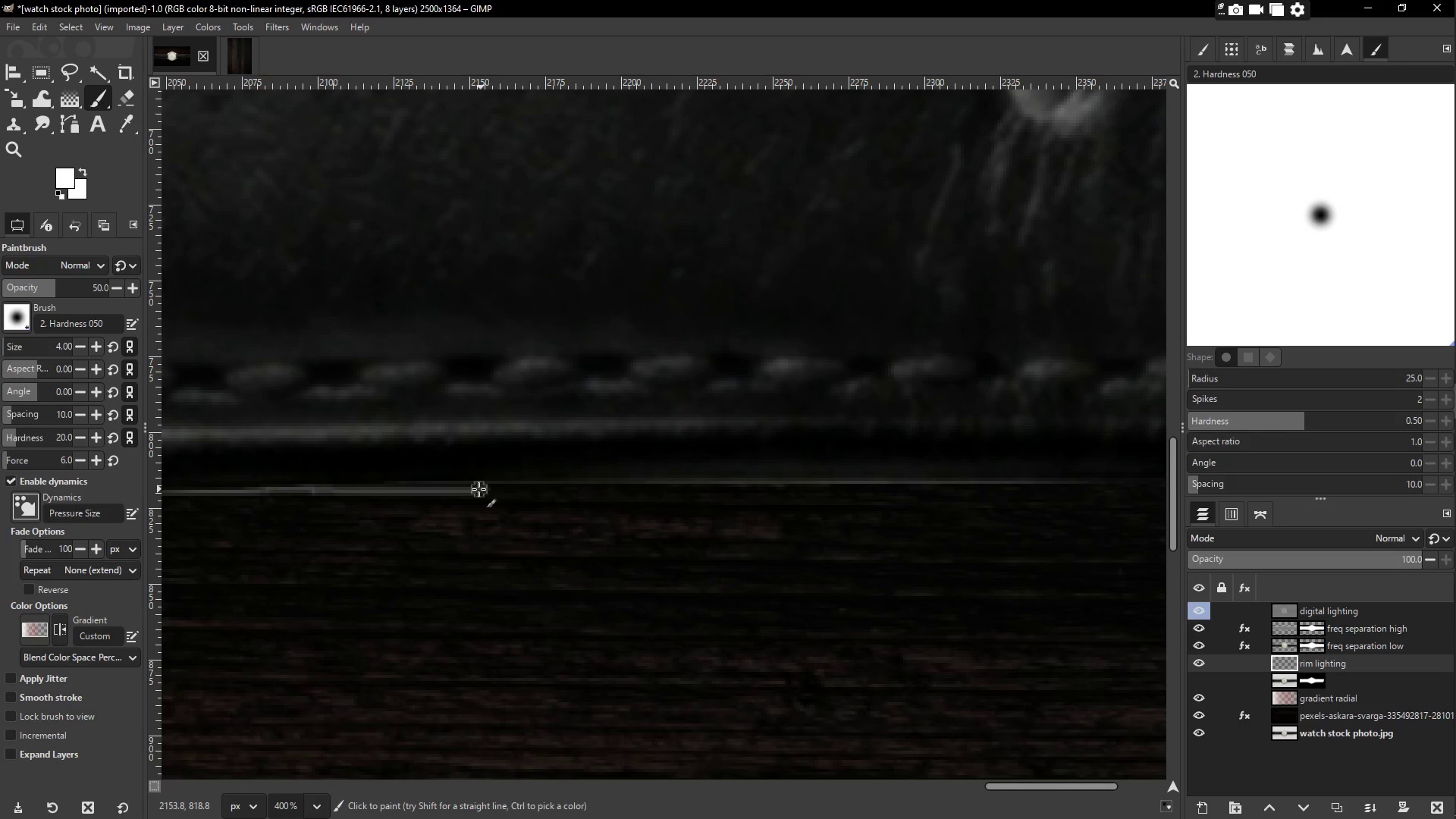 
left_click_drag(start_coordinate=[475, 489], to_coordinate=[990, 485])
 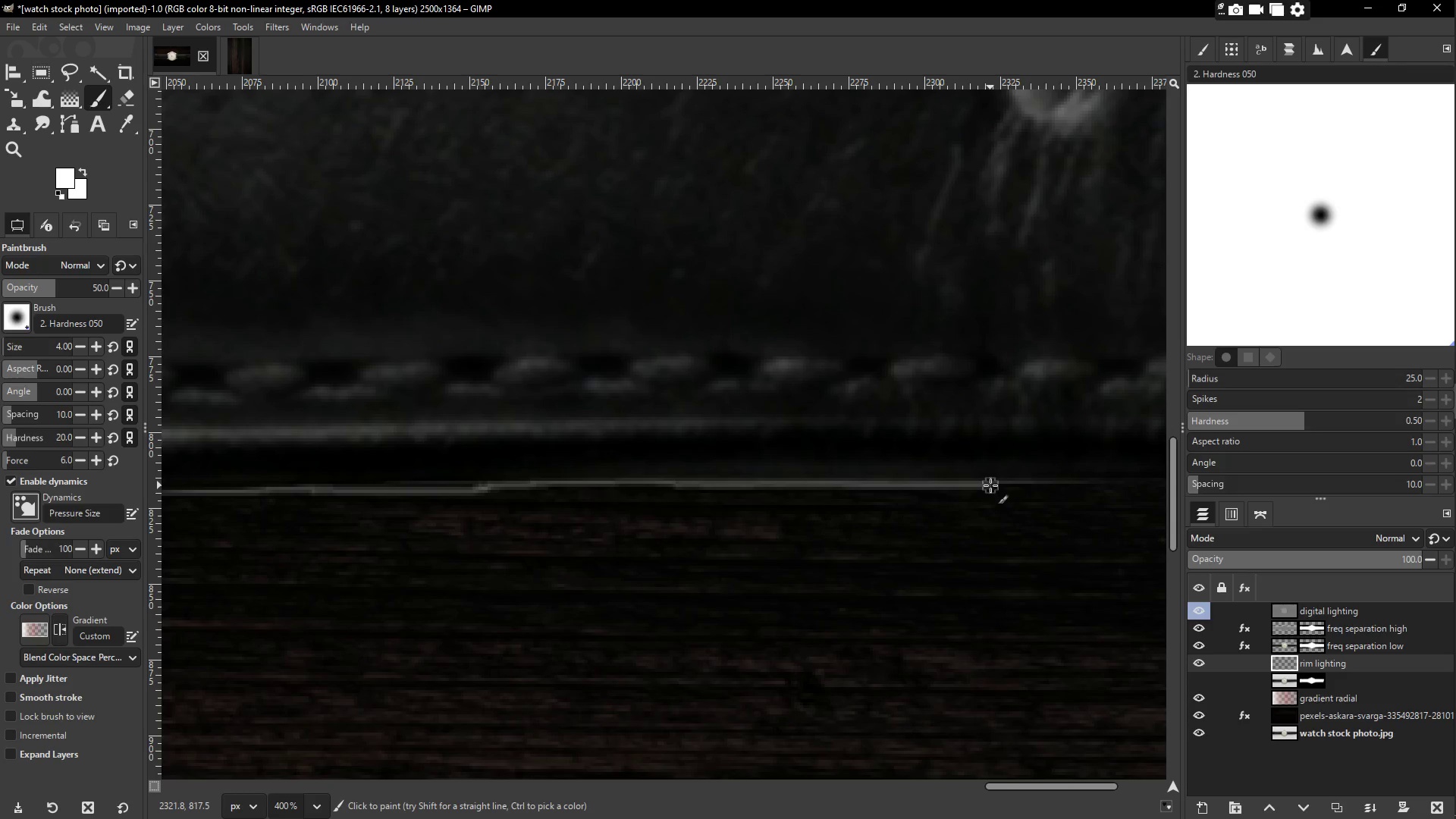 
hold_key(key=Space, duration=0.67)
 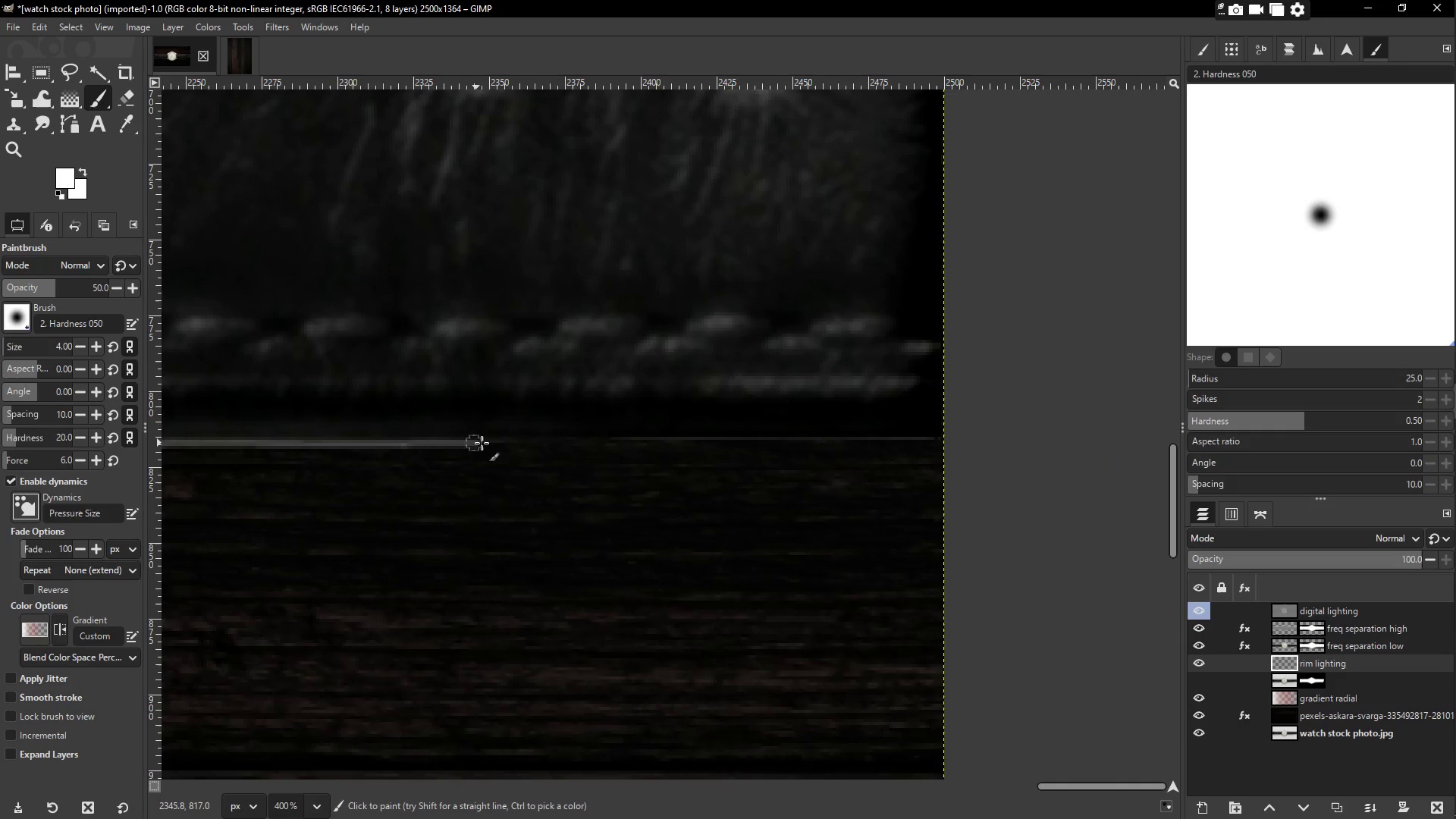 
left_click_drag(start_coordinate=[986, 485], to_coordinate=[403, 444])
 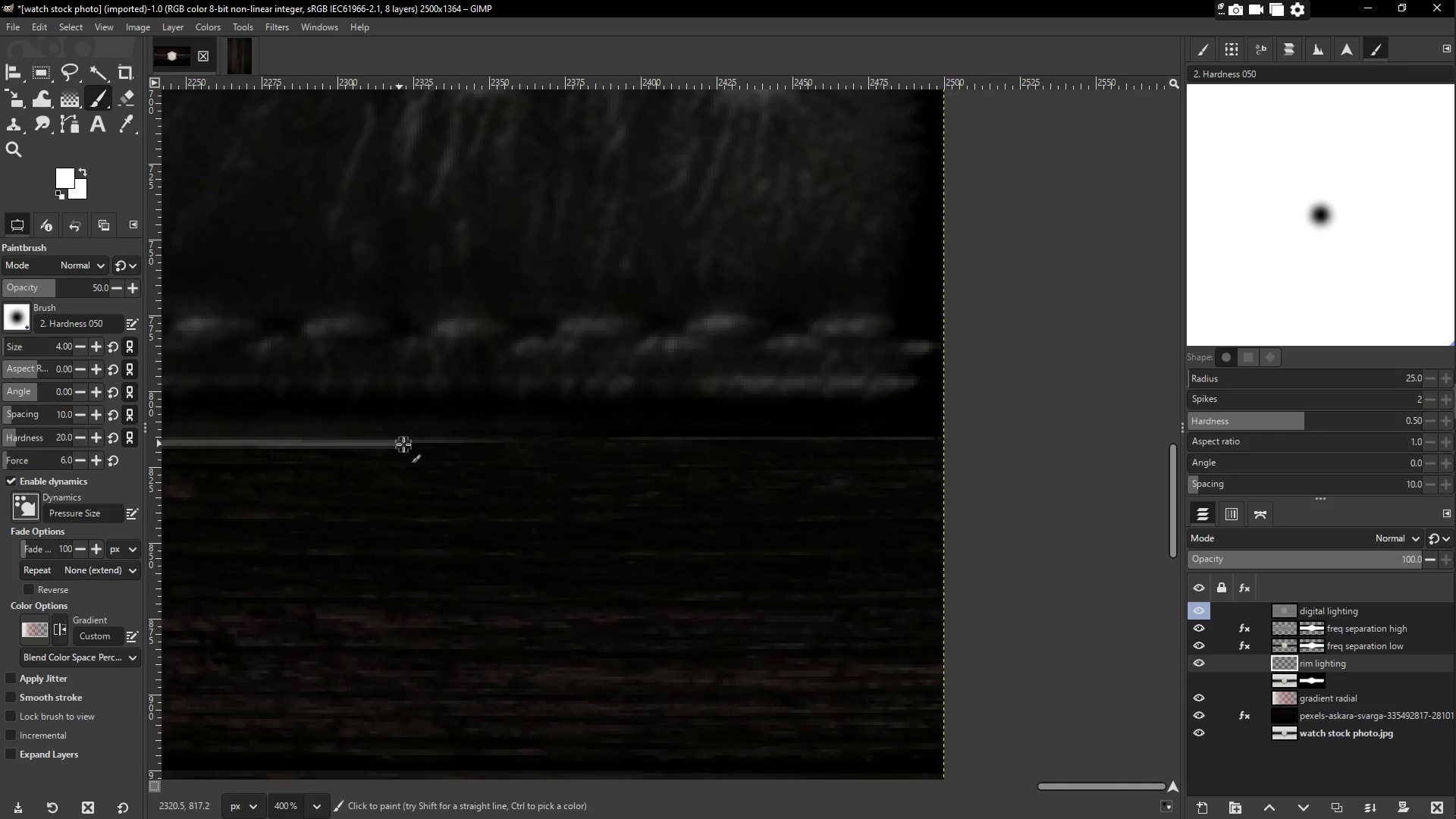 
left_click_drag(start_coordinate=[403, 444], to_coordinate=[636, 446])
 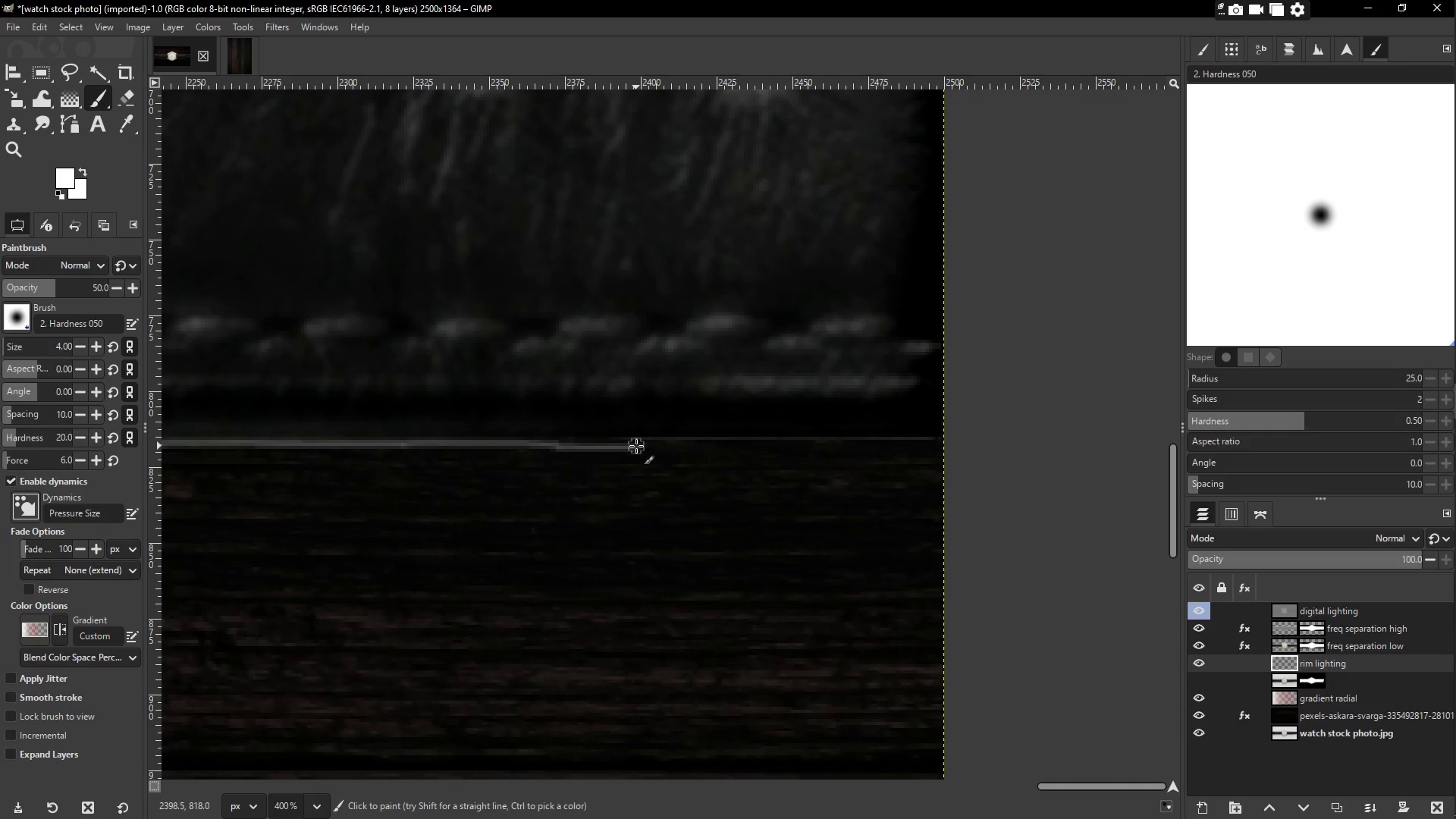 
key(Control+ControlLeft)
 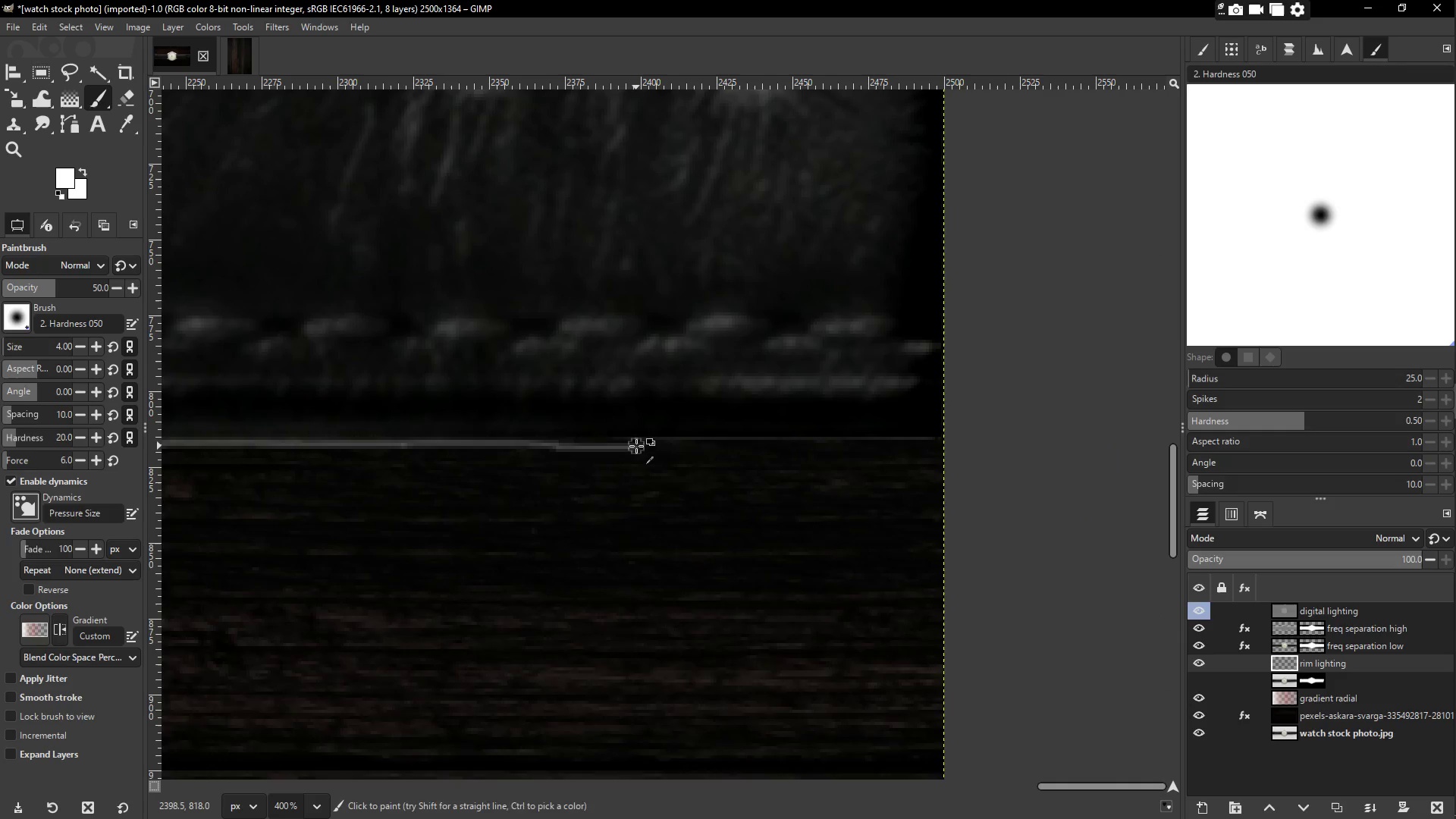 
key(Control+Z)
 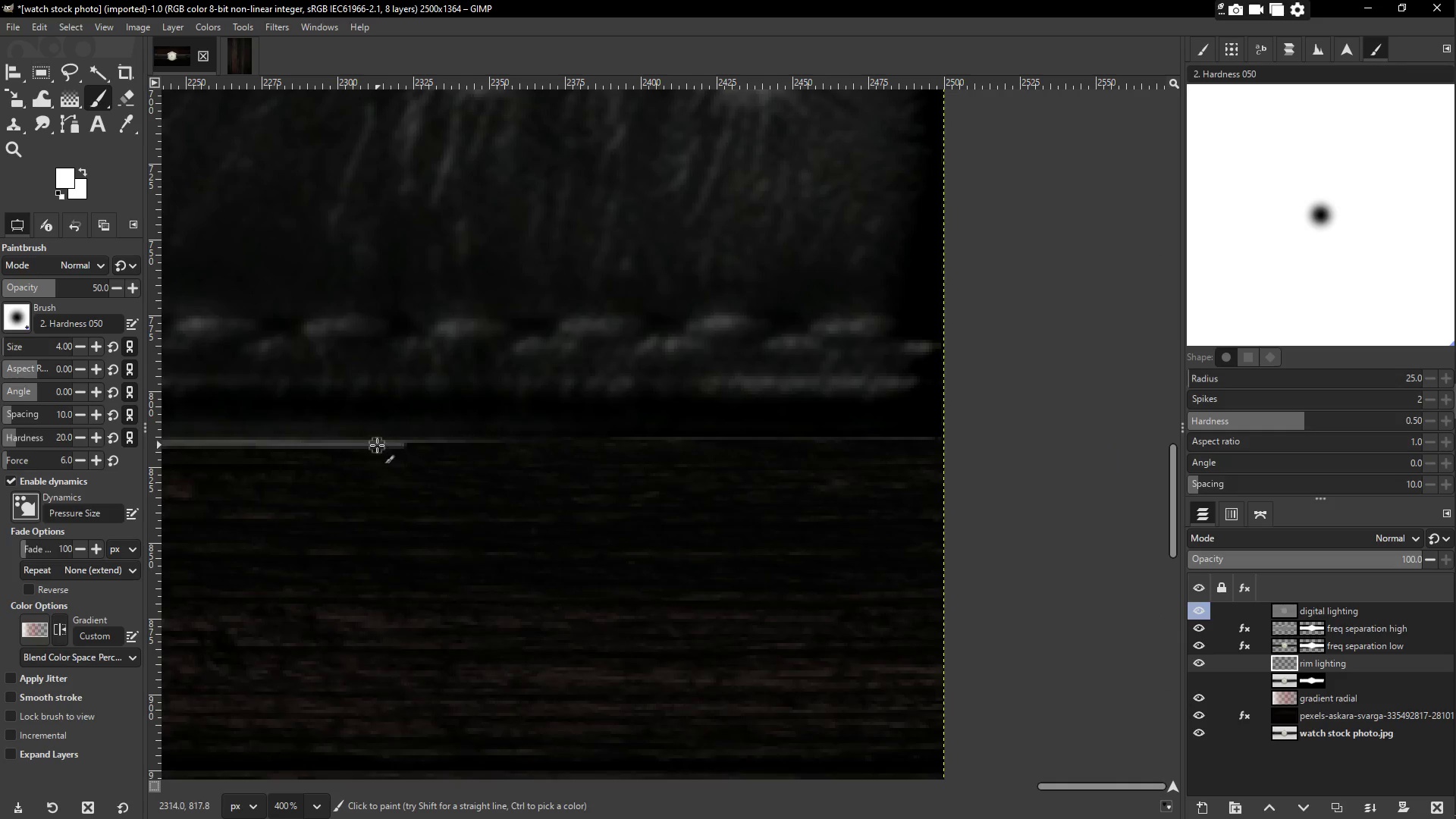 
left_click_drag(start_coordinate=[375, 443], to_coordinate=[949, 441])
 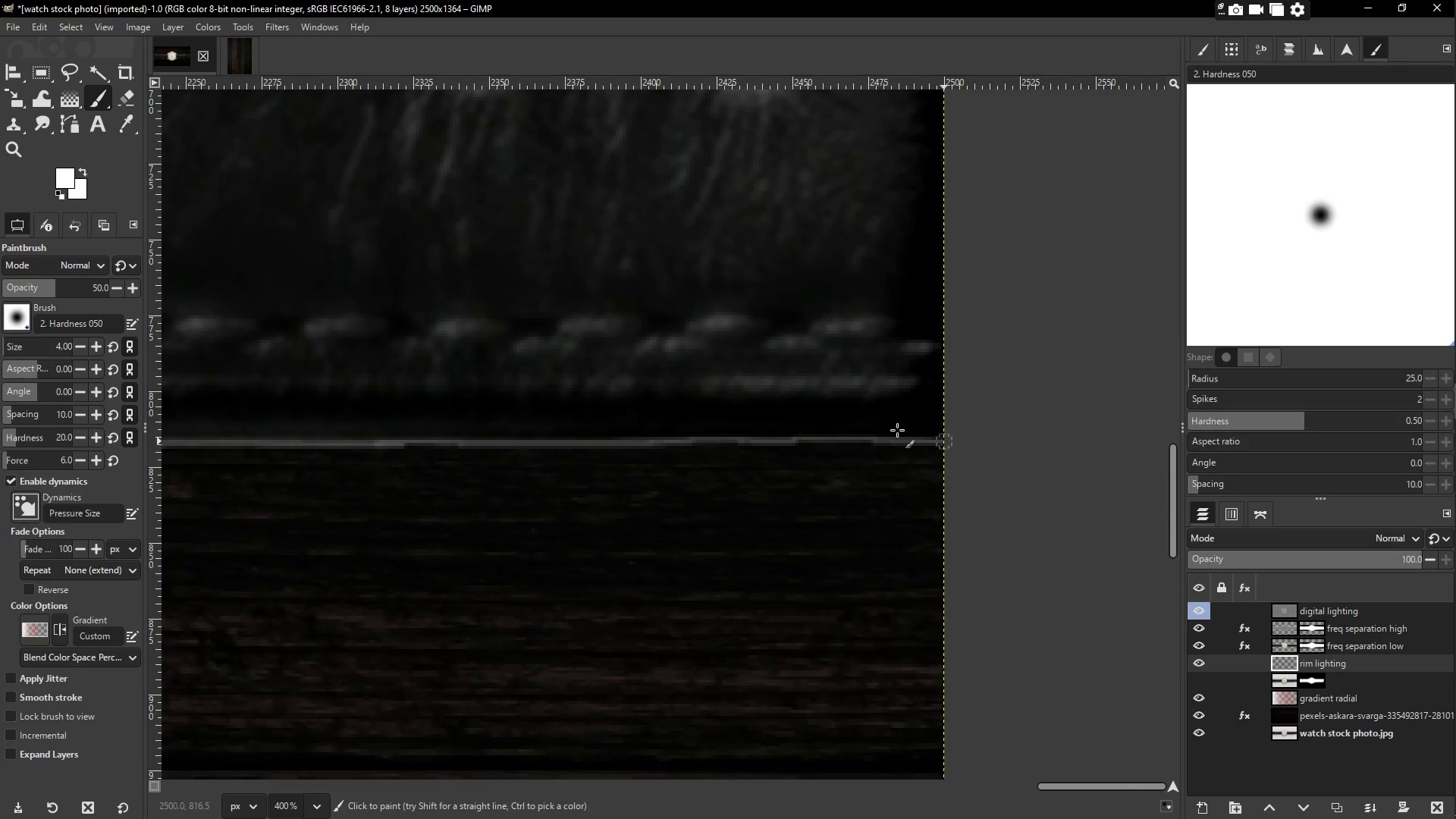 
hold_key(key=Space, duration=1.5)
 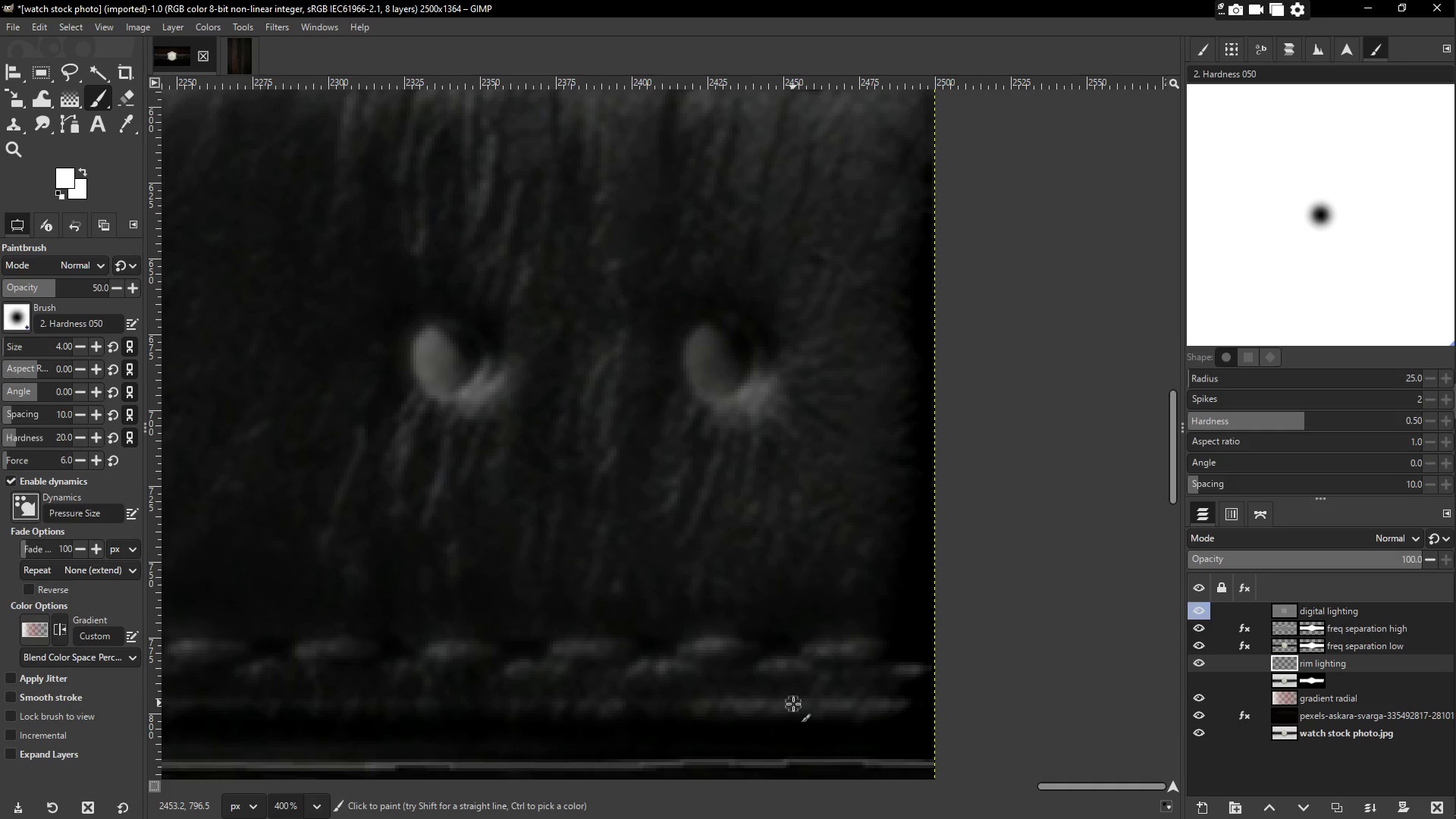 
left_click_drag(start_coordinate=[680, 302], to_coordinate=[796, 721])
 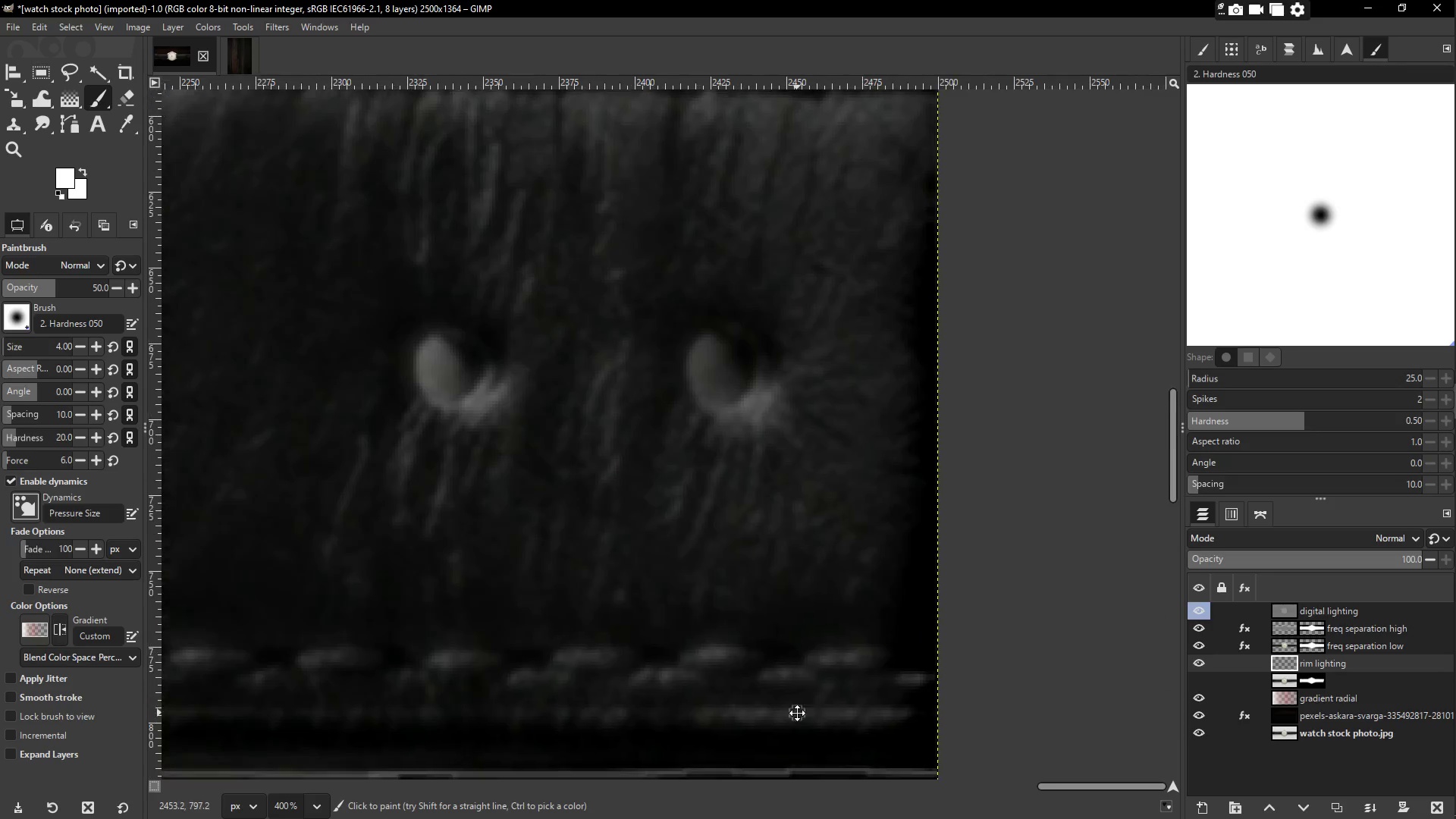 
hold_key(key=Space, duration=0.33)
 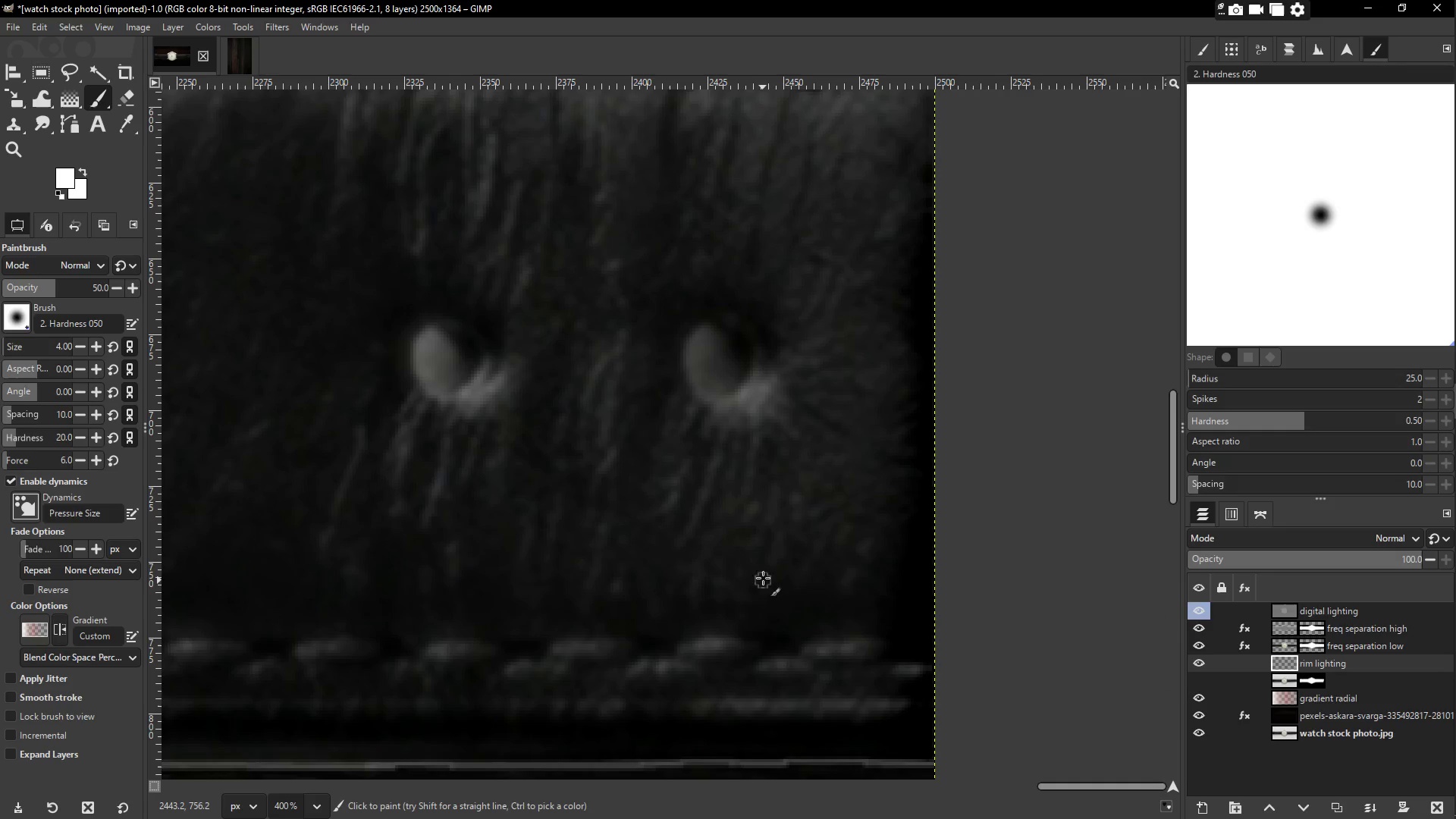 
hold_key(key=Space, duration=1.5)
 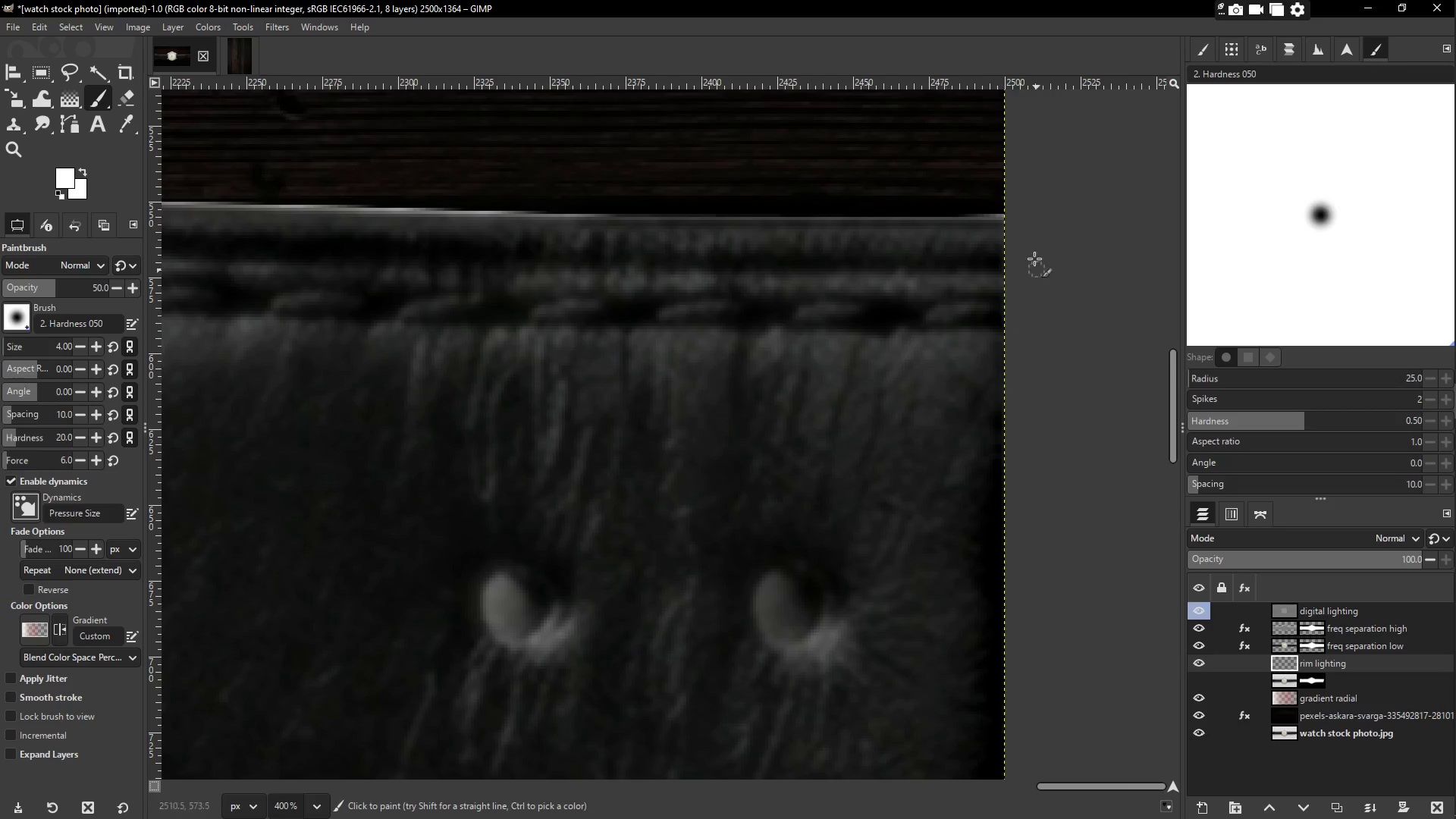 
left_click_drag(start_coordinate=[680, 297], to_coordinate=[764, 654])
 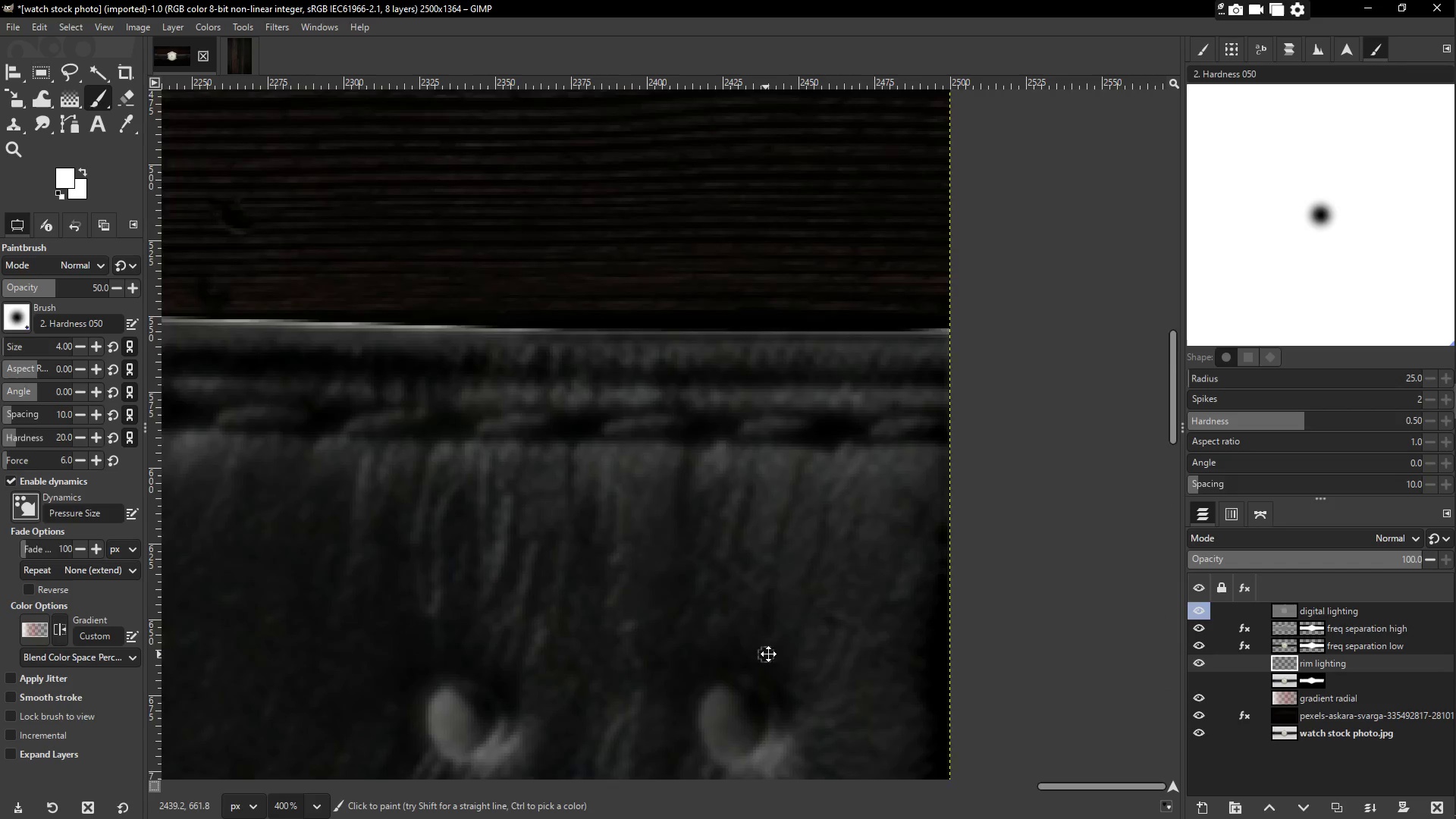 
key(Space)
 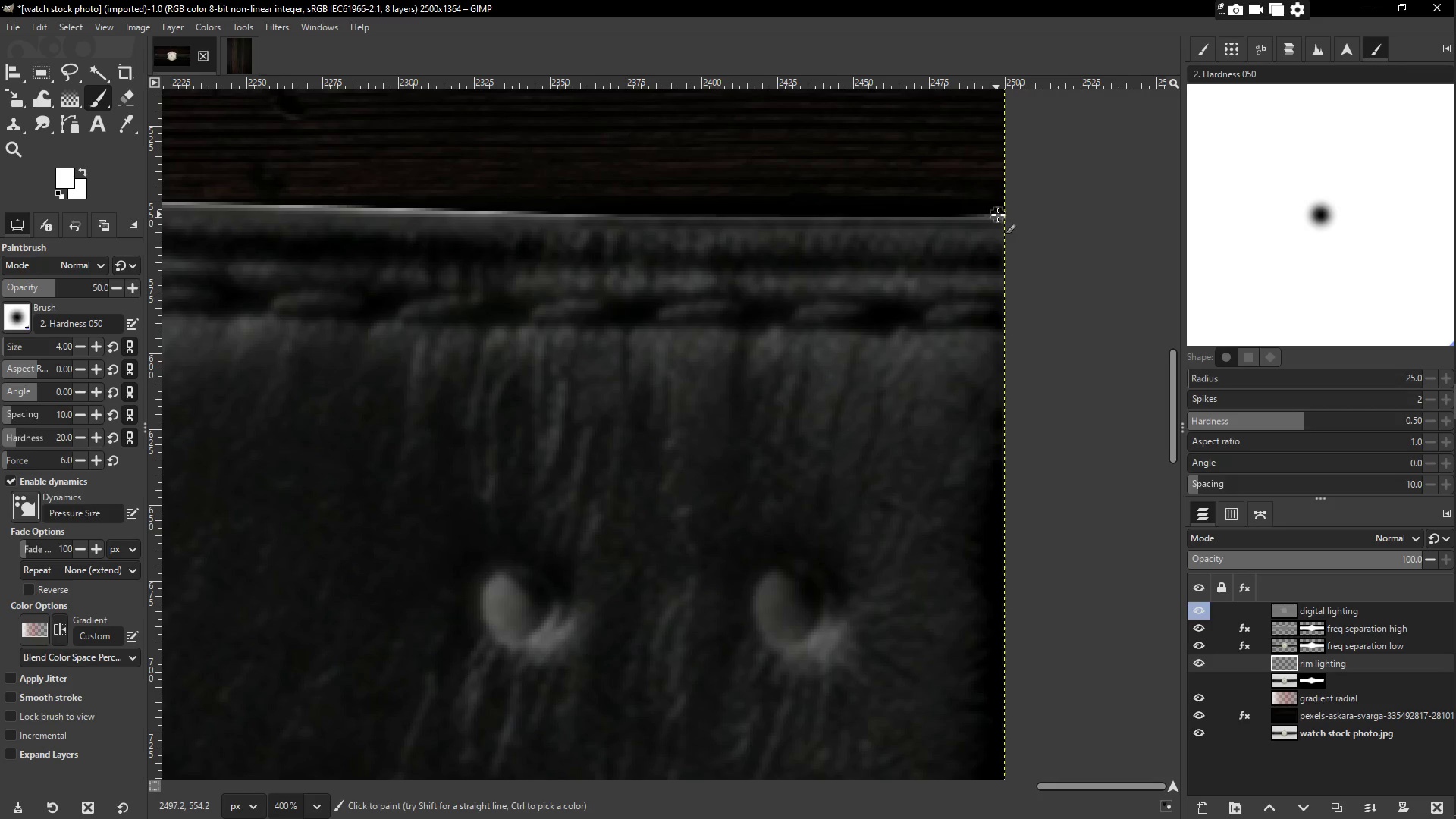 
left_click_drag(start_coordinate=[1007, 215], to_coordinate=[777, 210])
 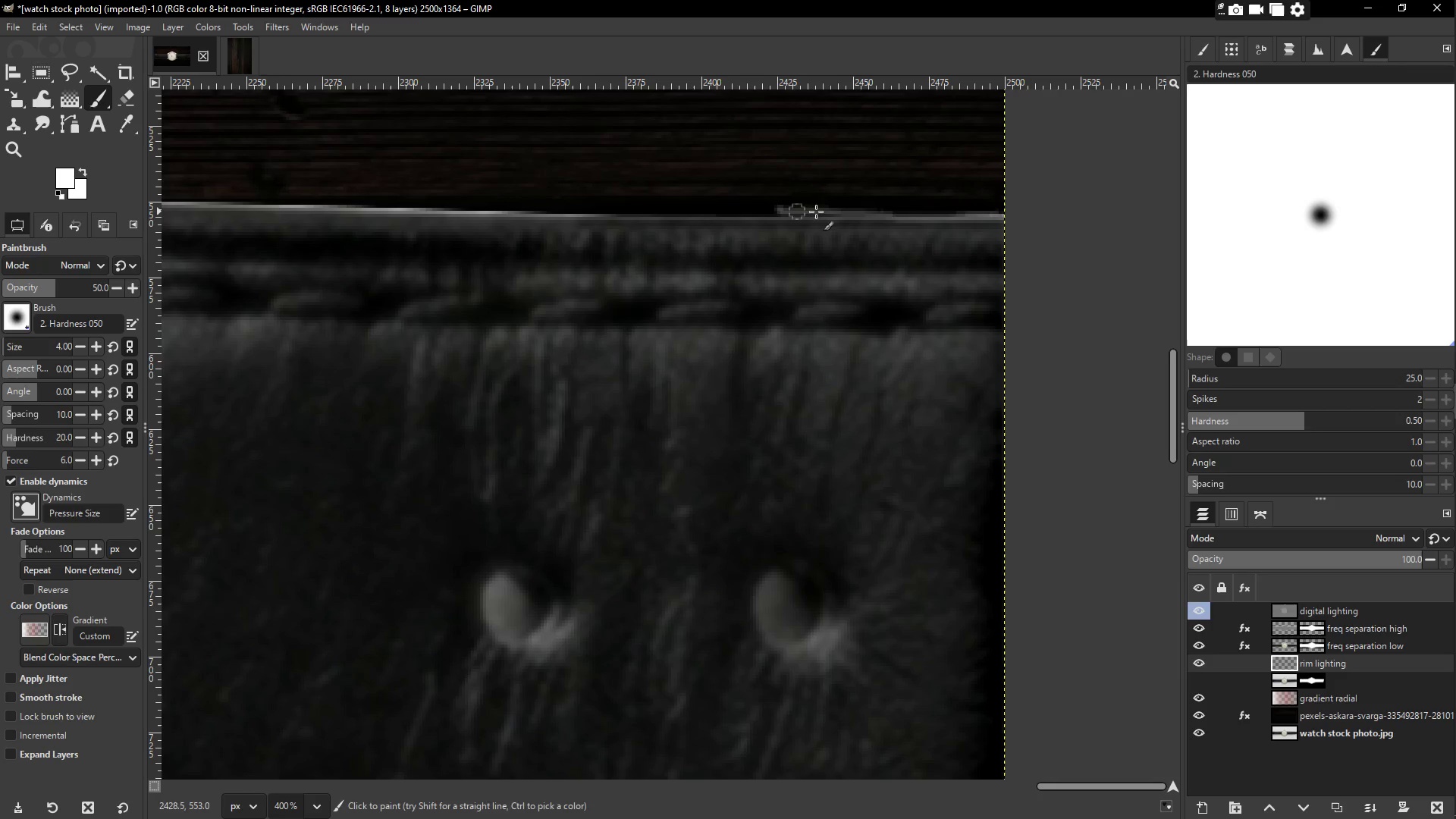 
key(Control+ControlLeft)
 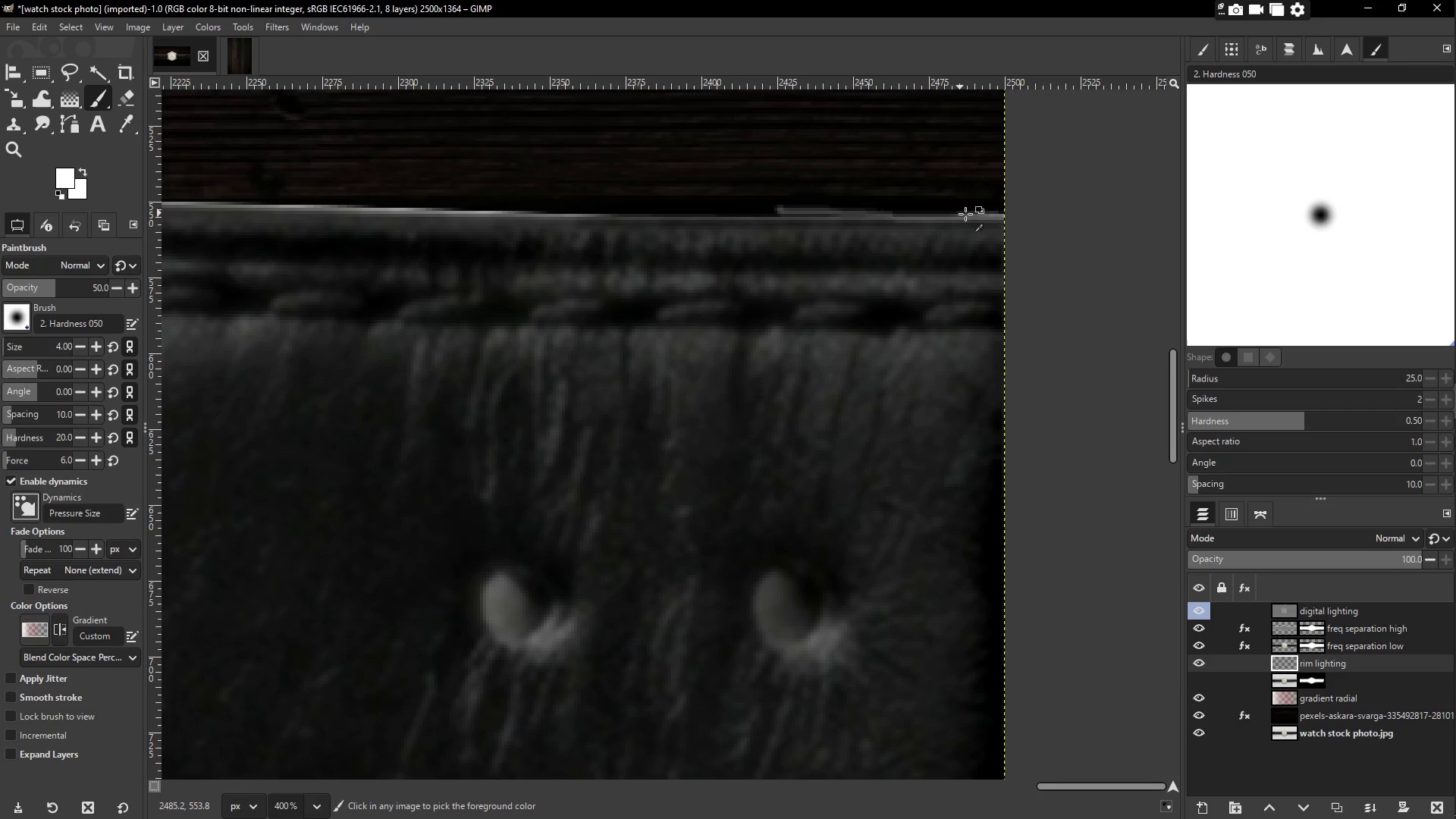 
key(Control+Z)
 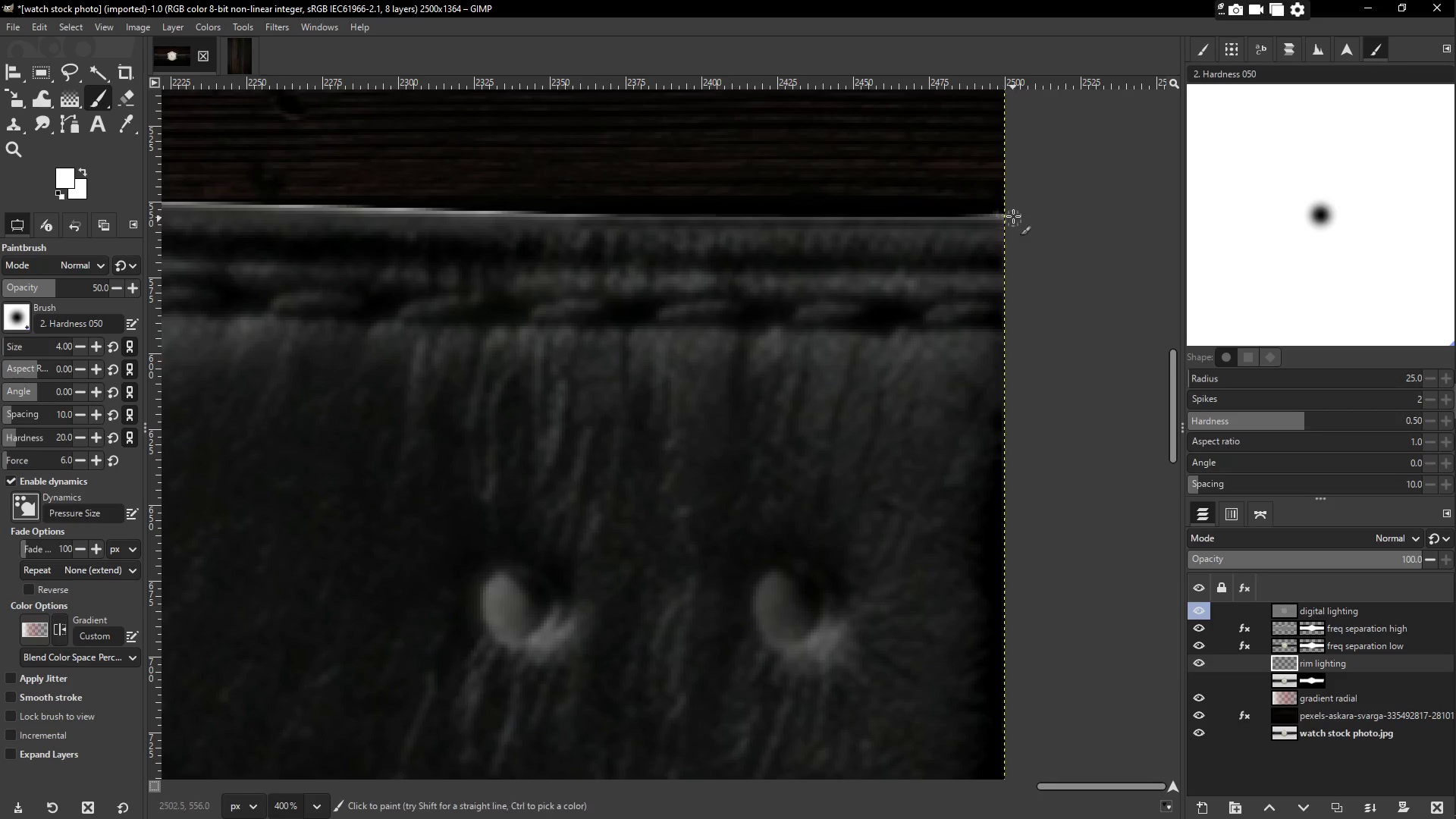 
left_click_drag(start_coordinate=[1014, 215], to_coordinate=[802, 215])
 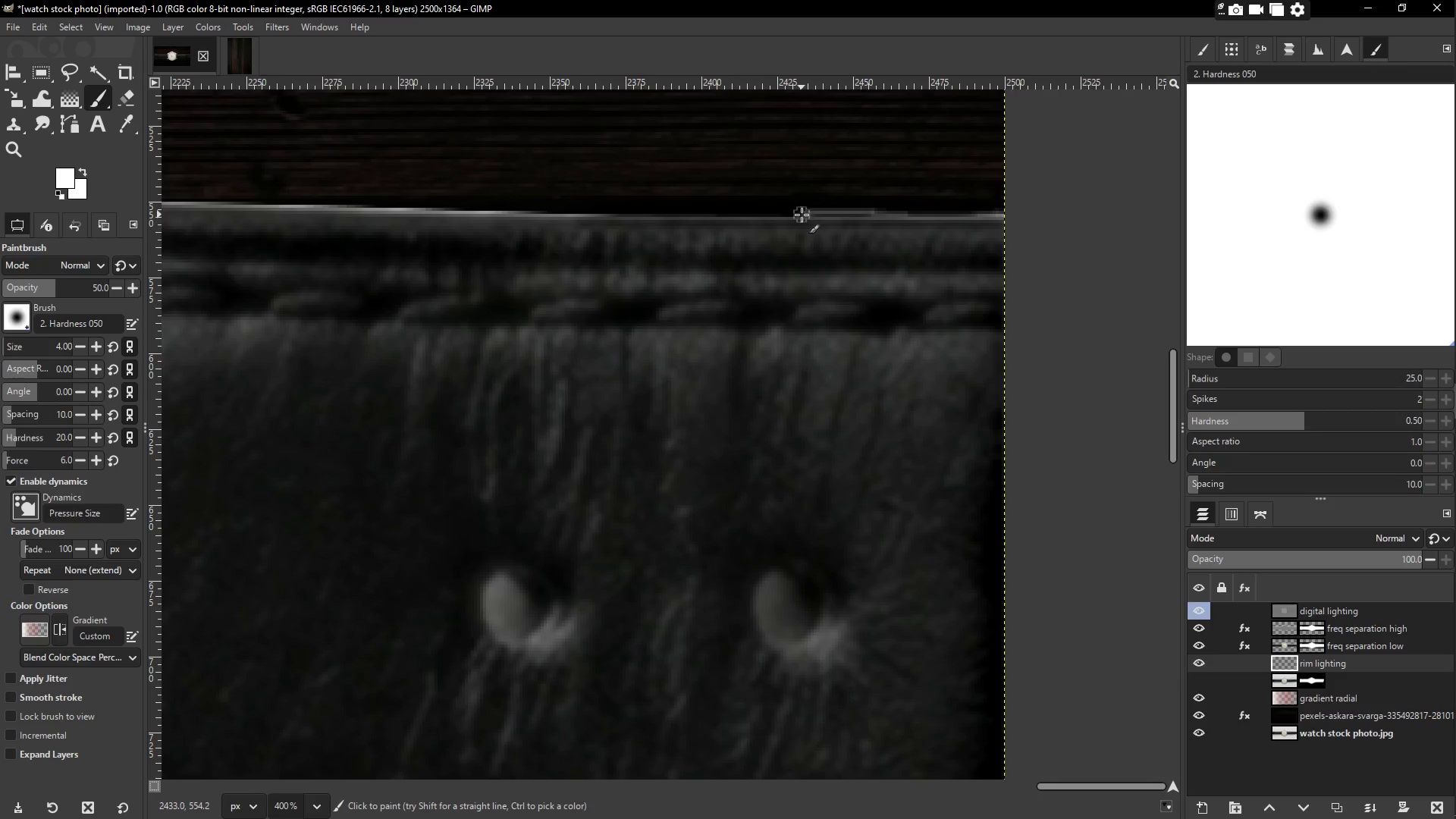 
key(Control+ControlLeft)
 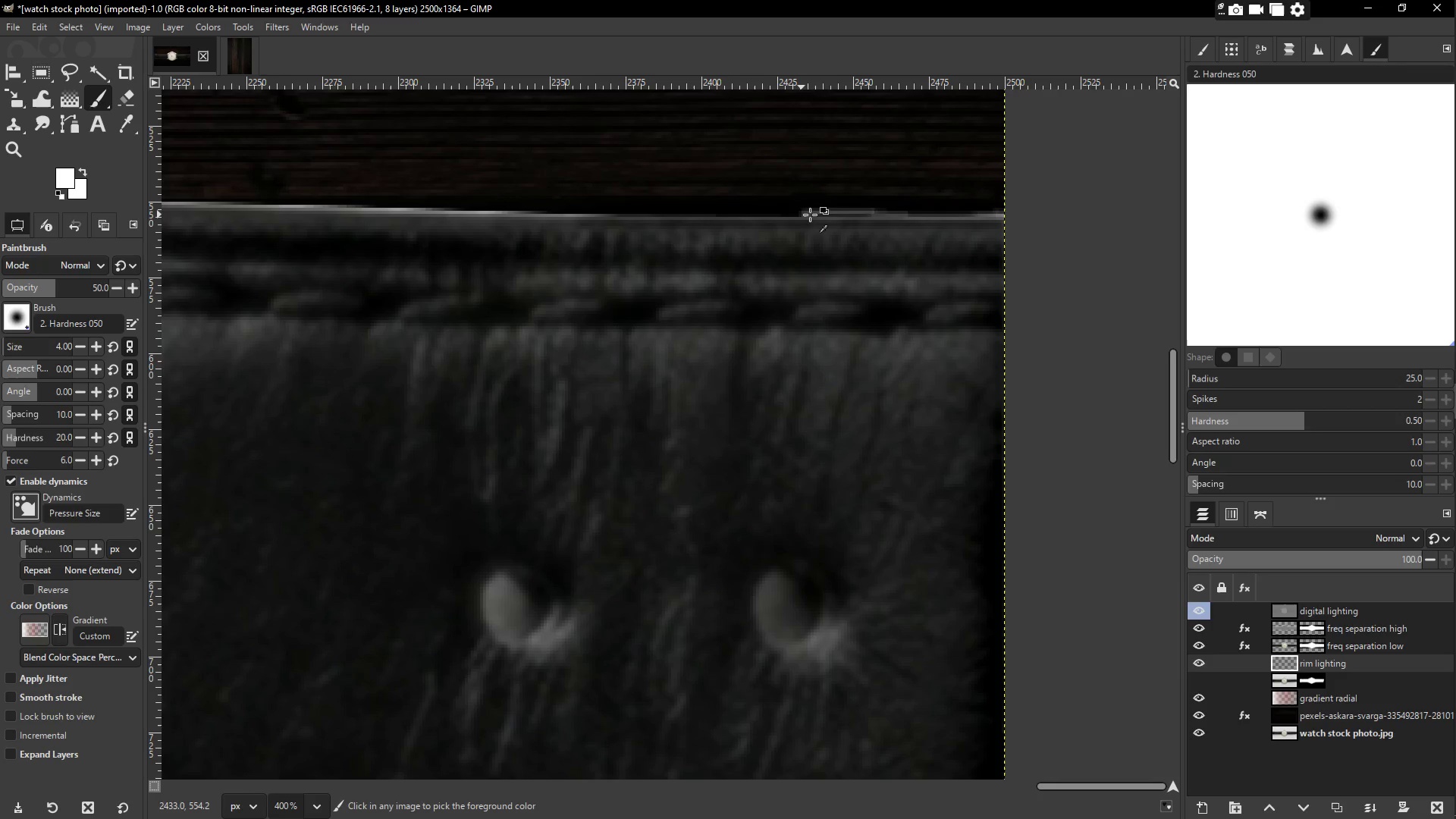 
key(Control+Z)
 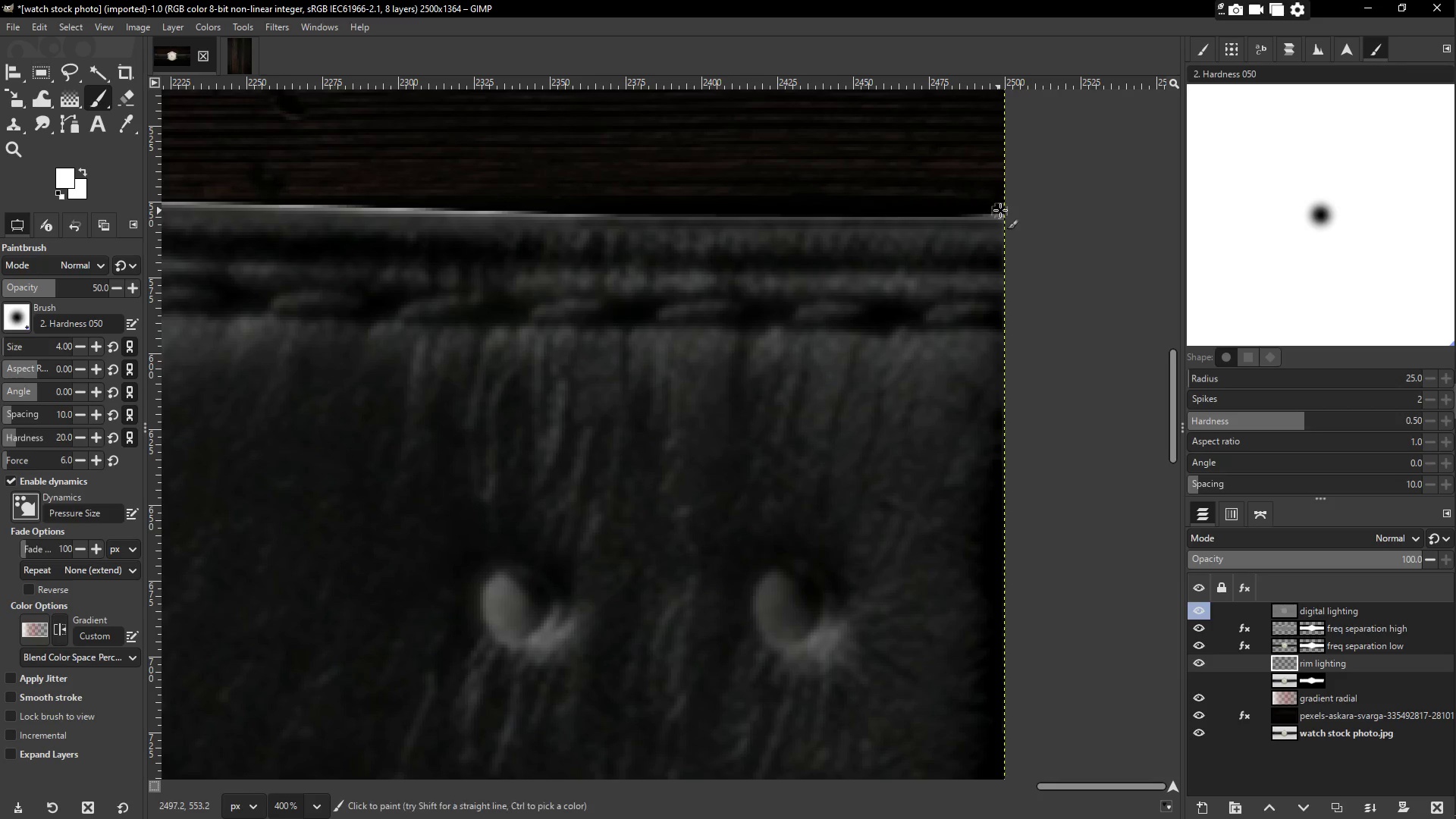 
left_click_drag(start_coordinate=[1002, 209], to_coordinate=[982, 212])
 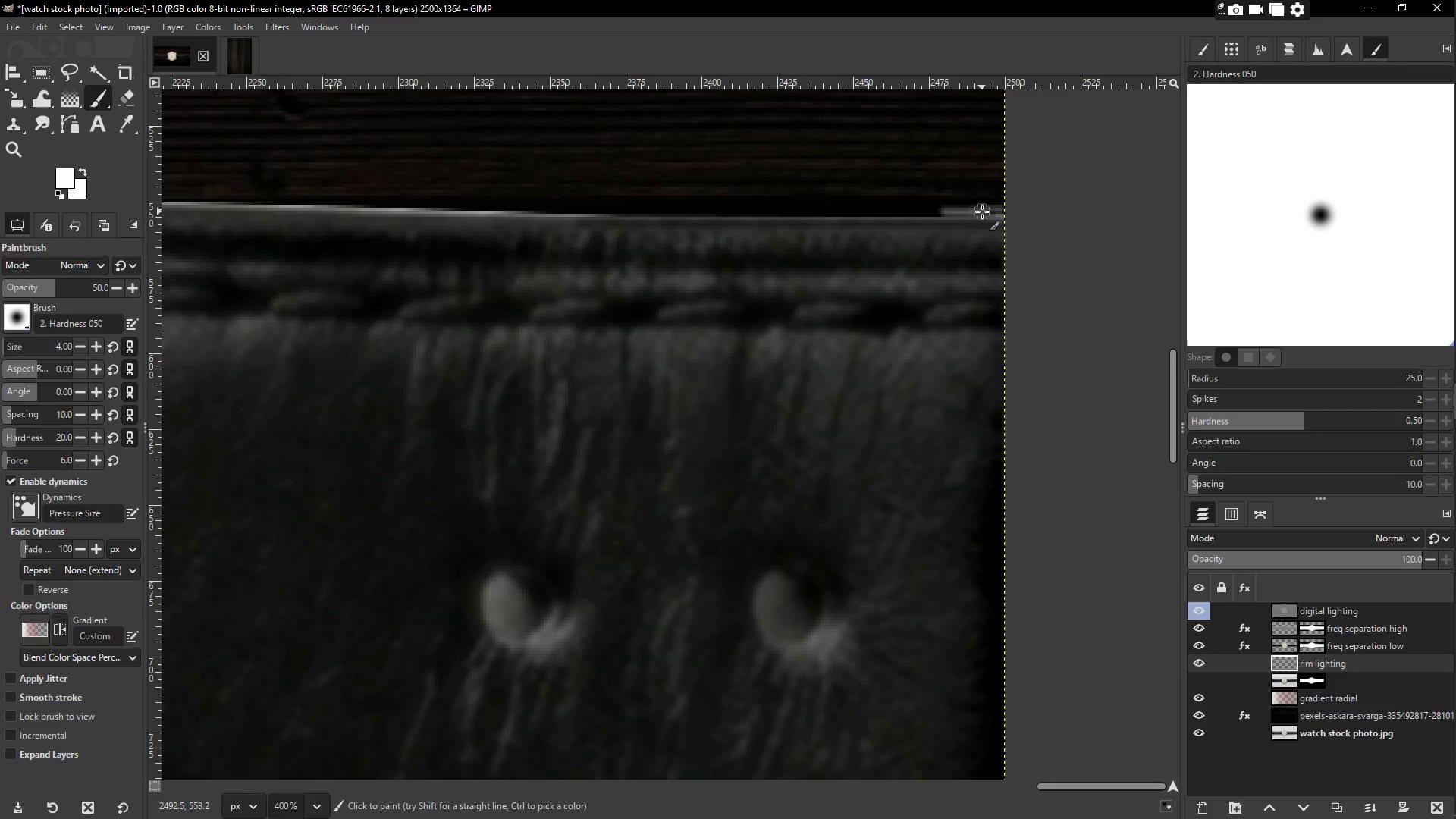 
key(Control+ControlLeft)
 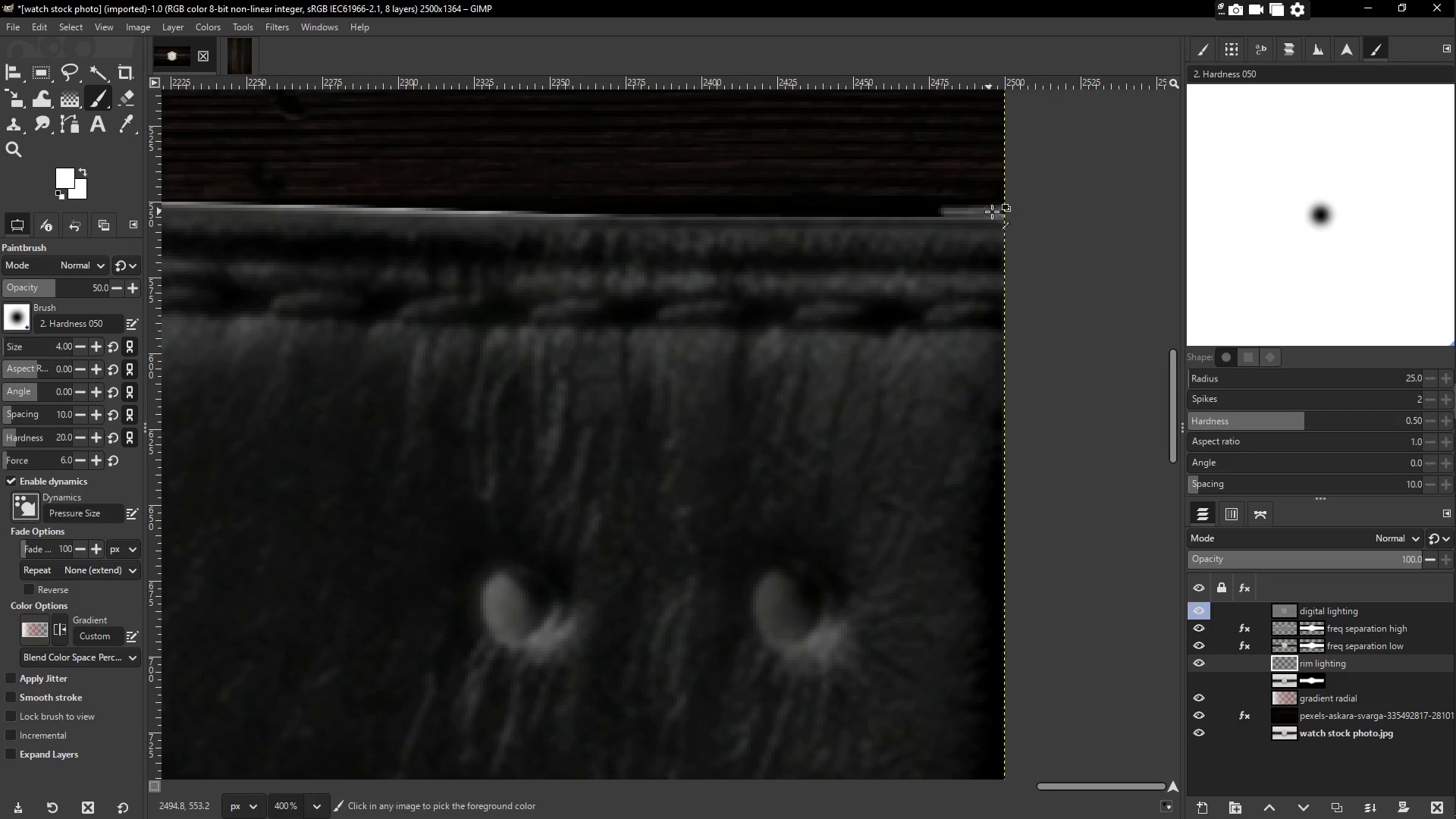 
key(Control+Z)
 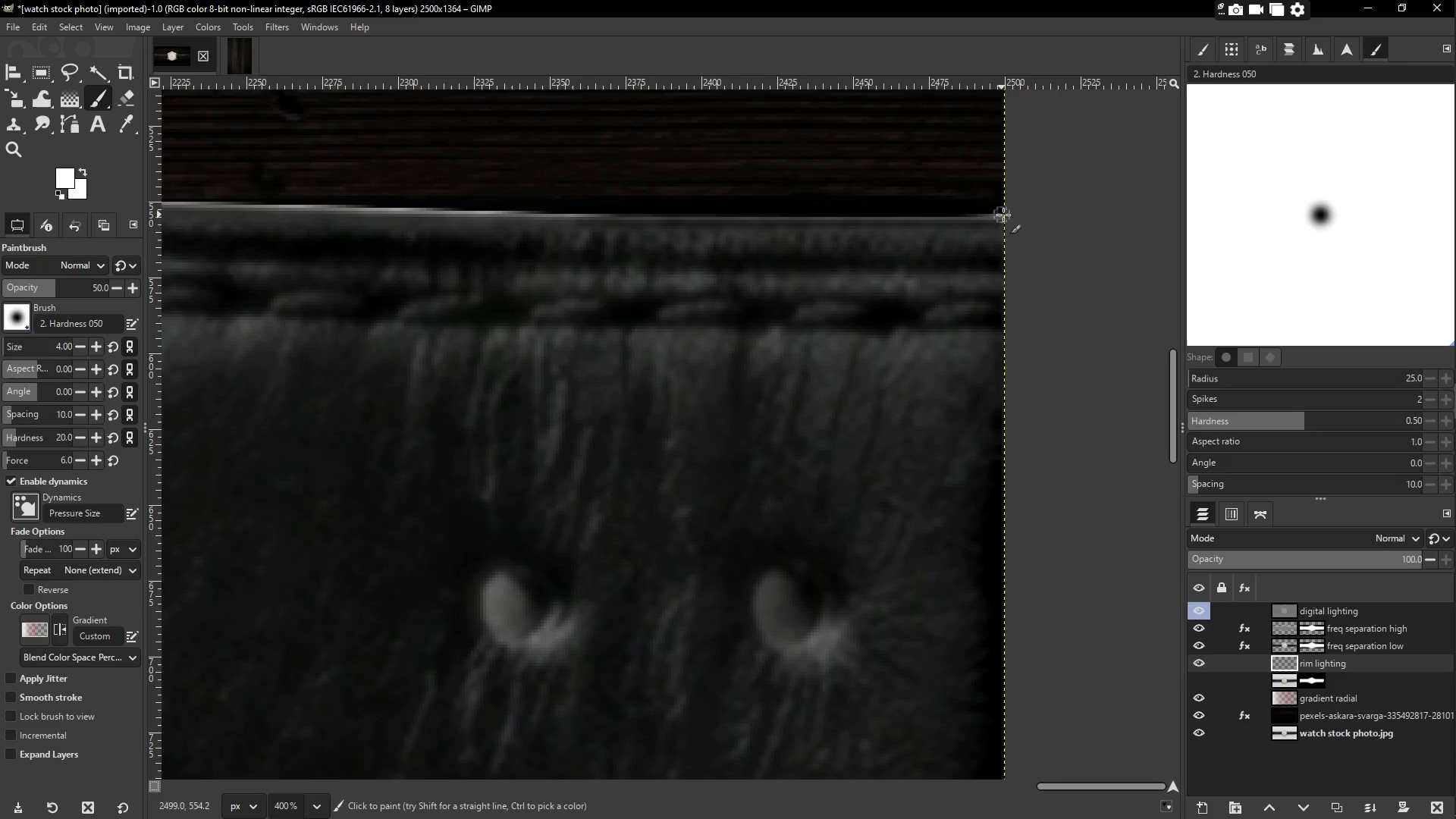 
left_click_drag(start_coordinate=[1004, 215], to_coordinate=[796, 211])
 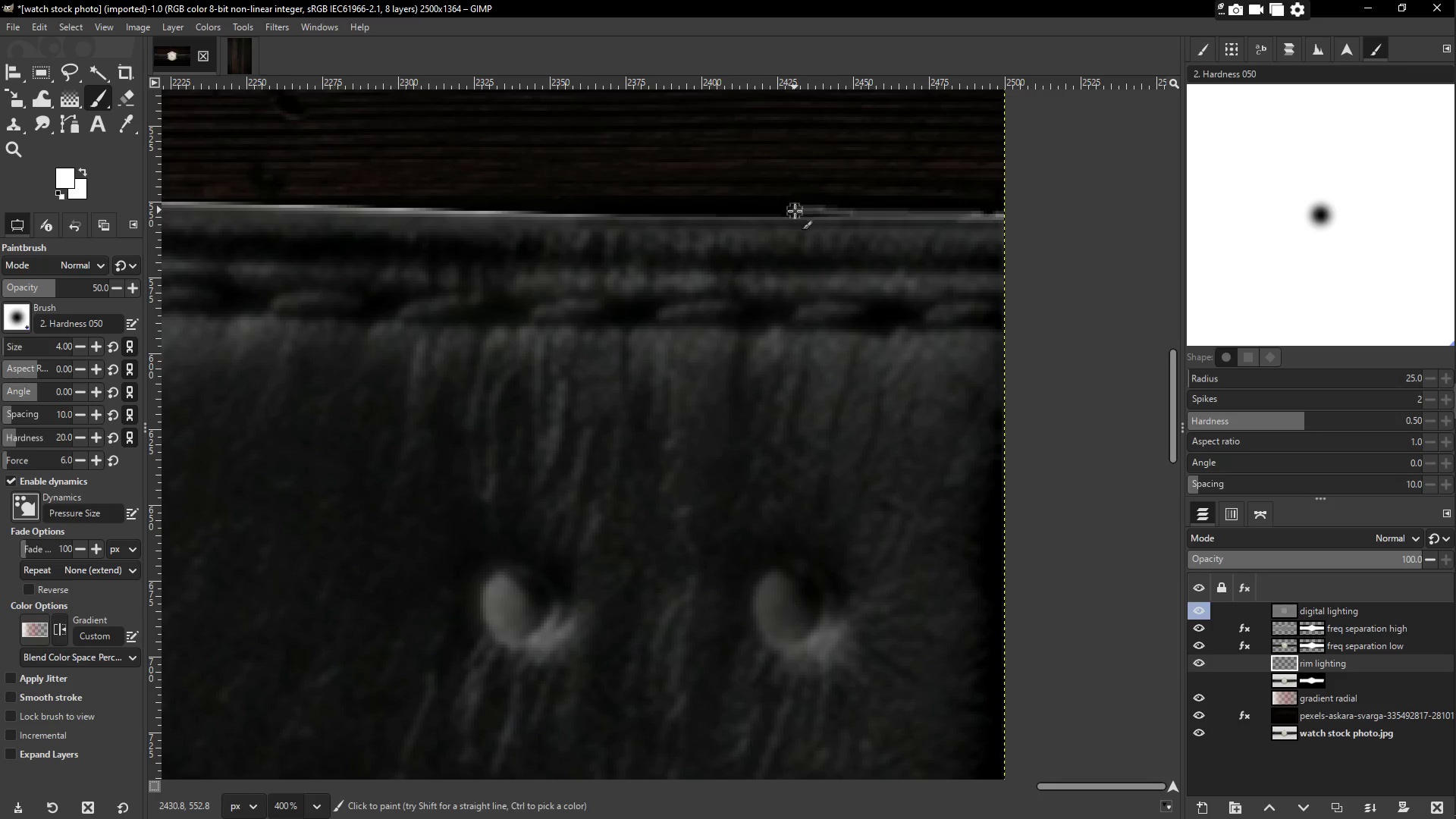 
key(Control+ControlLeft)
 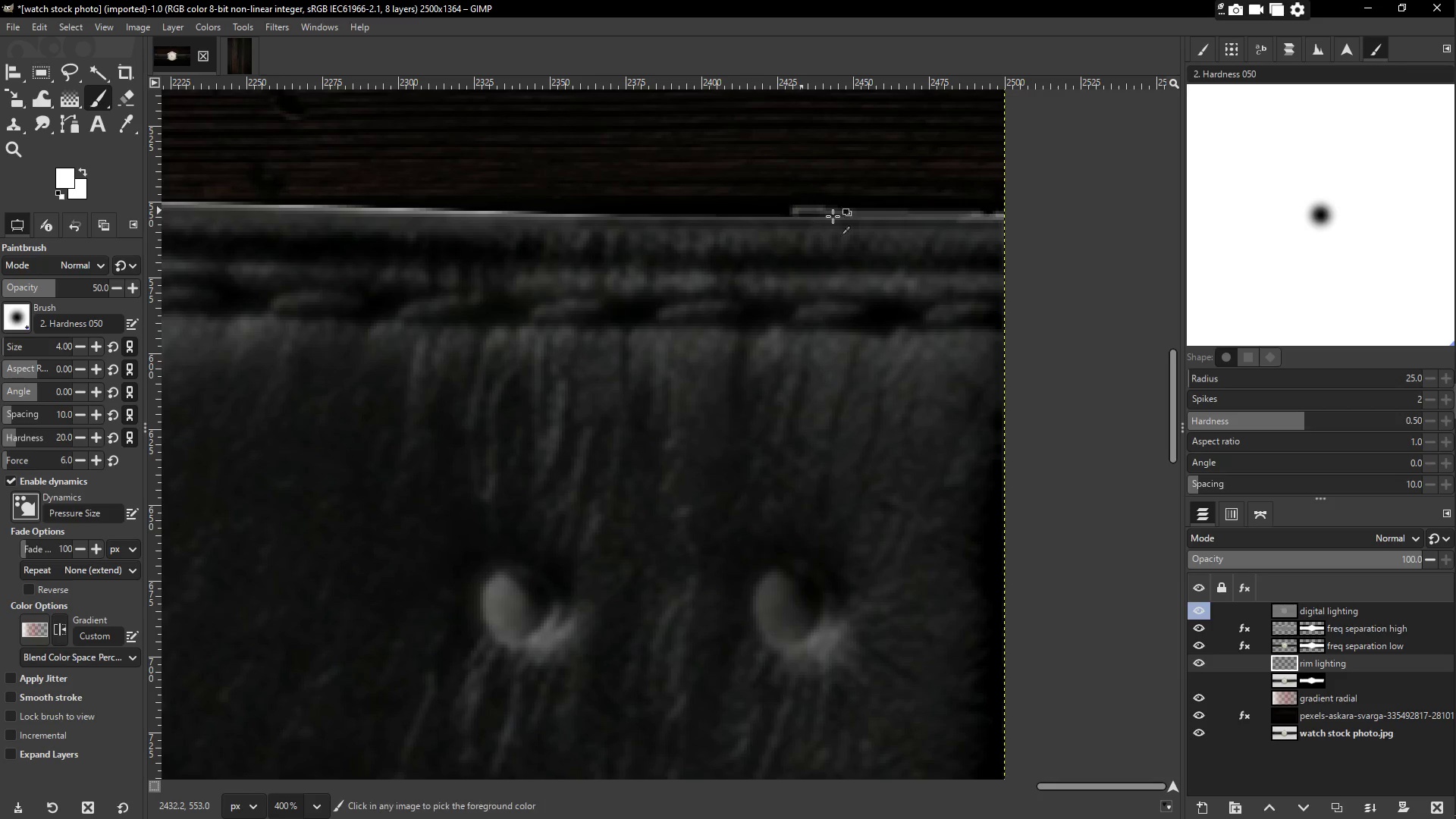 
key(Control+Z)
 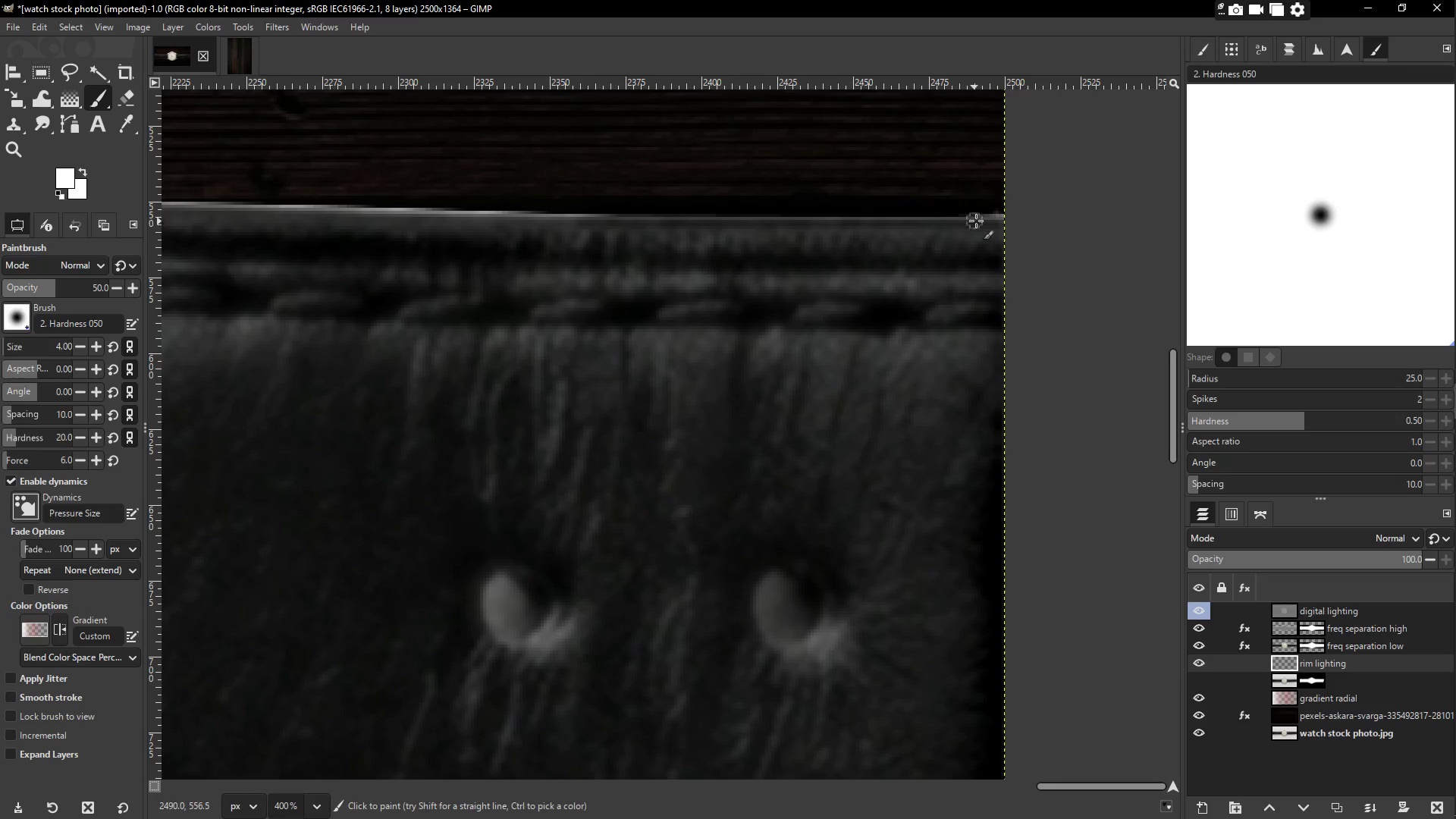 
left_click_drag(start_coordinate=[996, 212], to_coordinate=[747, 212])
 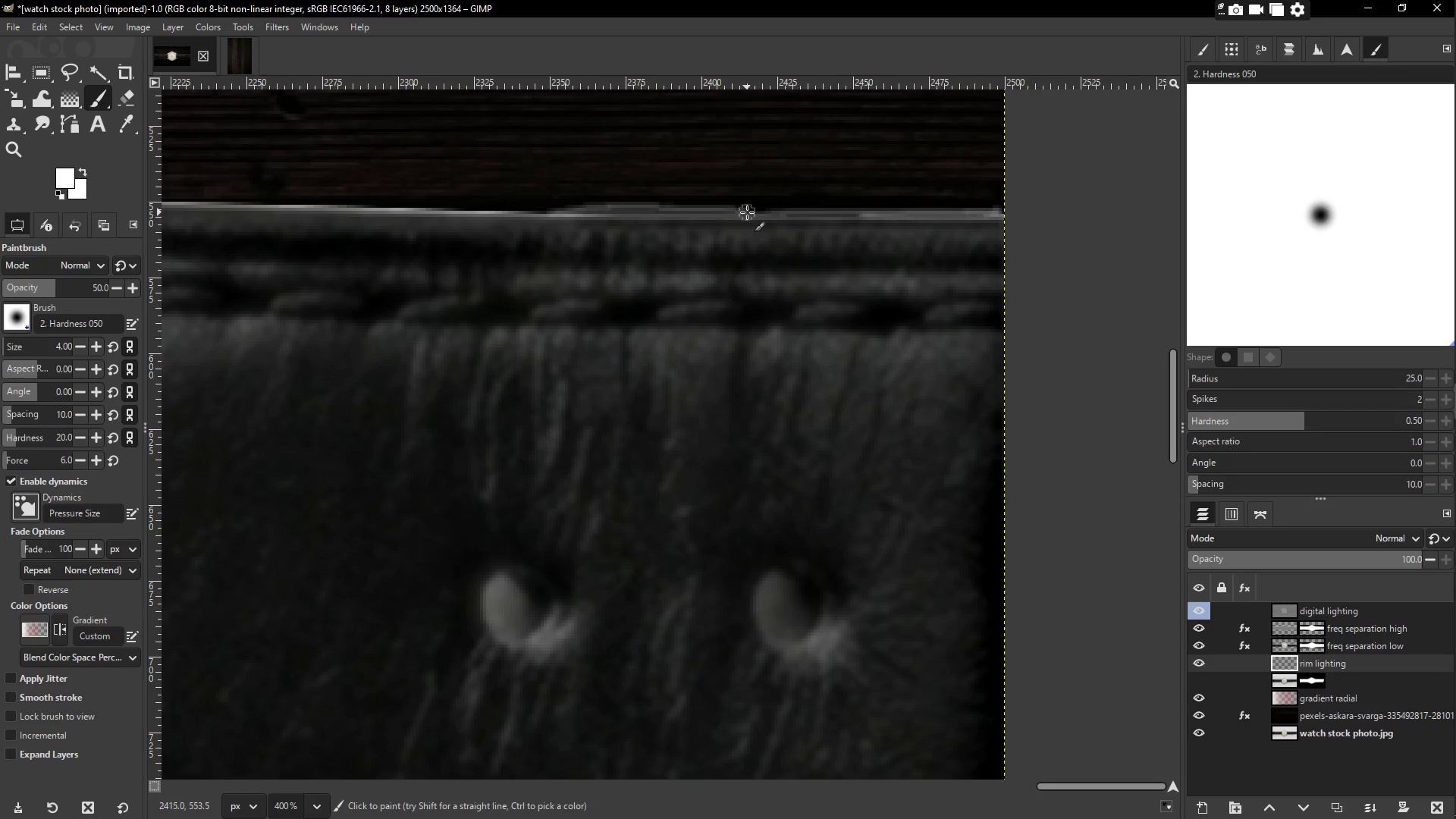 
key(Control+ControlLeft)
 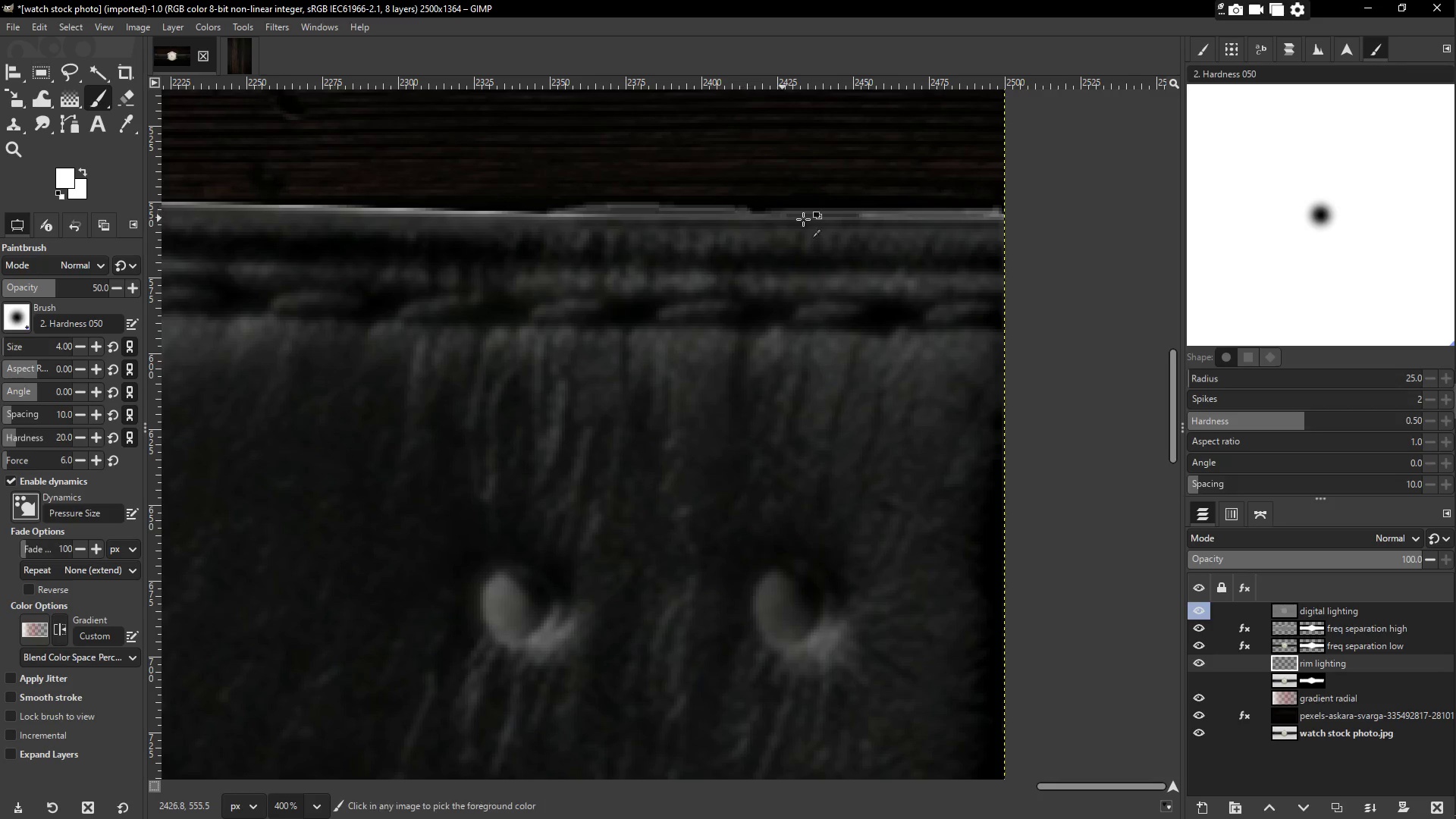 
key(Control+Z)
 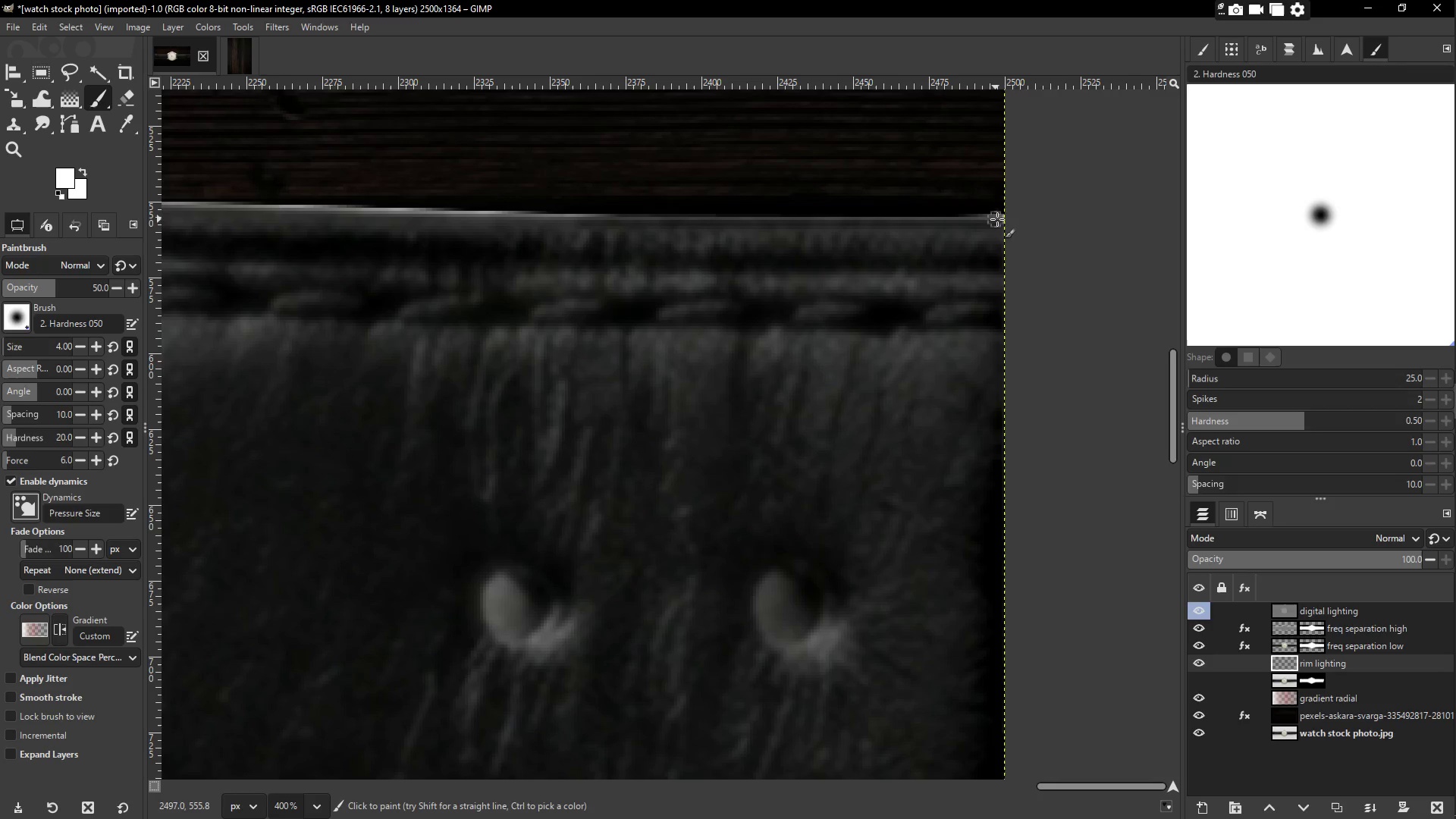 
left_click_drag(start_coordinate=[1006, 211], to_coordinate=[402, 209])
 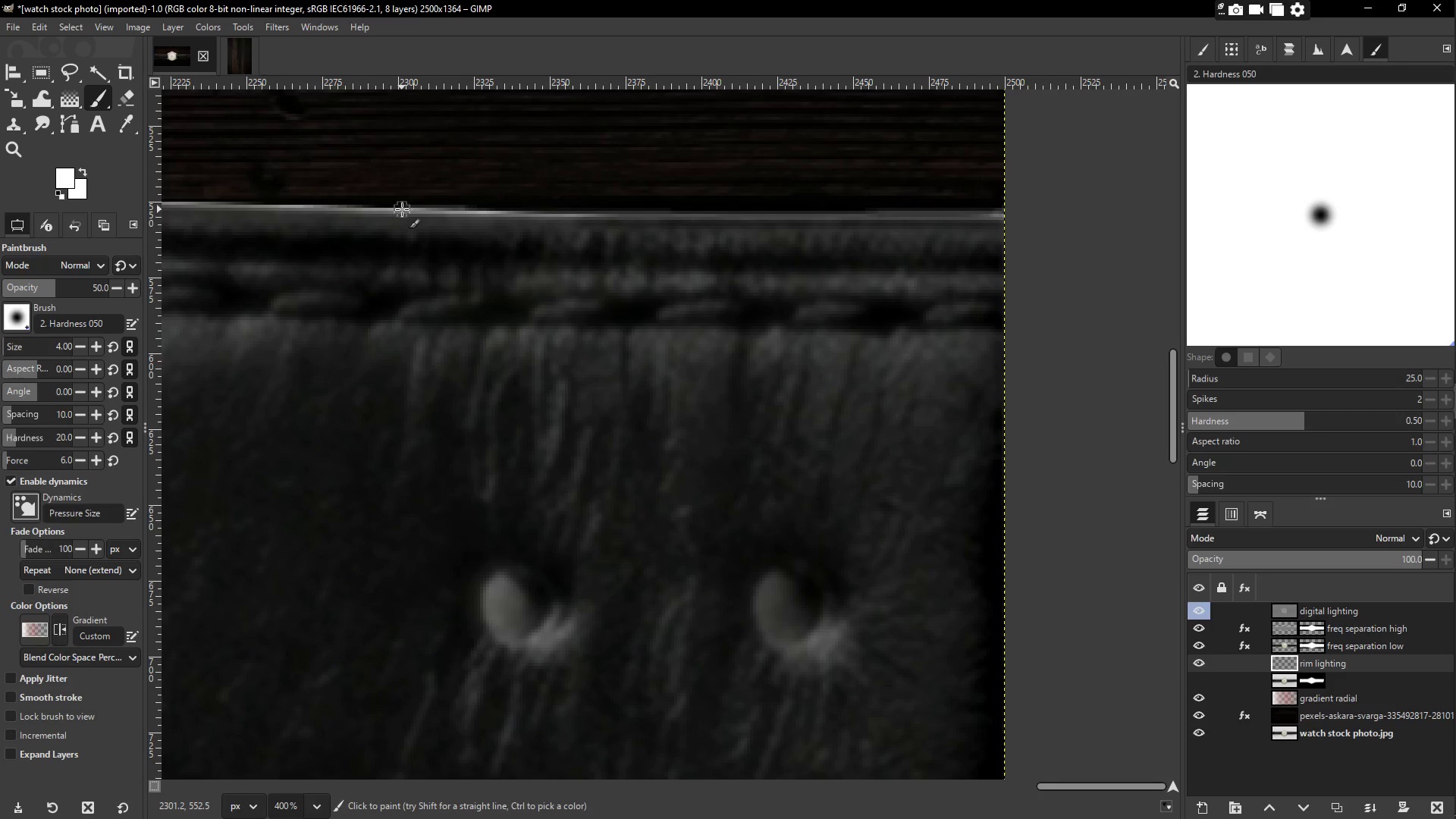 
hold_key(key=Space, duration=0.64)
 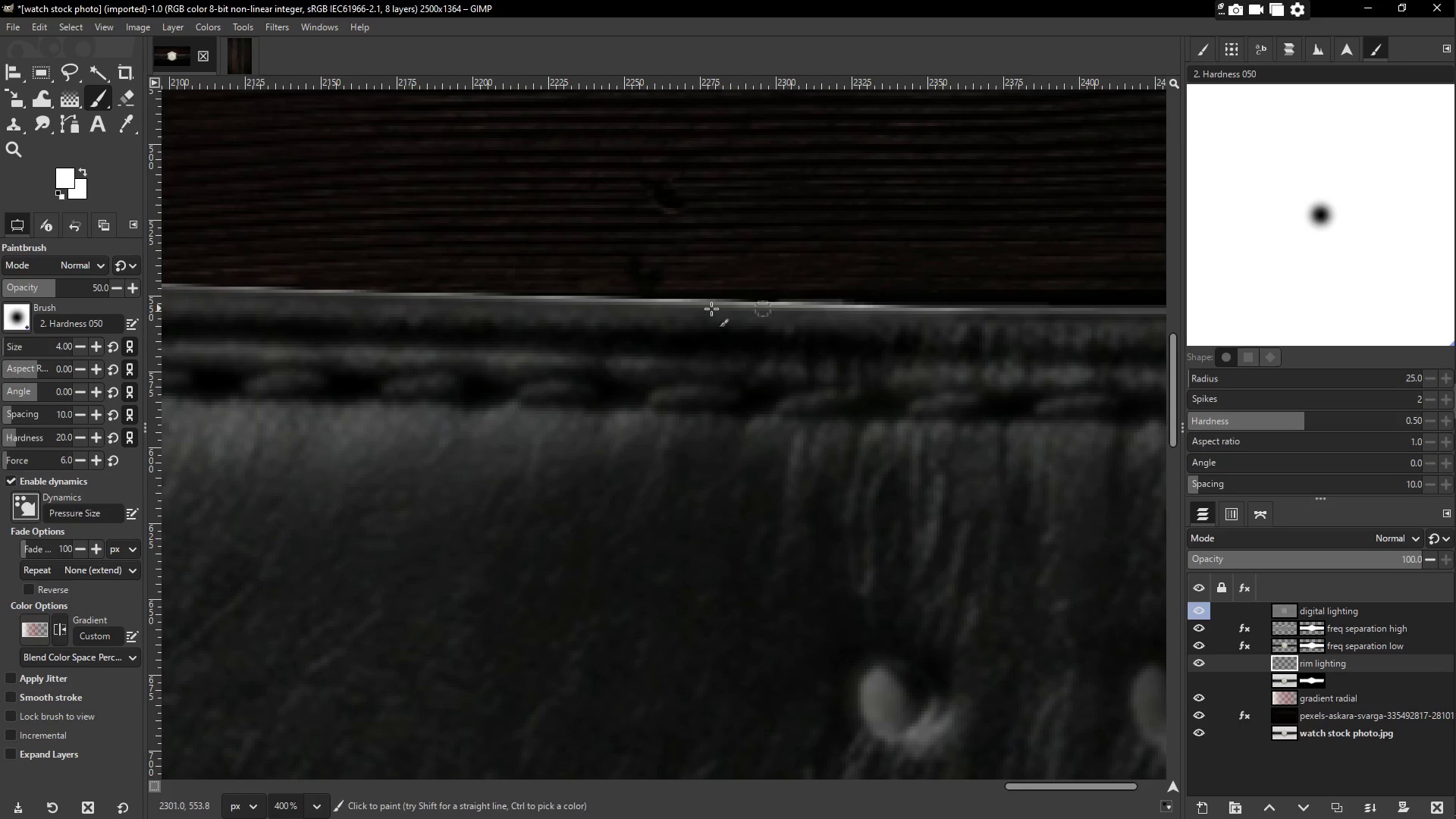 
left_click_drag(start_coordinate=[410, 226], to_coordinate=[780, 303])
 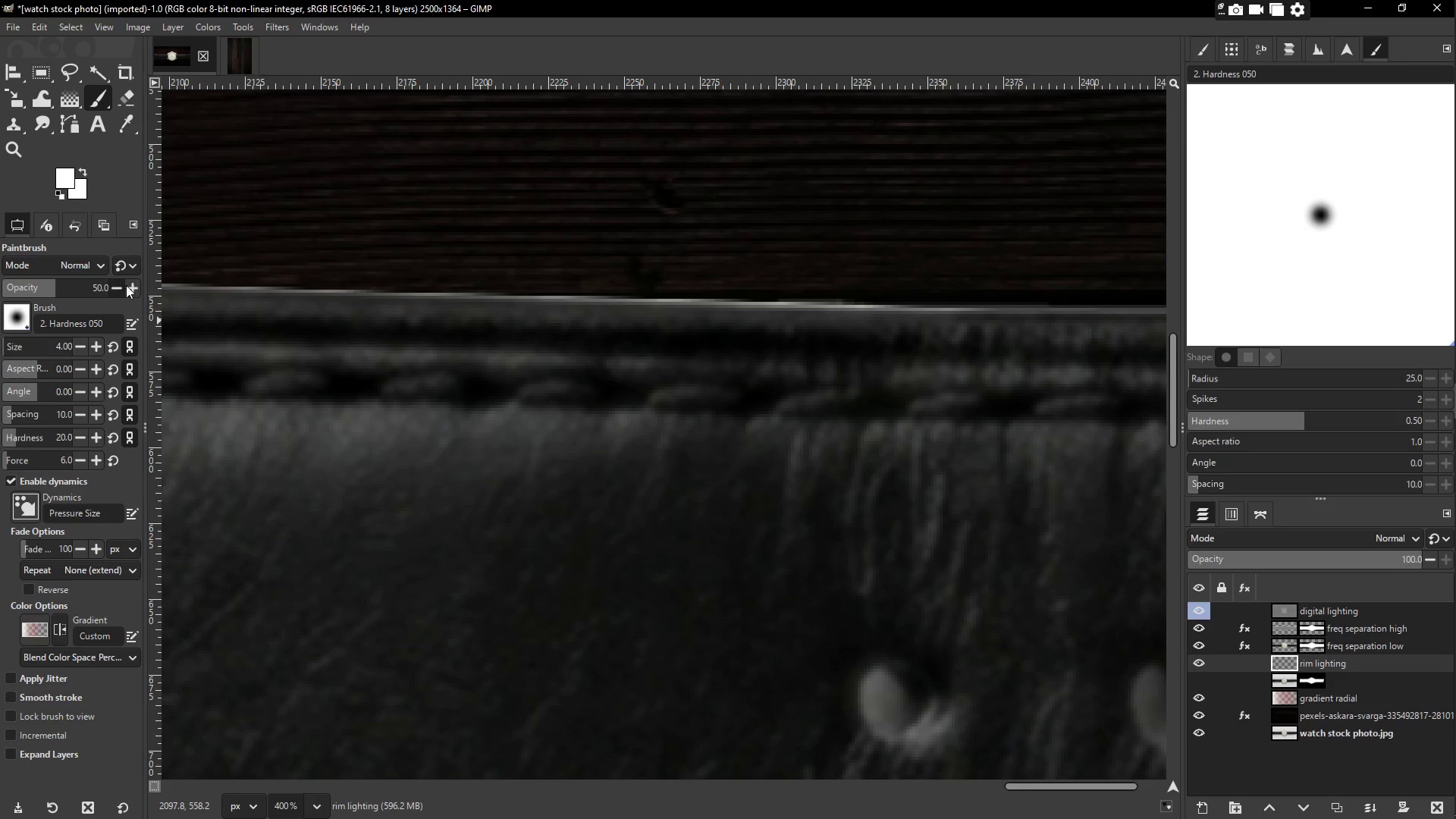 
double_click([130, 286])
 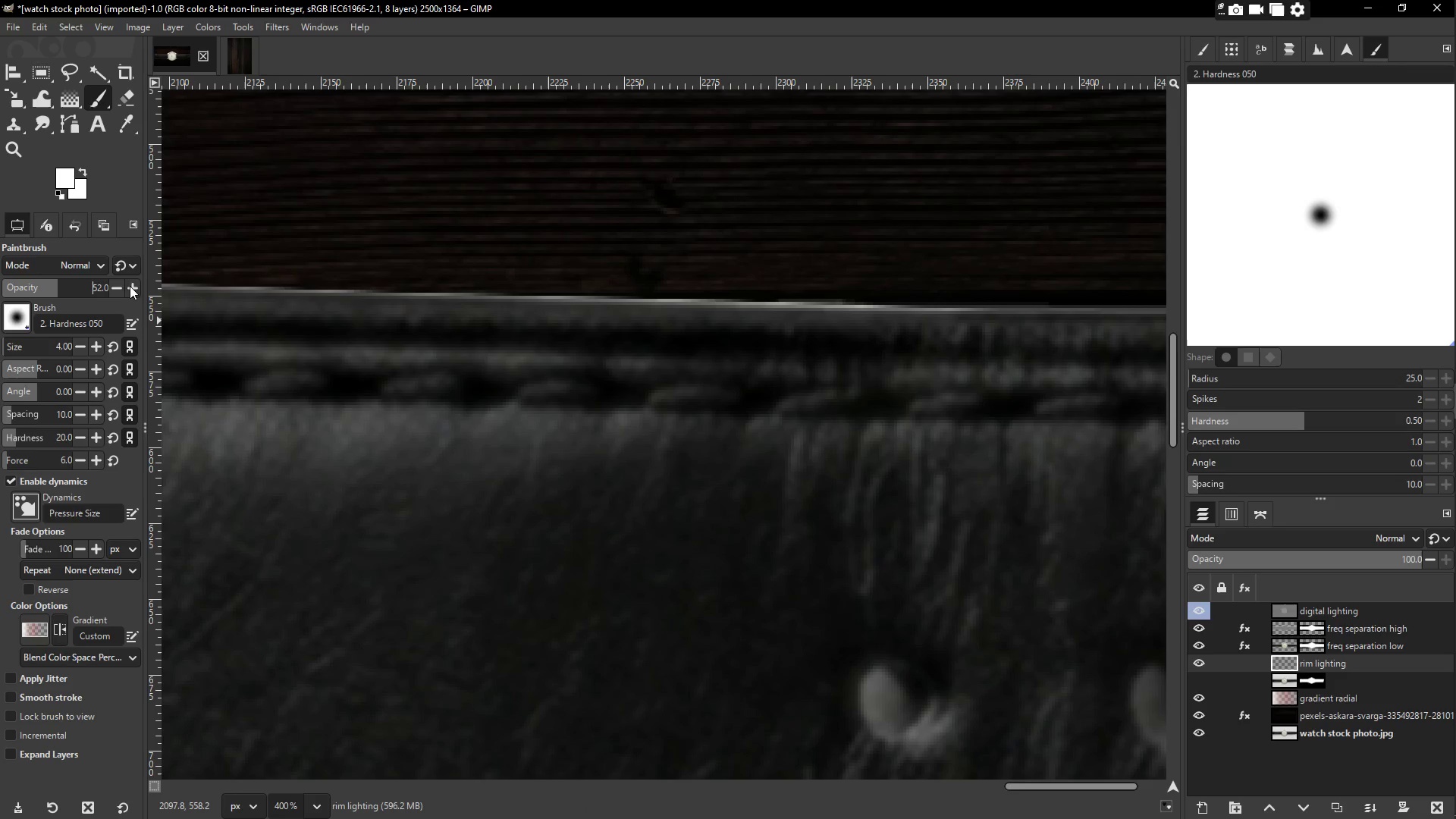 
triple_click([129, 286])
 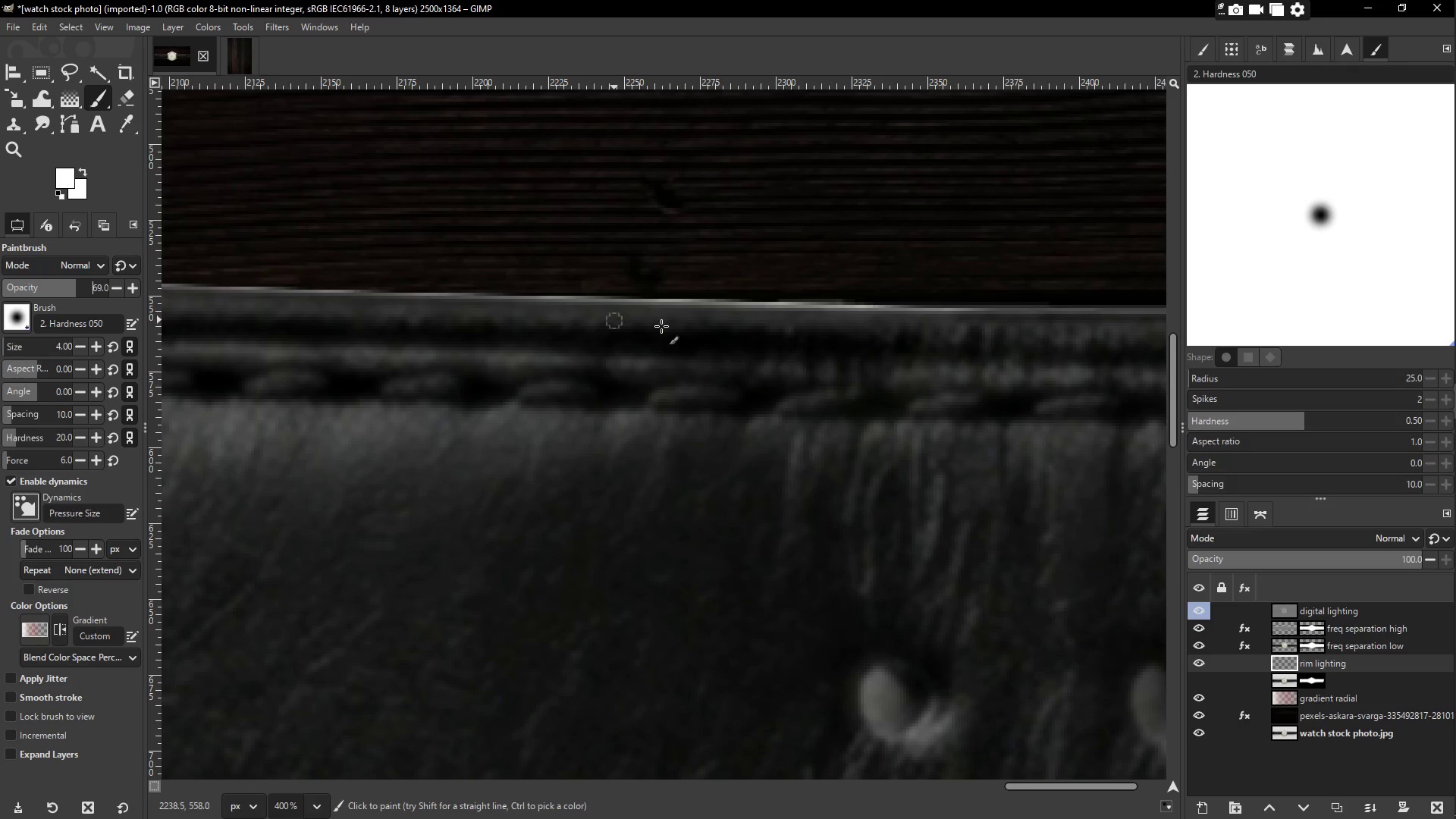 
left_click_drag(start_coordinate=[803, 303], to_coordinate=[308, 294])
 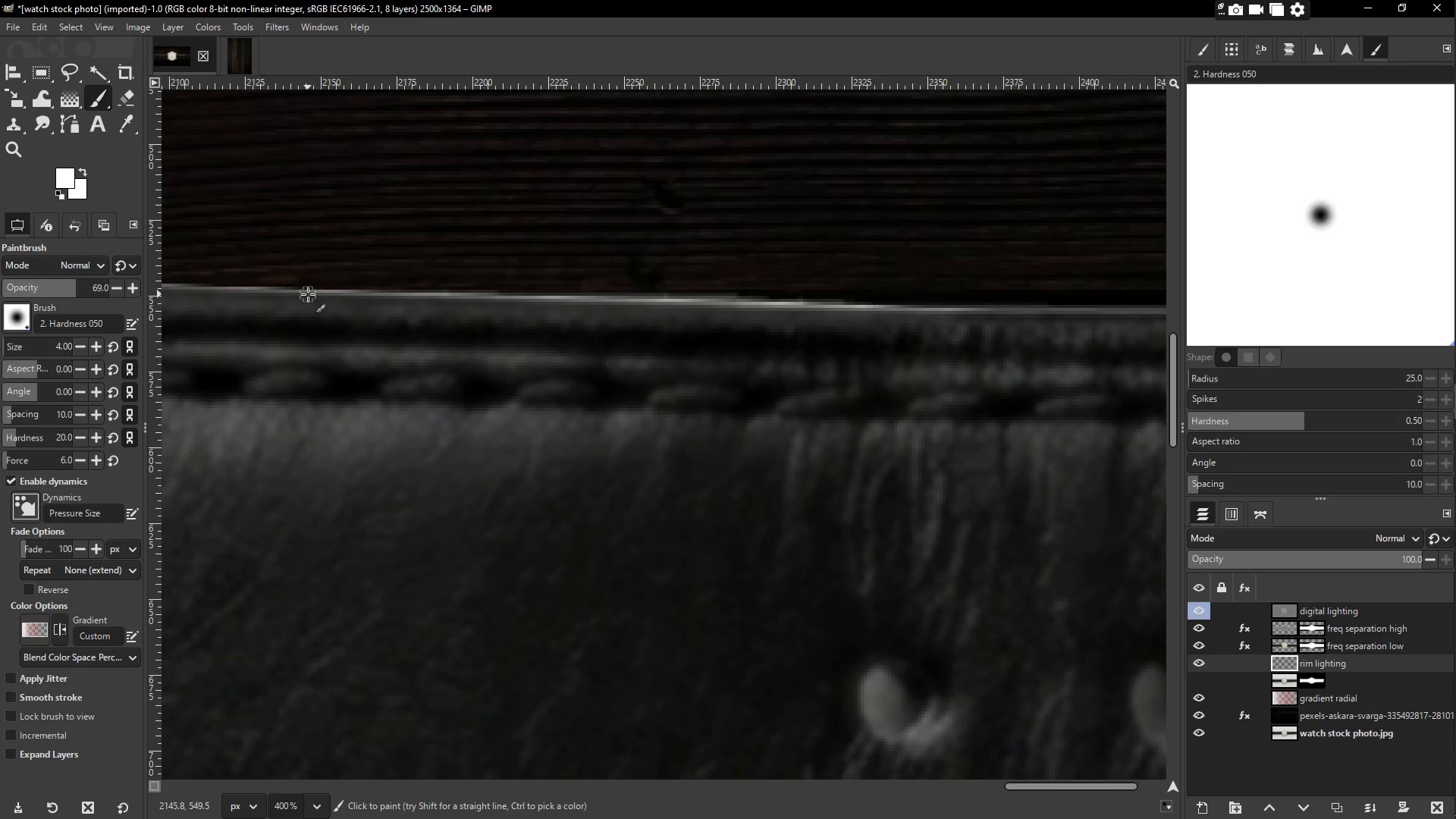 
hold_key(key=Space, duration=0.64)
 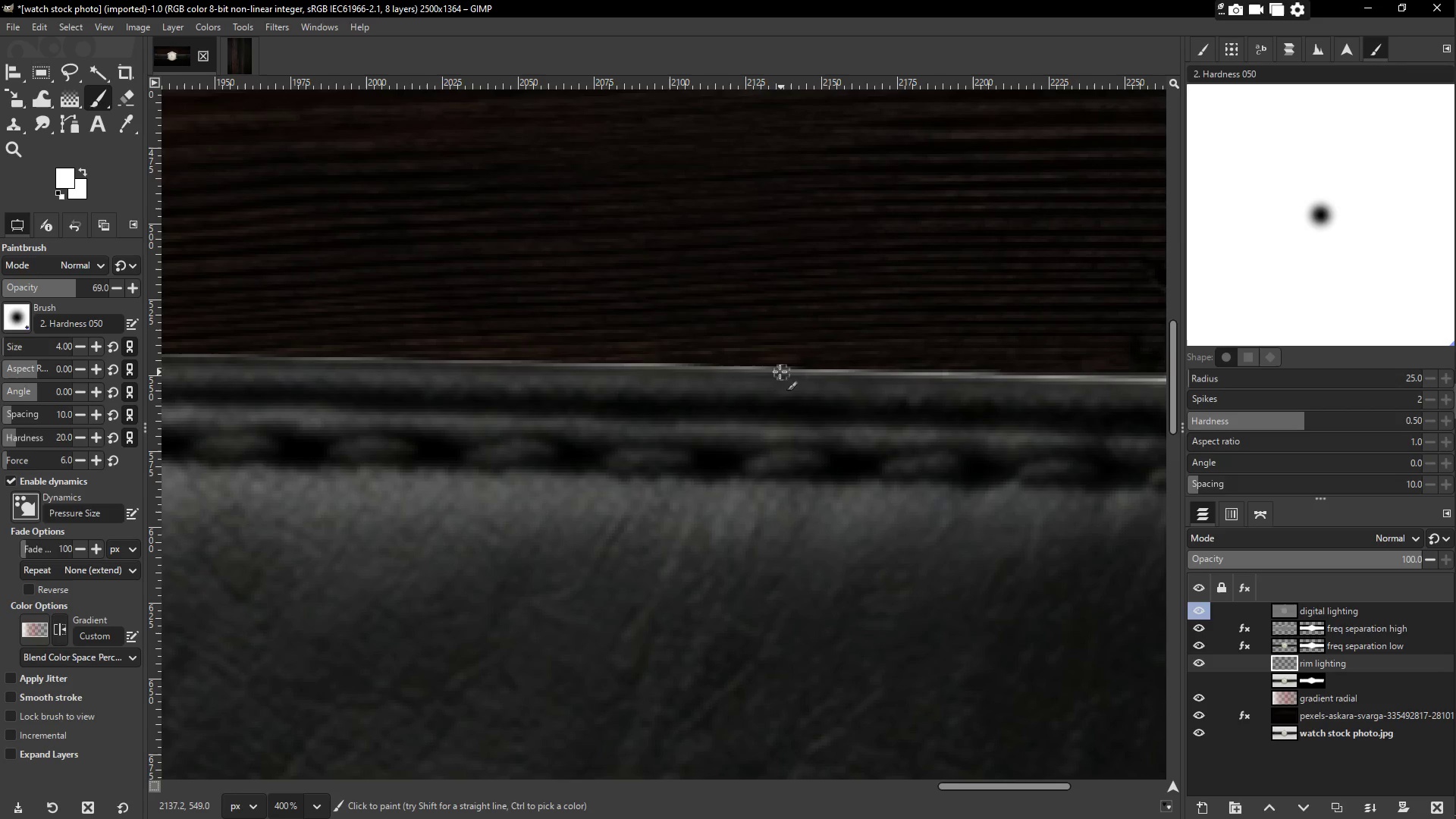 
left_click_drag(start_coordinate=[333, 316], to_coordinate=[808, 374])
 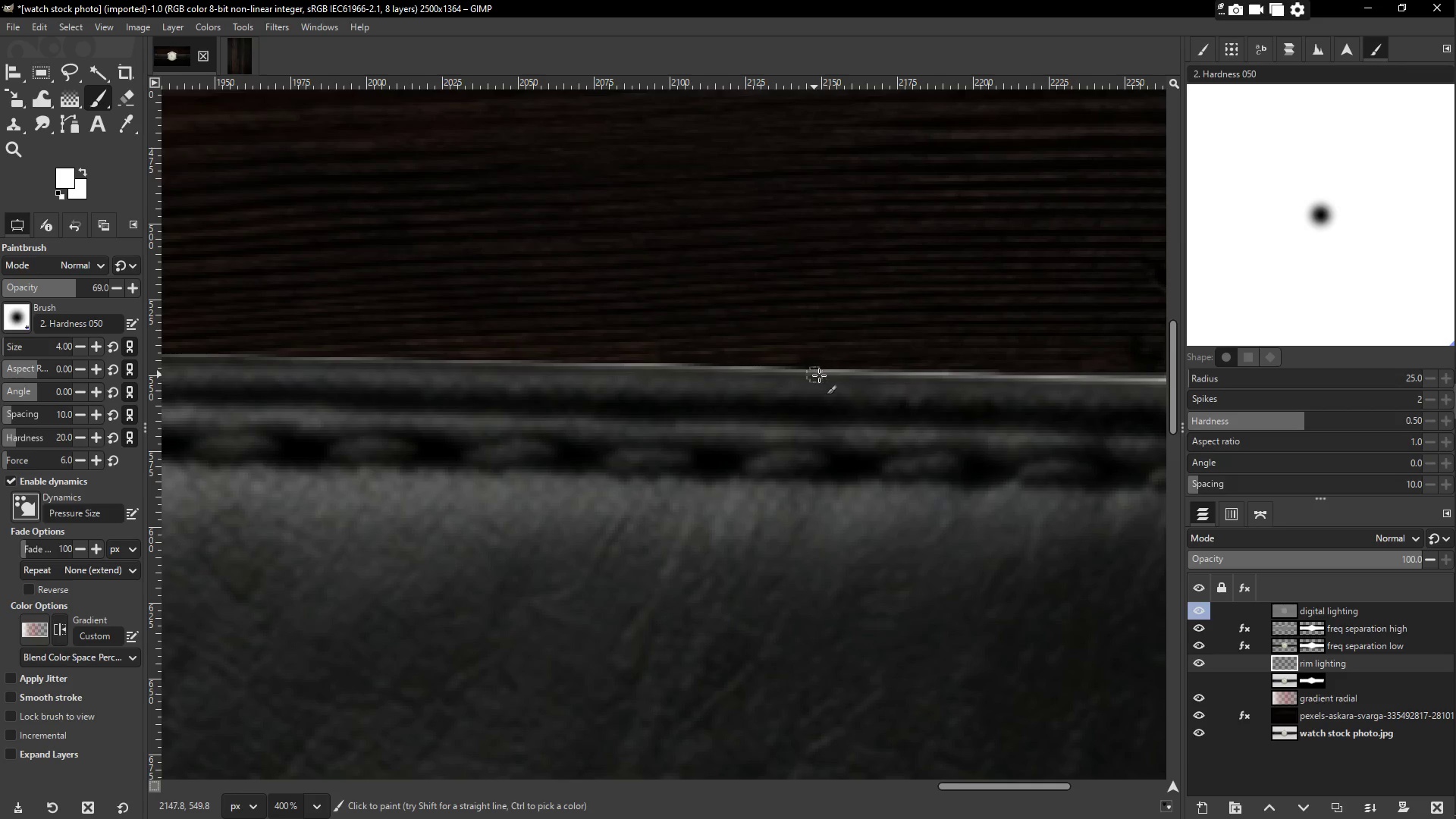 
left_click_drag(start_coordinate=[819, 375], to_coordinate=[364, 359])
 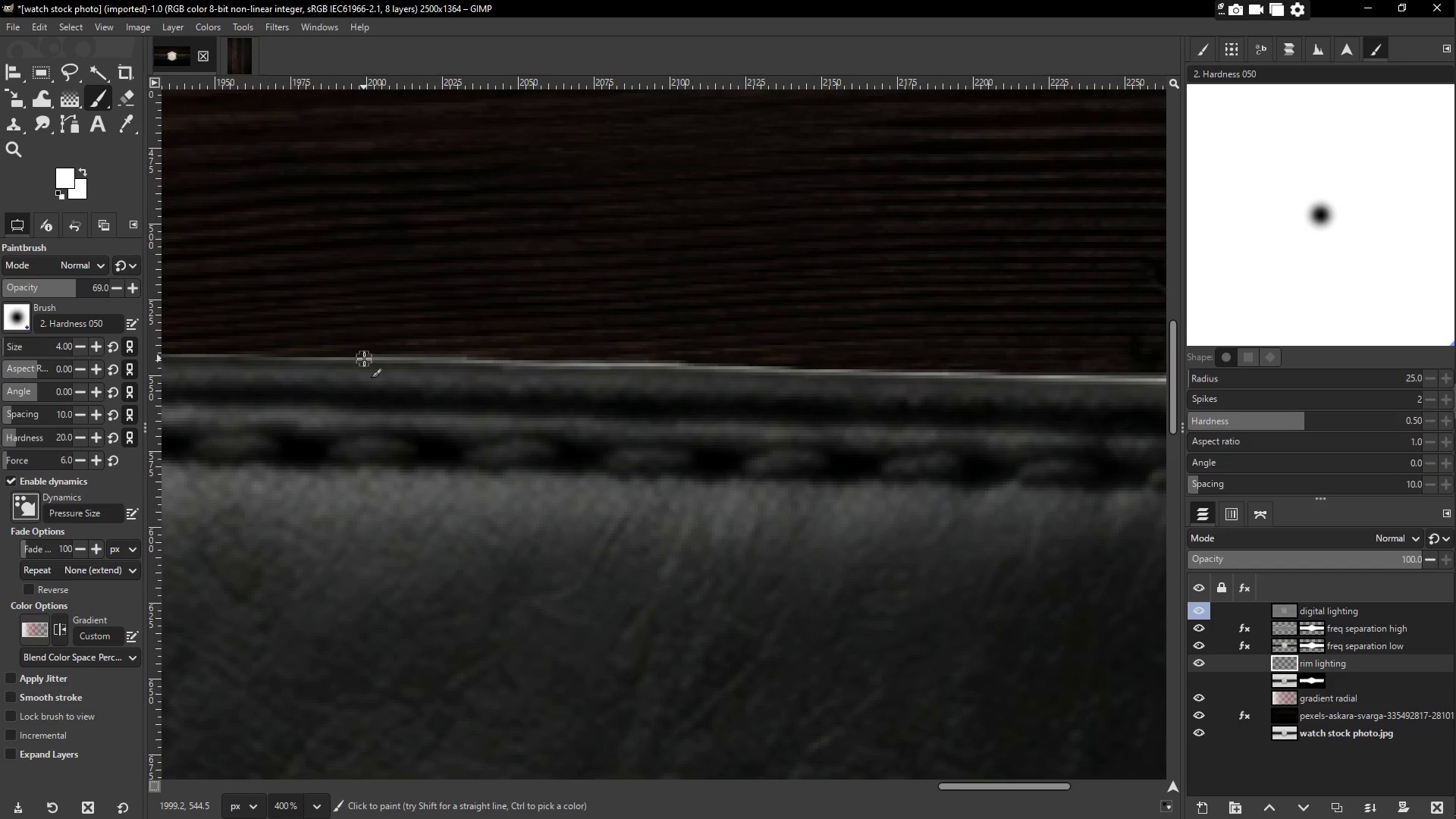 
hold_key(key=Space, duration=0.55)
 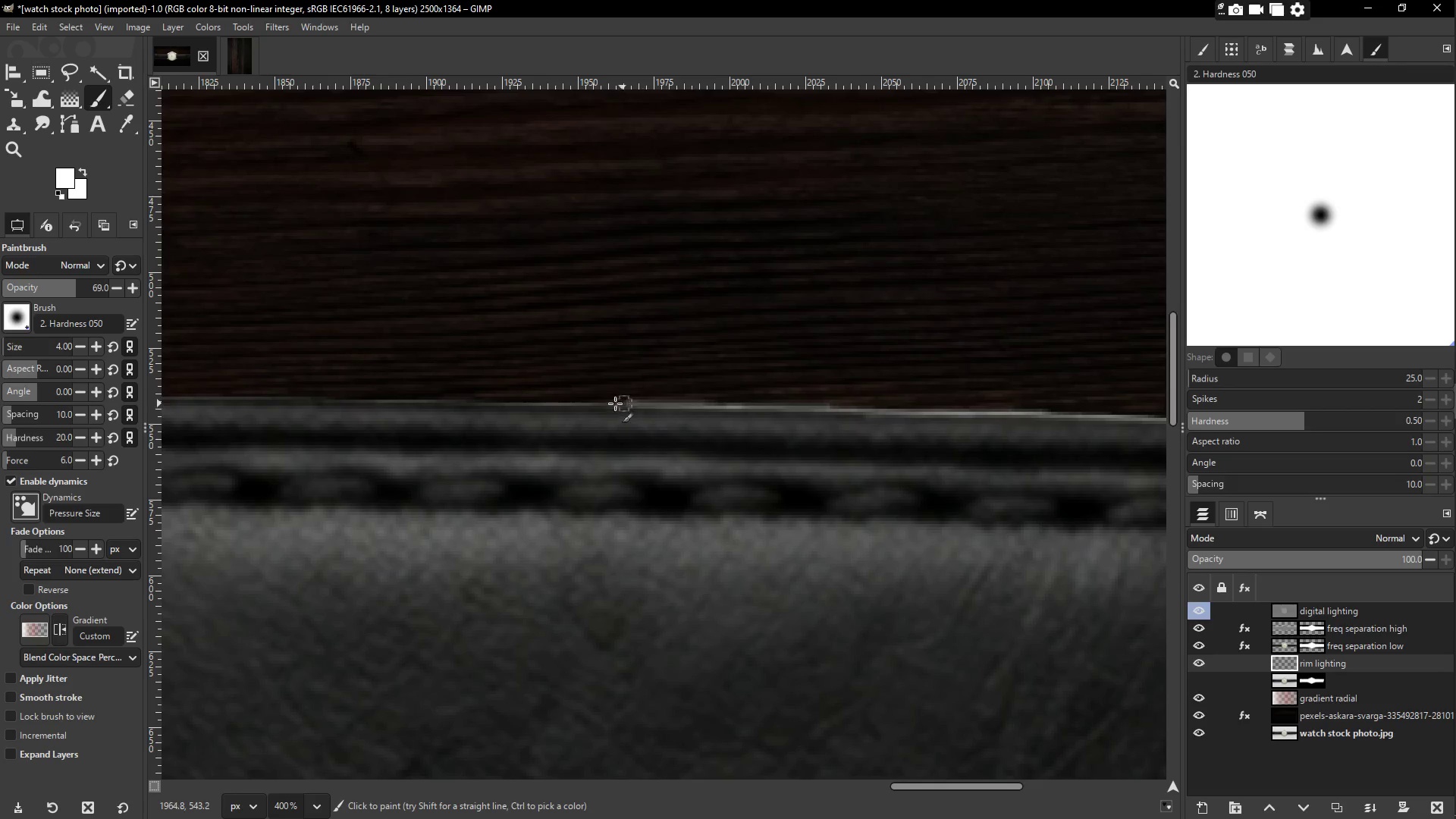 
left_click_drag(start_coordinate=[380, 368], to_coordinate=[727, 406])
 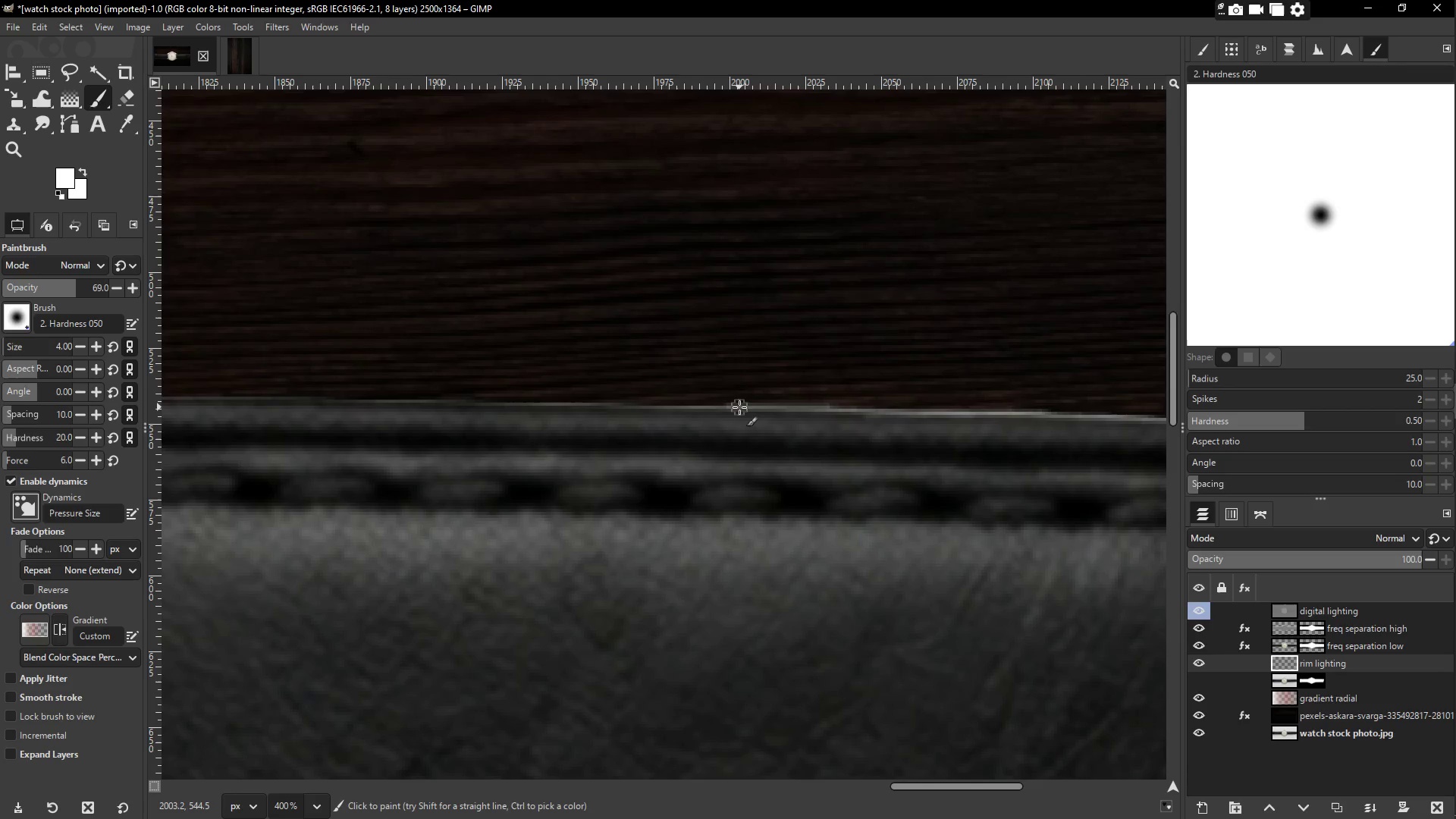 
left_click_drag(start_coordinate=[740, 407], to_coordinate=[417, 393])
 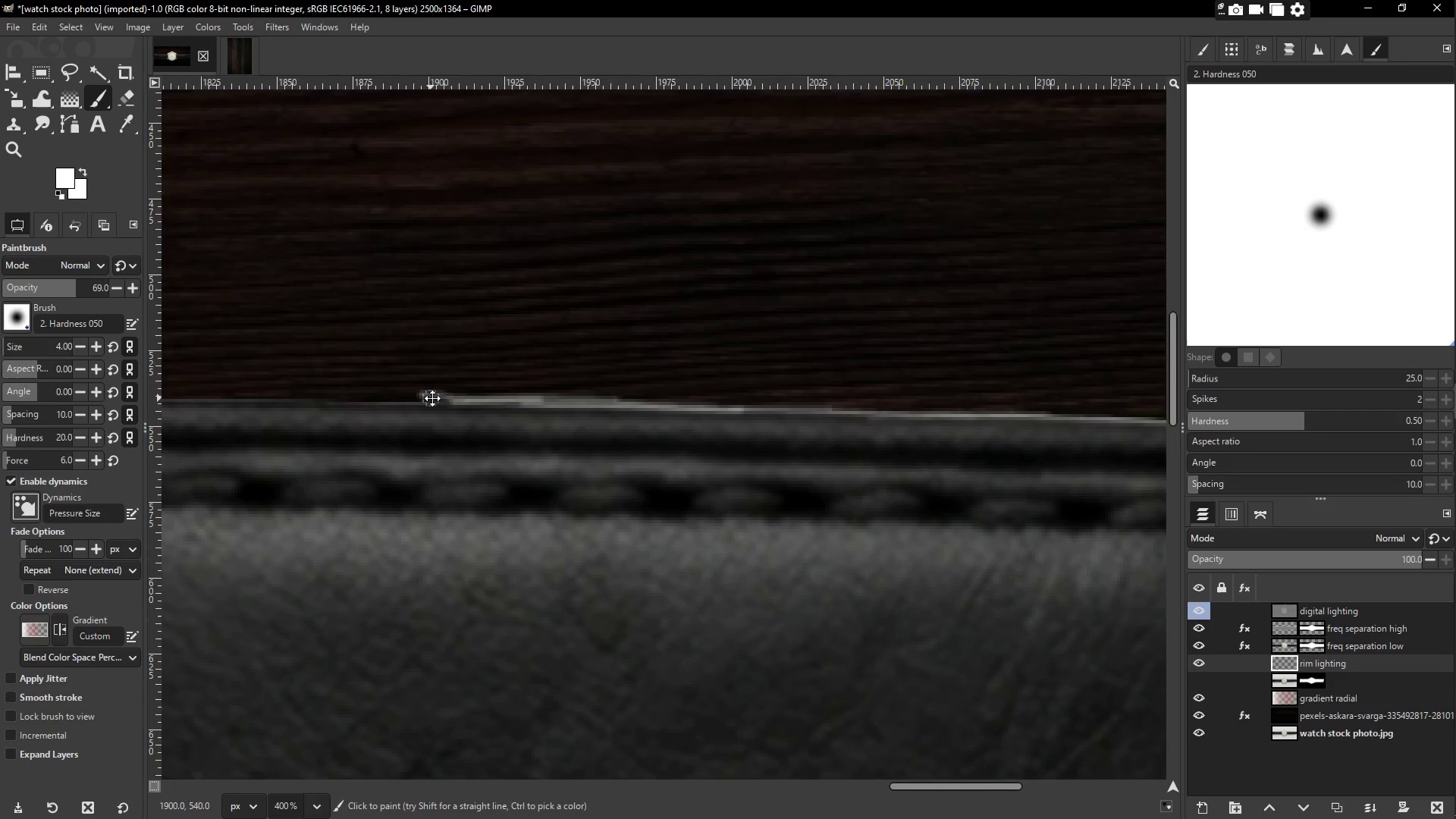 
hold_key(key=Space, duration=0.44)
 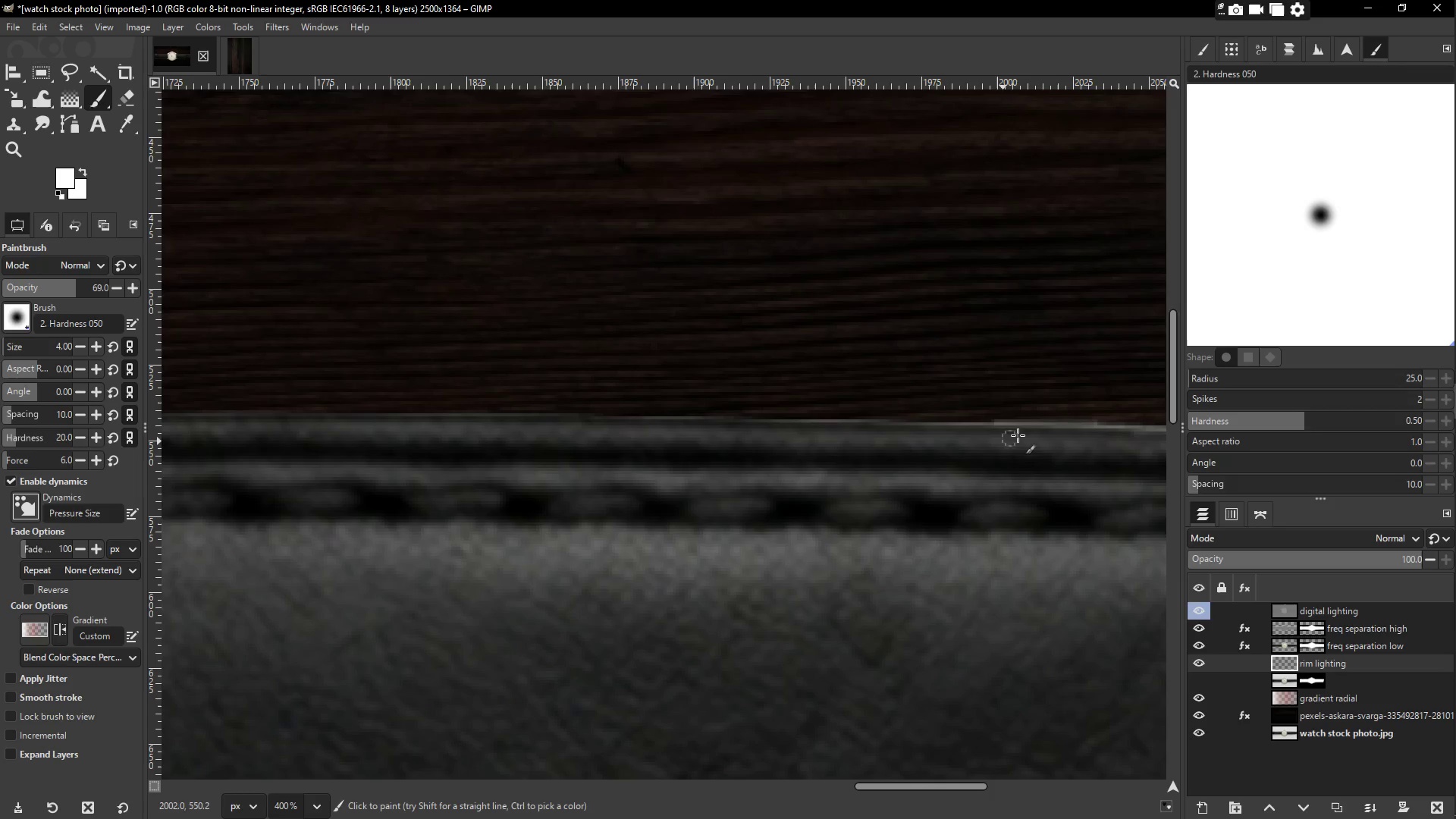 
left_click_drag(start_coordinate=[482, 425], to_coordinate=[694, 410])
 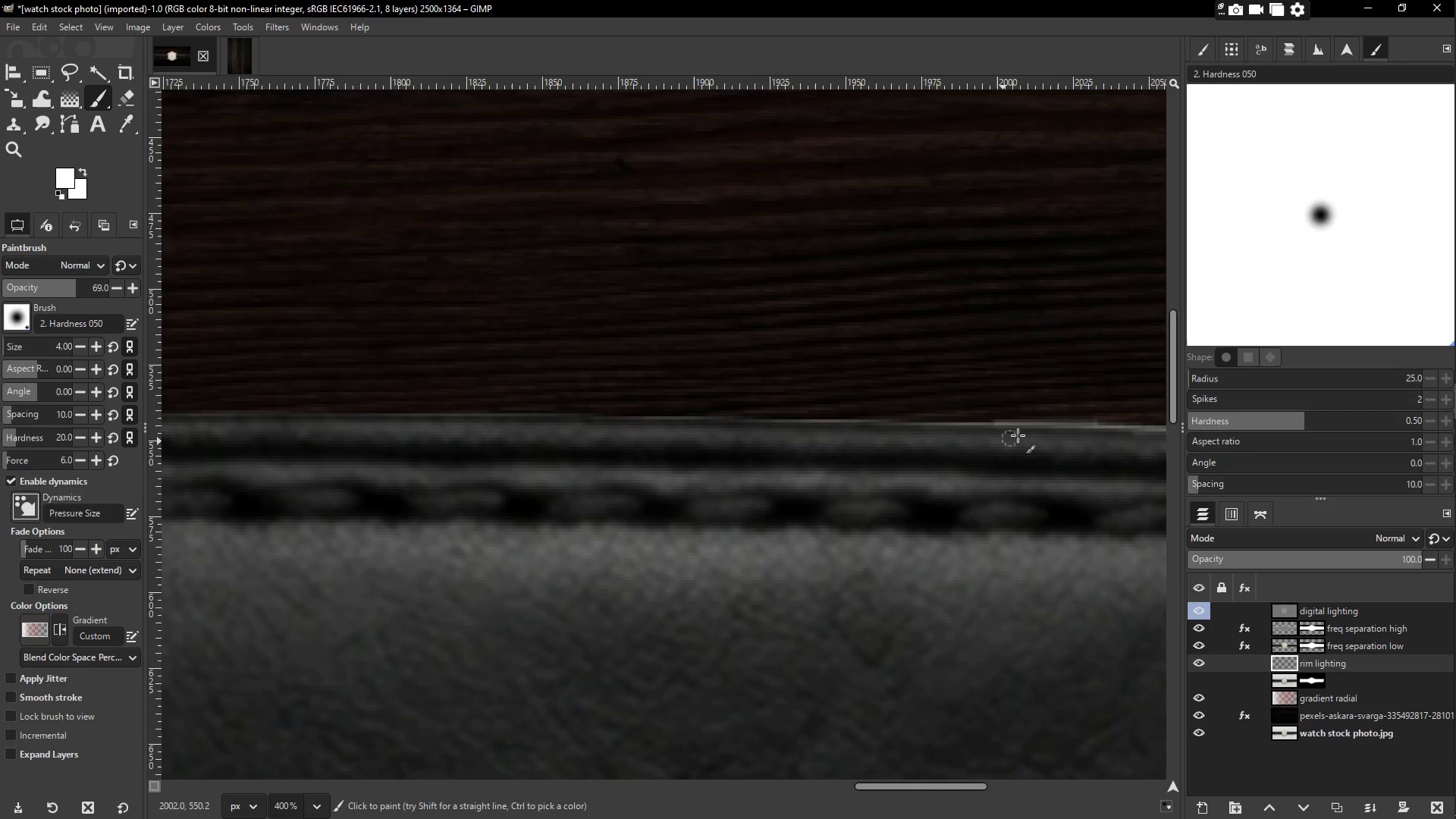 
key(Control+ControlLeft)
 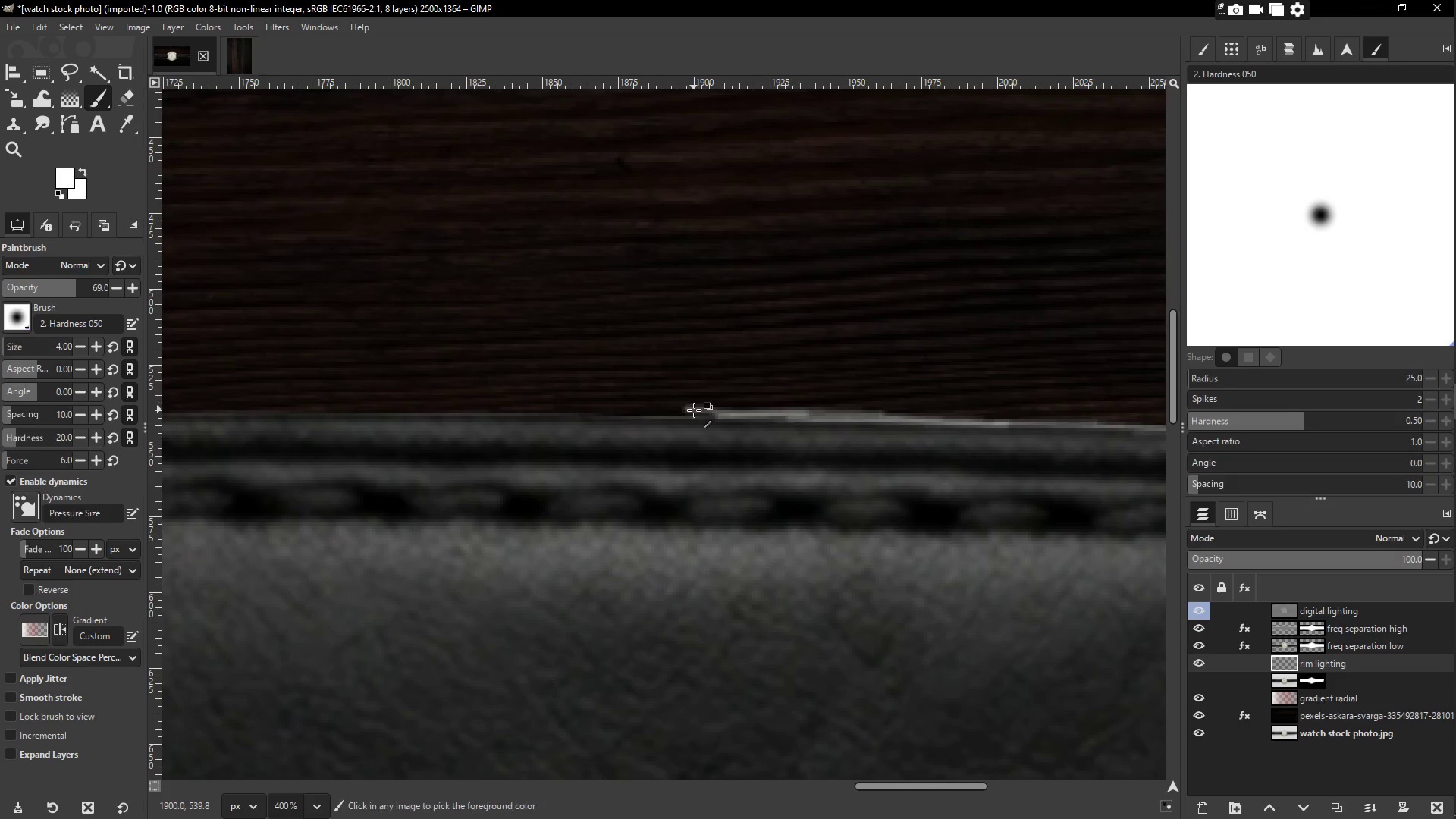 
key(Control+Z)
 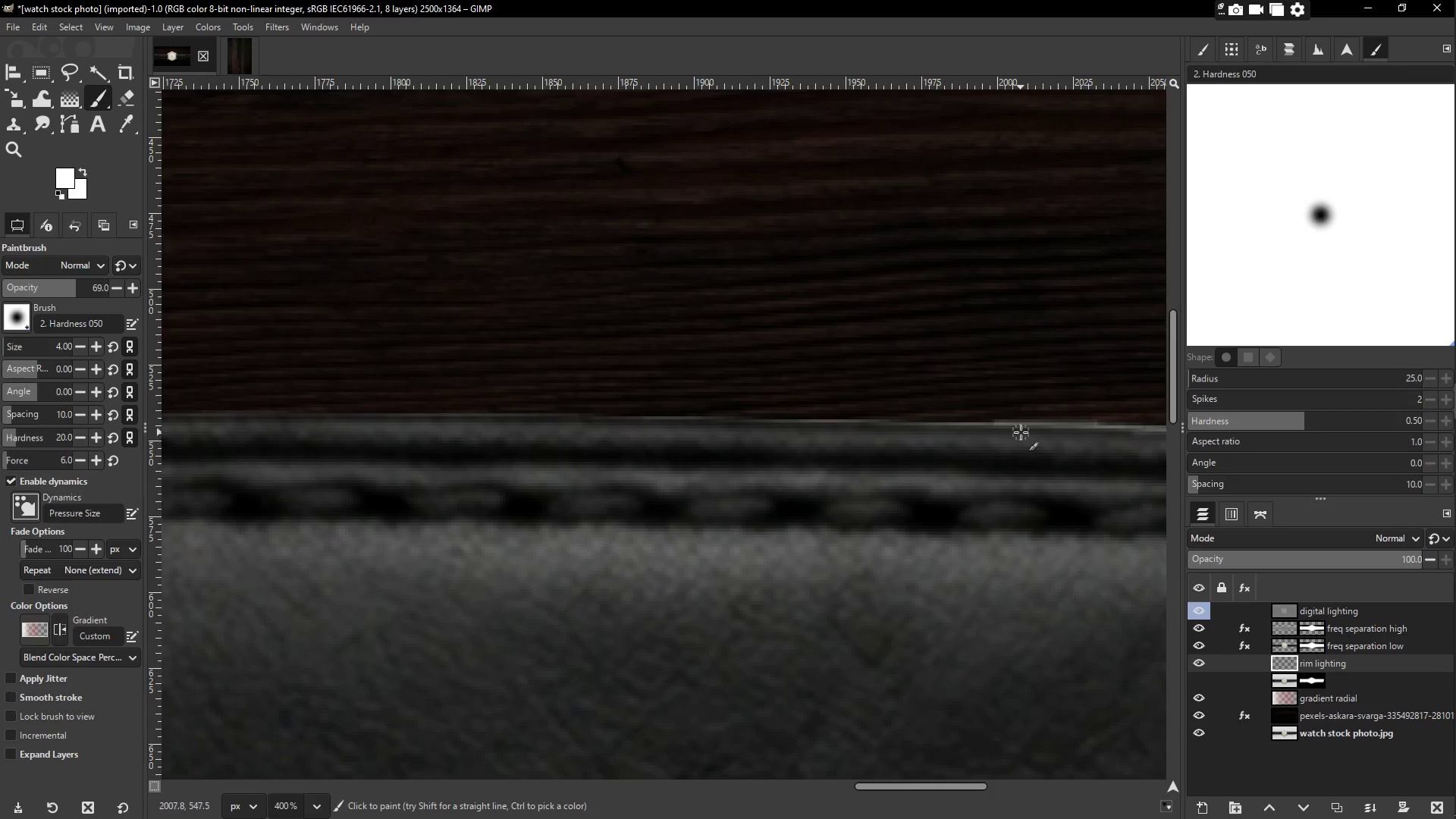 
left_click_drag(start_coordinate=[1024, 427], to_coordinate=[311, 419])
 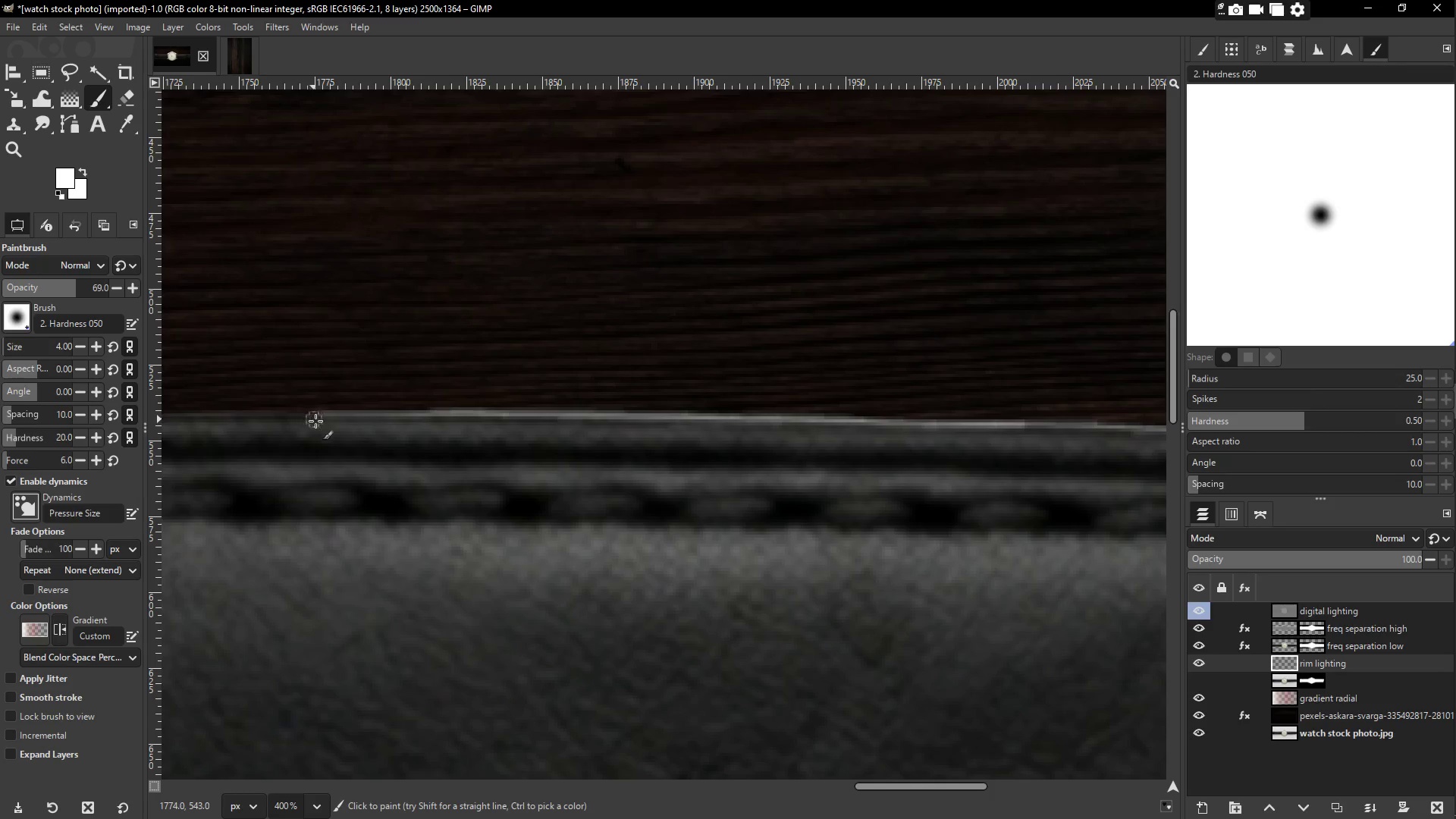 
hold_key(key=Space, duration=0.56)
 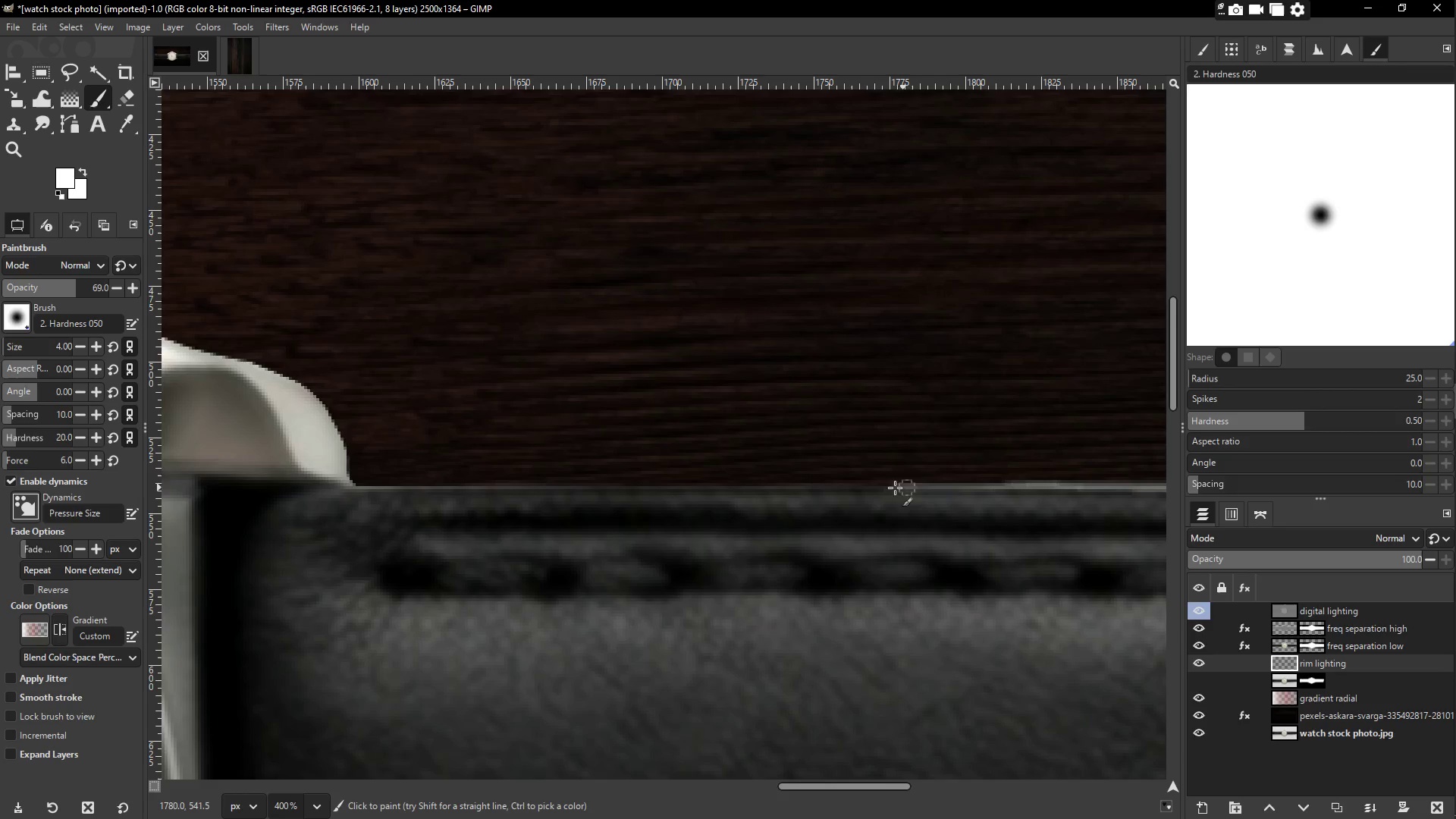 
left_click_drag(start_coordinate=[379, 442], to_coordinate=[893, 494])
 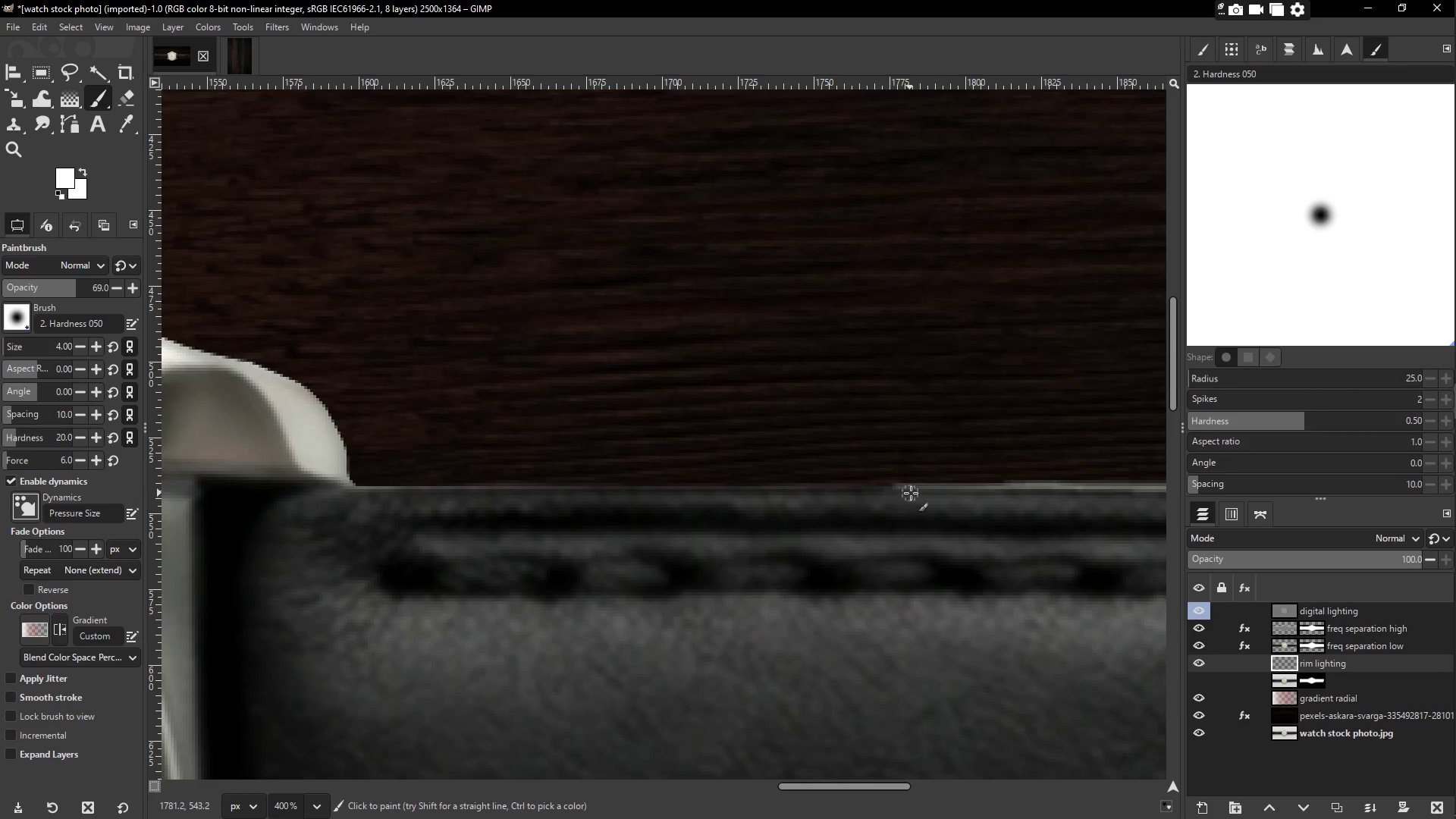 
left_click_drag(start_coordinate=[915, 488], to_coordinate=[723, 480])
 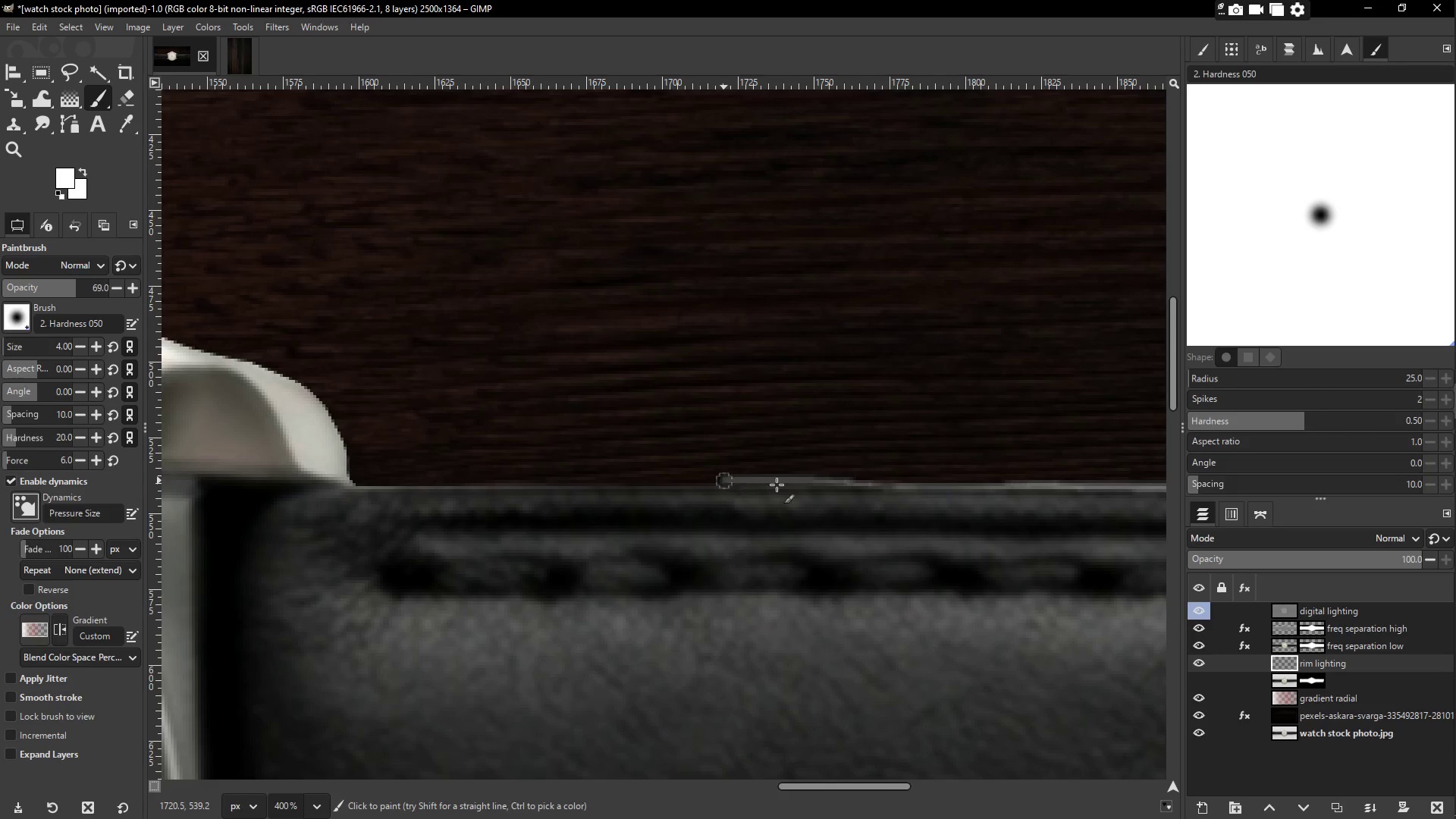 
key(Control+ControlLeft)
 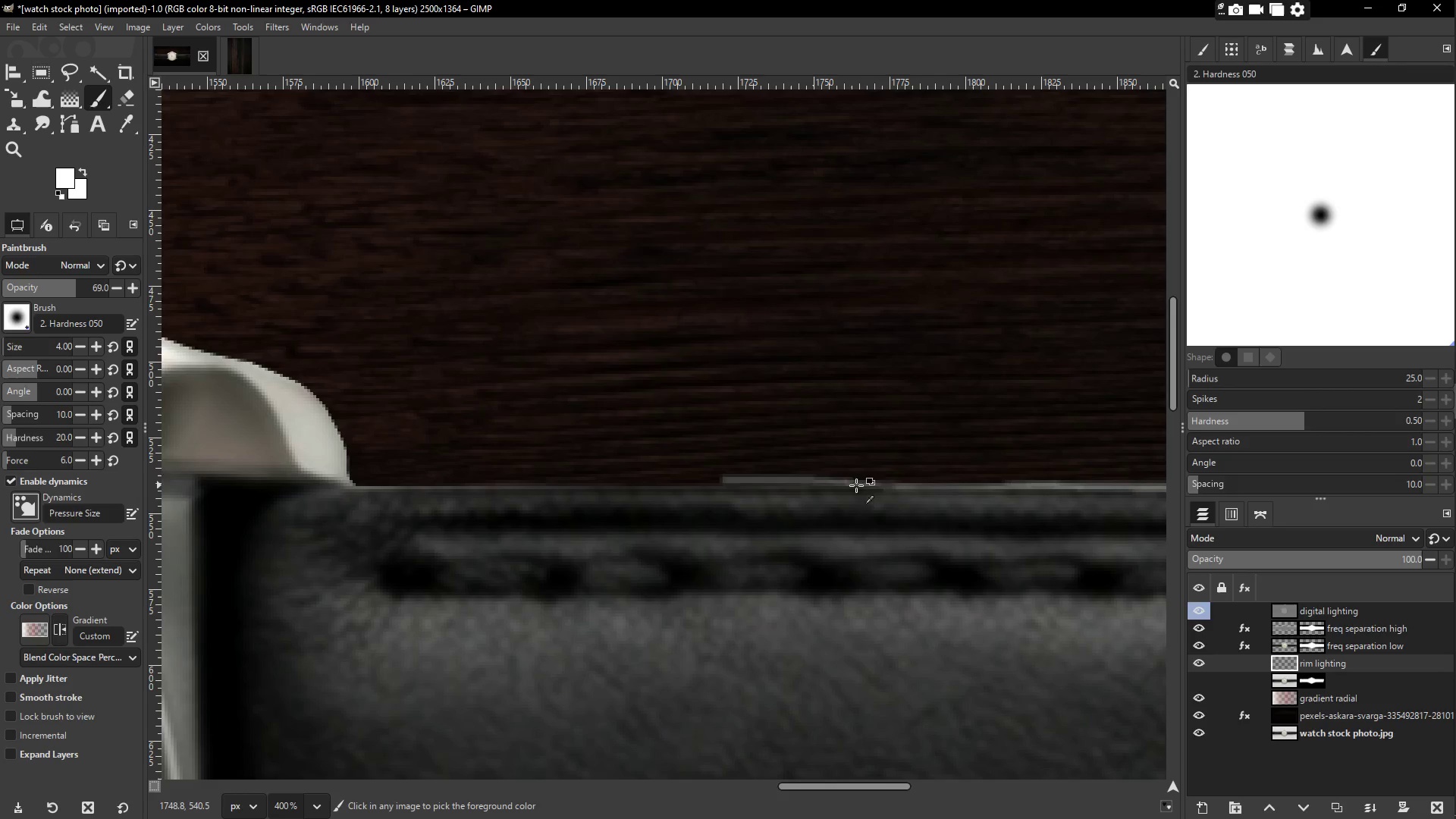 
key(Control+Z)
 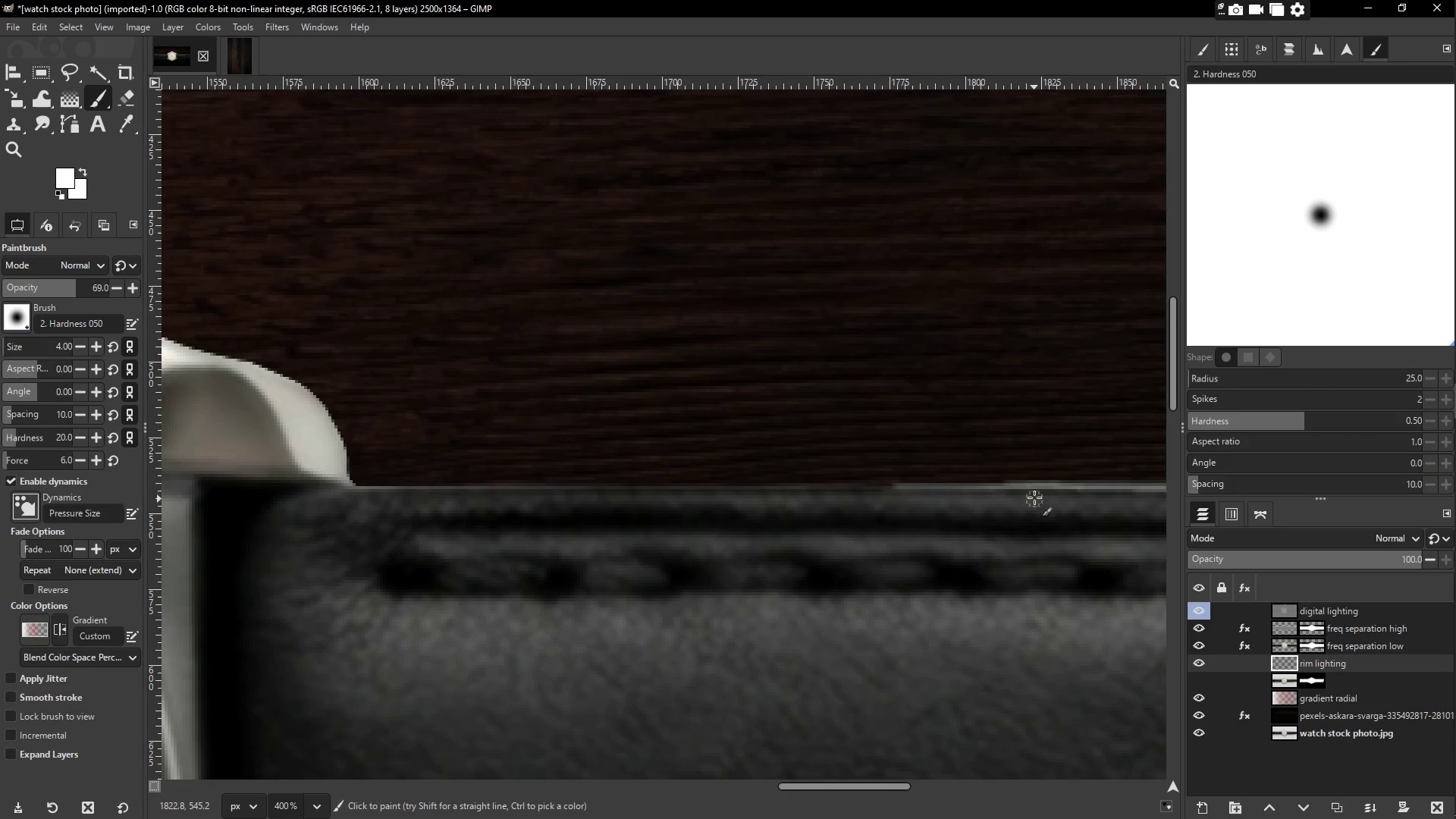 
left_click_drag(start_coordinate=[1013, 490], to_coordinate=[341, 480])
 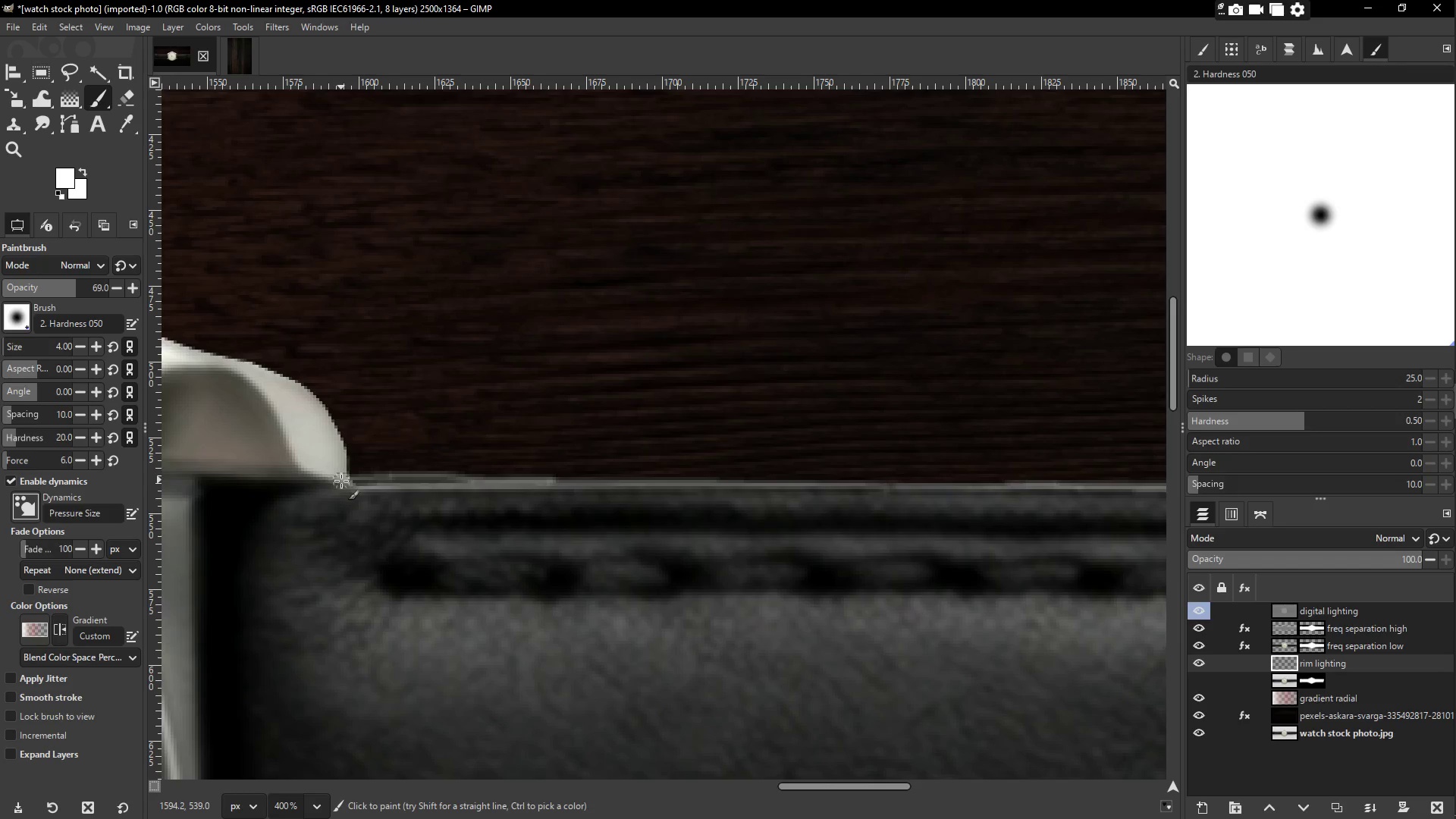 
key(Control+ControlLeft)
 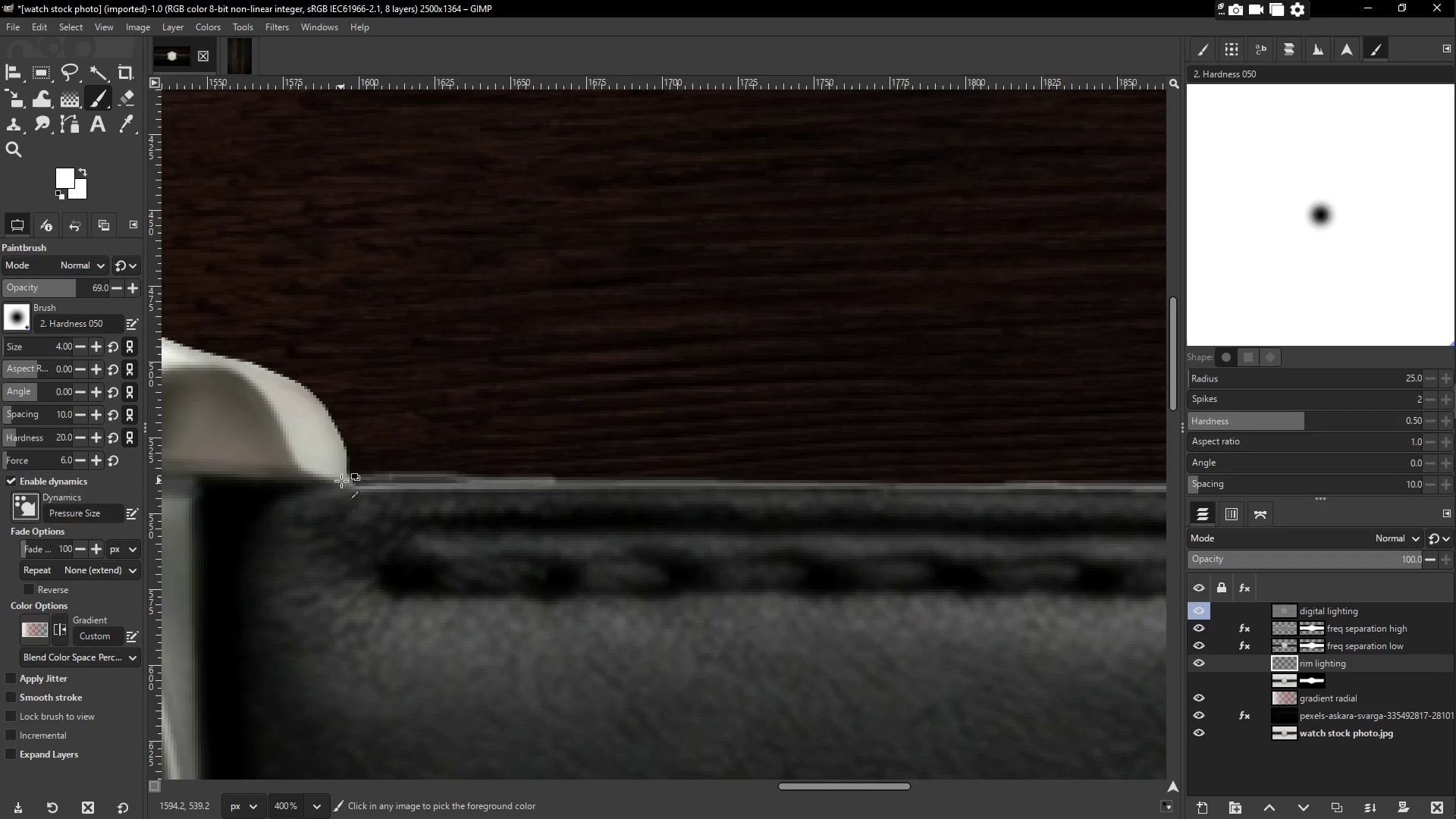 
key(Control+Z)
 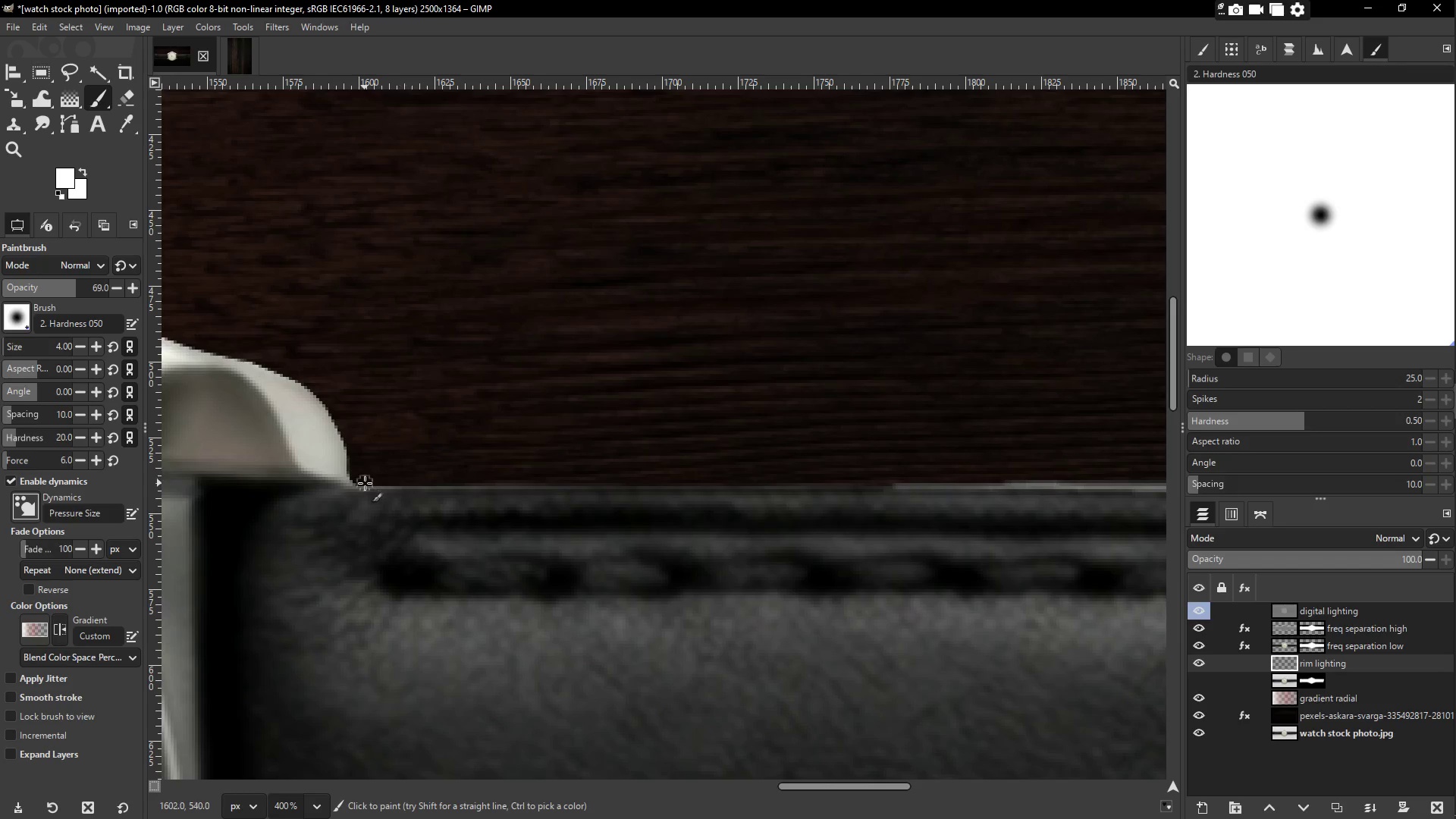 
left_click_drag(start_coordinate=[335, 489], to_coordinate=[352, 489])
 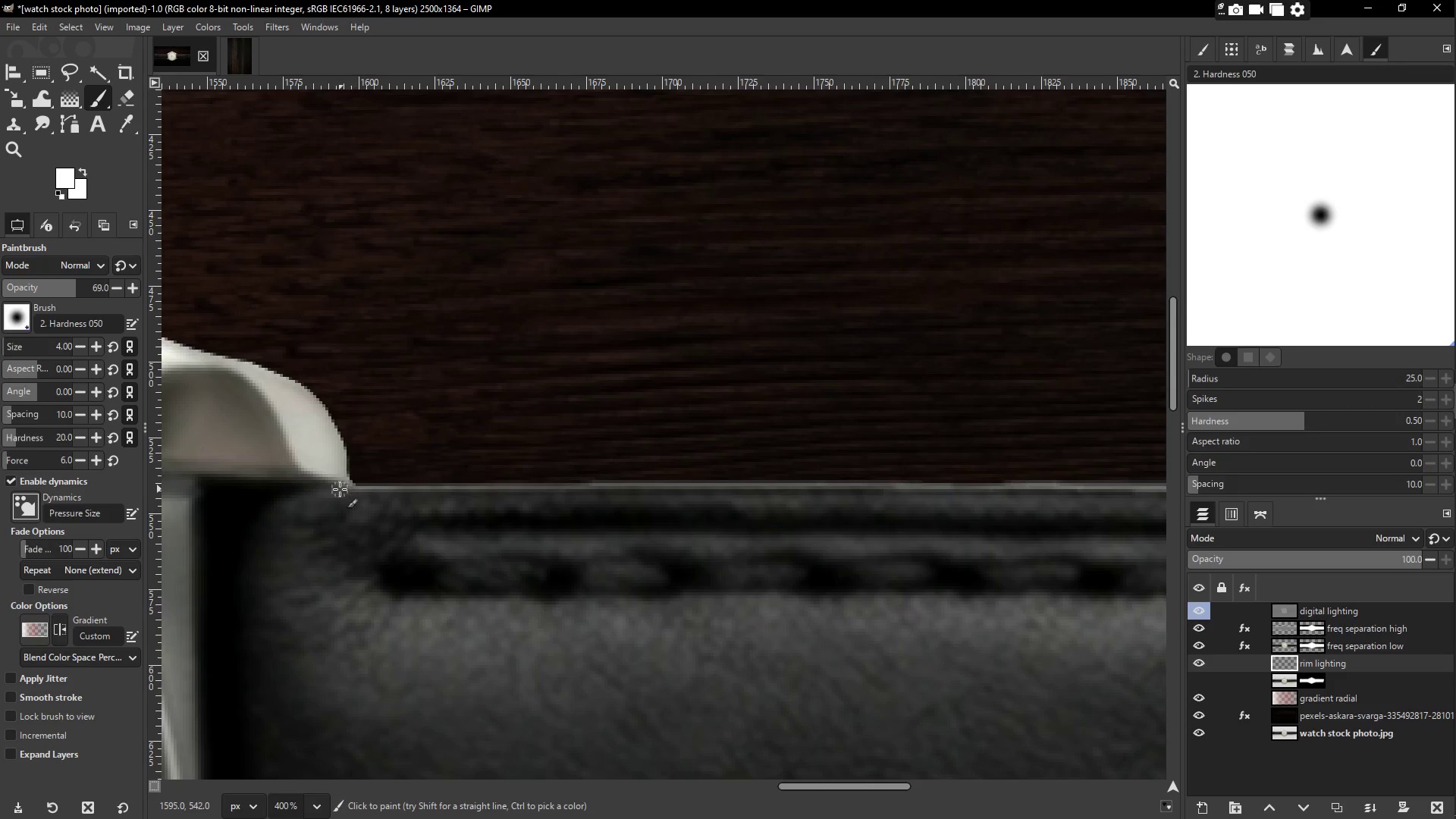 
left_click_drag(start_coordinate=[340, 489], to_coordinate=[679, 489])
 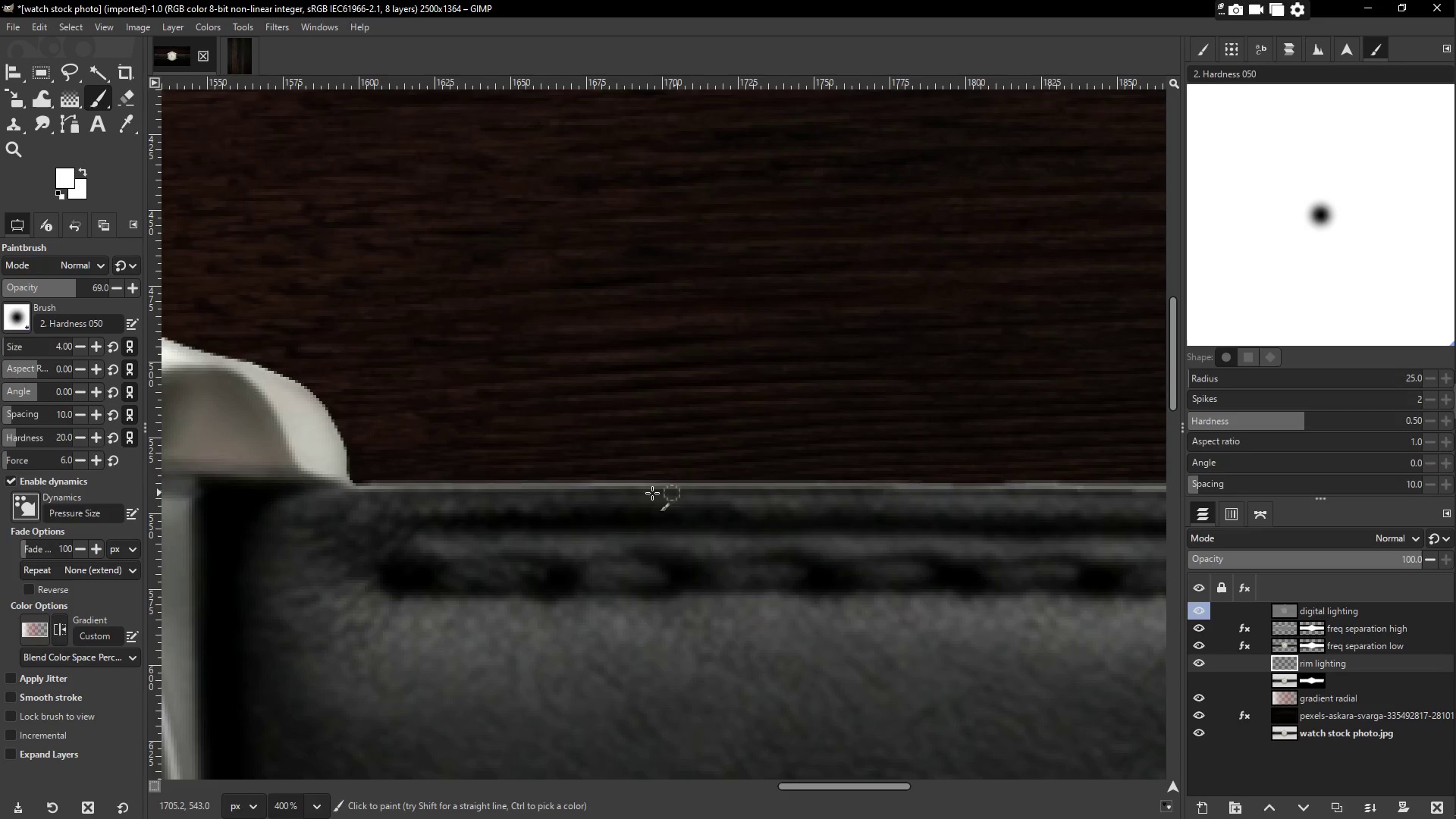 
hold_key(key=Space, duration=0.72)
 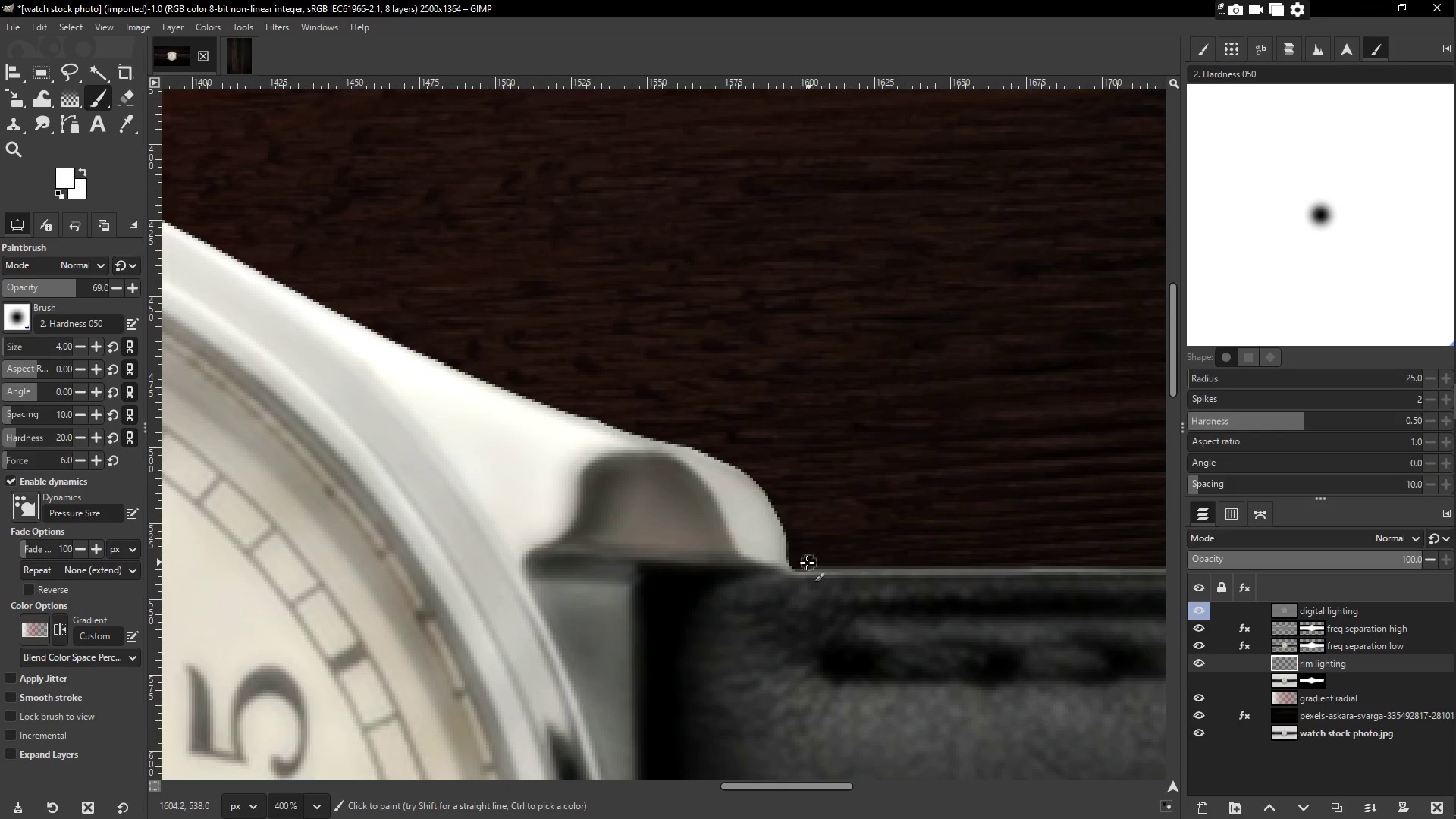 
left_click_drag(start_coordinate=[500, 499], to_coordinate=[967, 566])
 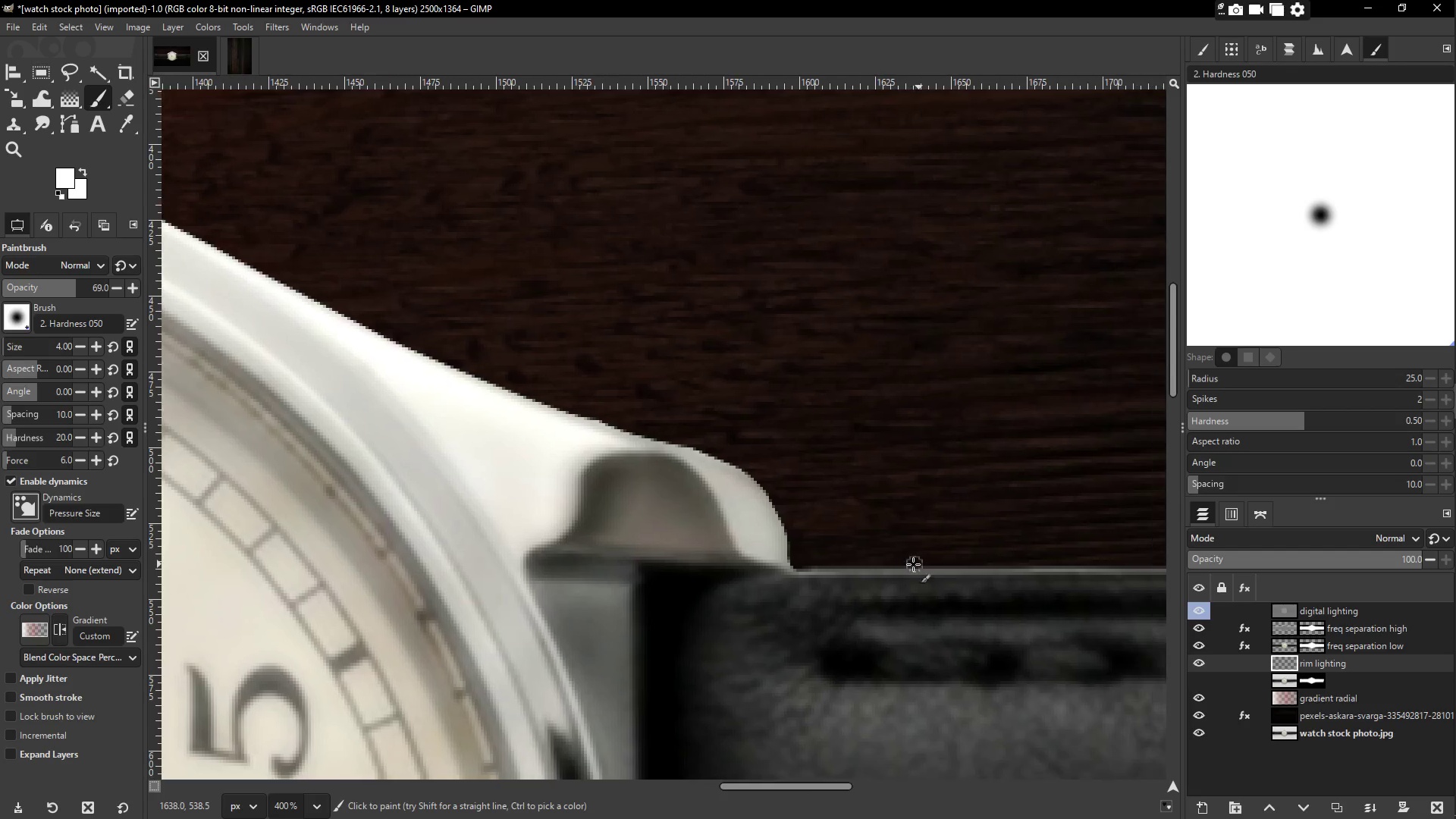 
hold_key(key=Space, duration=16.61)
 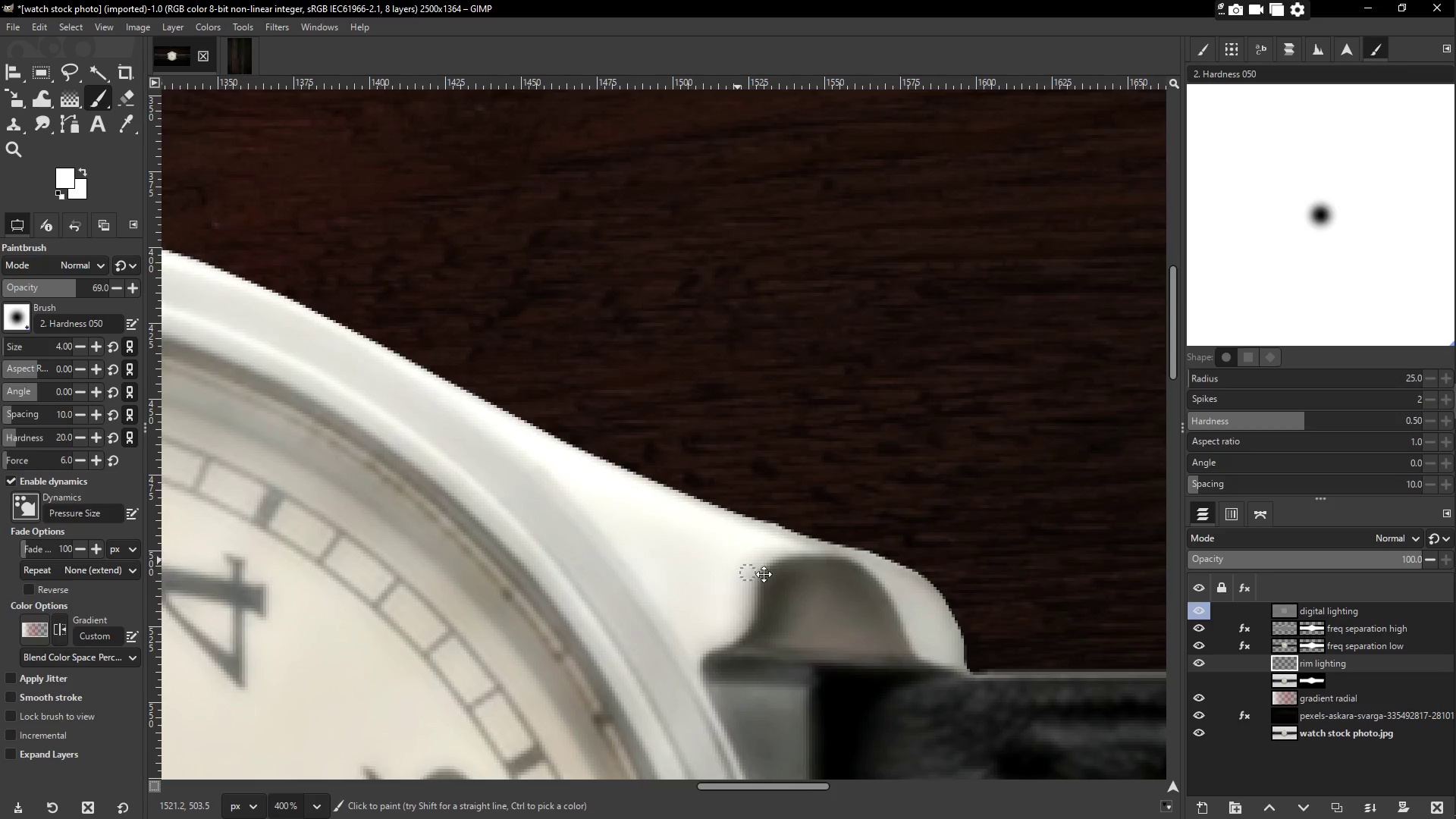 
left_click_drag(start_coordinate=[785, 569], to_coordinate=[788, 551])
 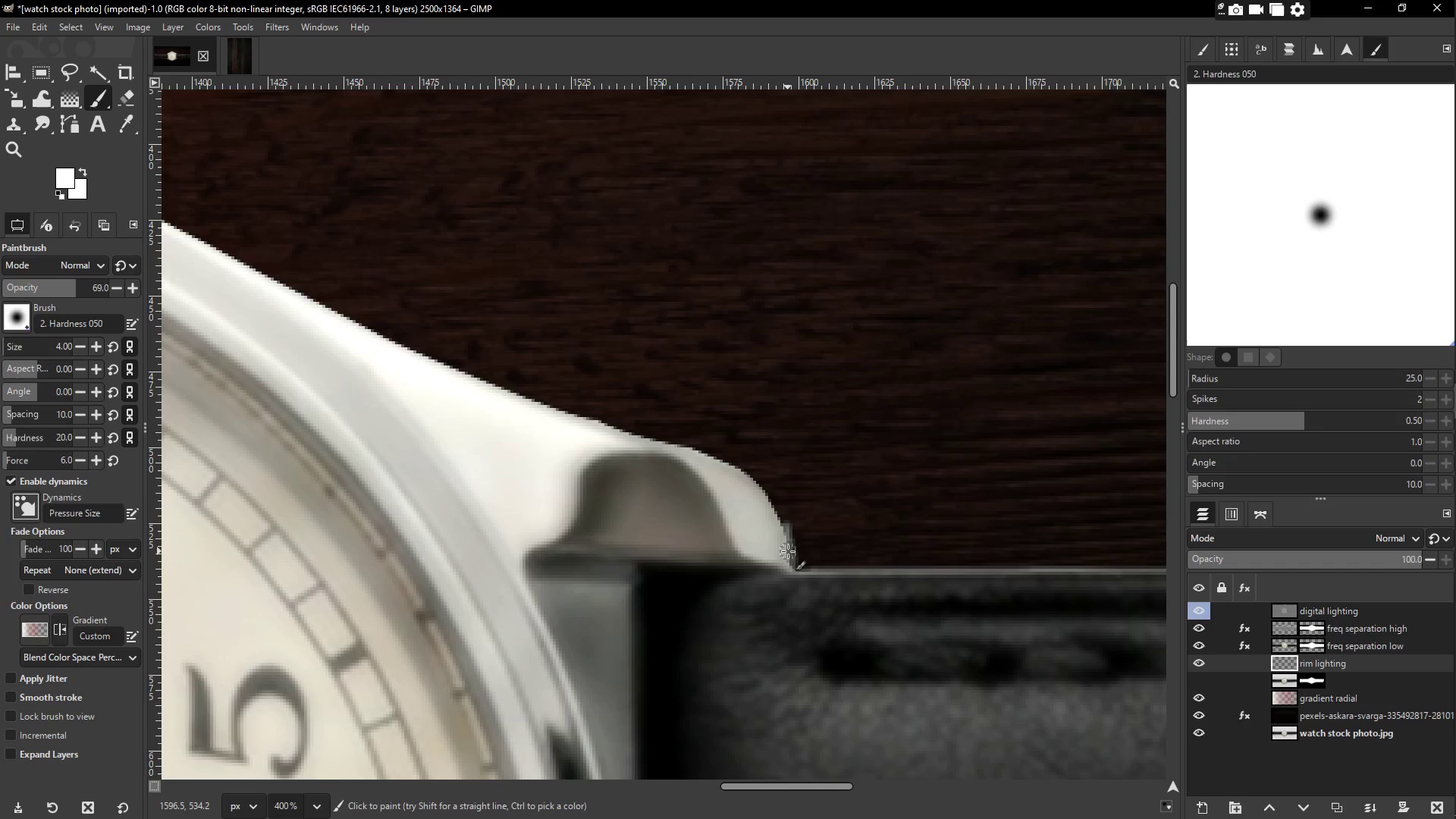 
key(Control+ControlLeft)
 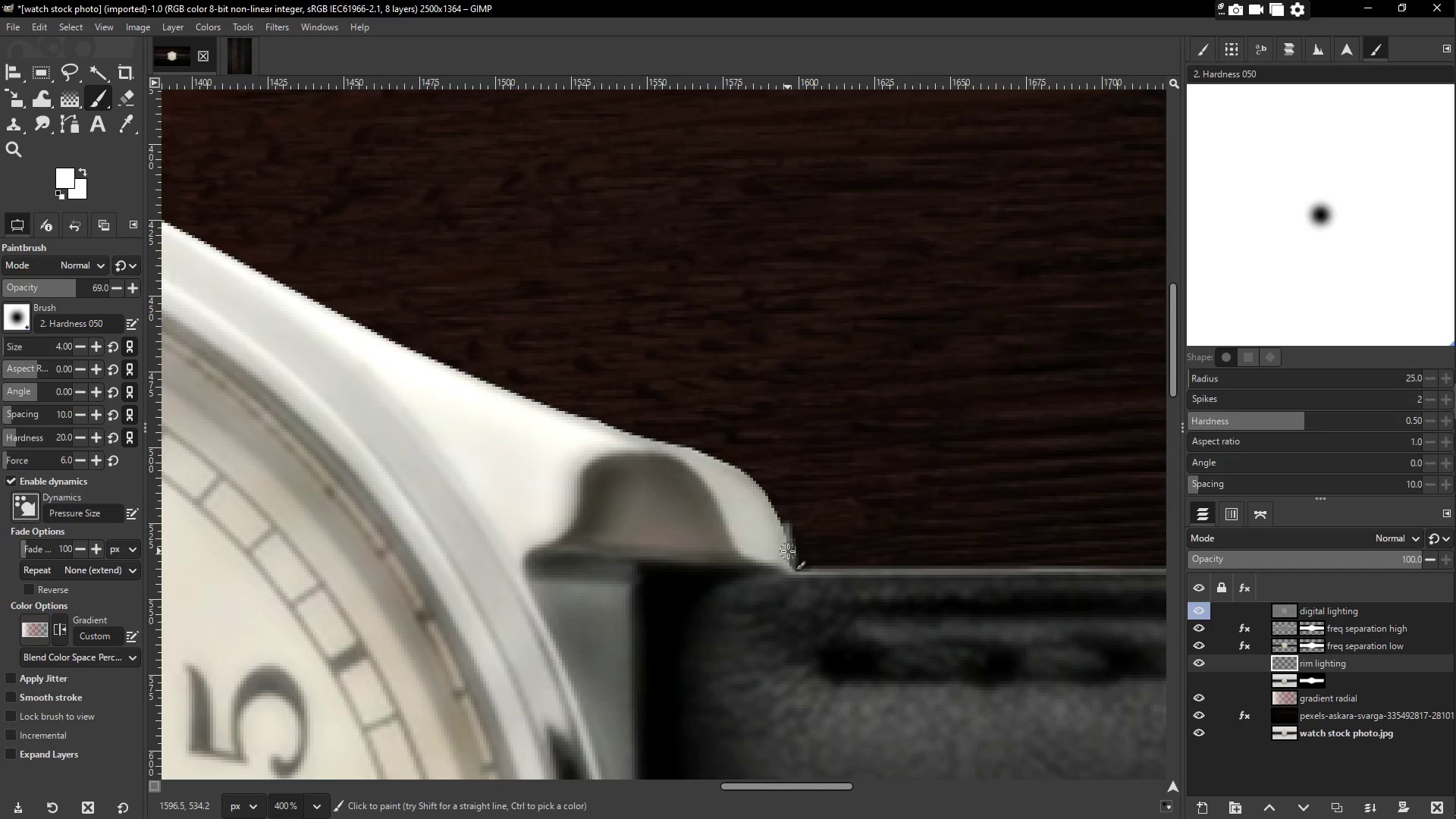 
key(Control+Z)
 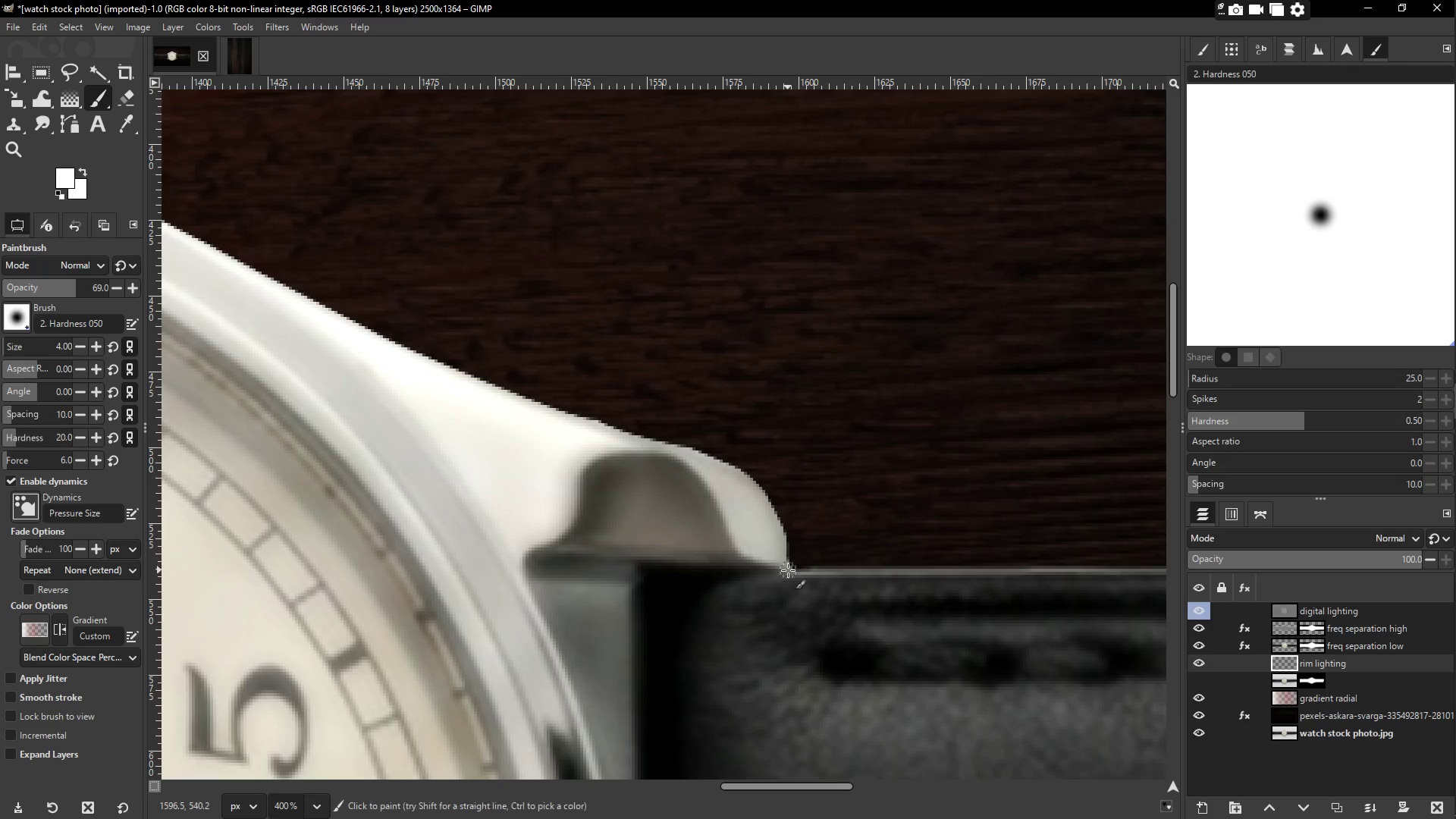 
left_click_drag(start_coordinate=[788, 570], to_coordinate=[784, 559])
 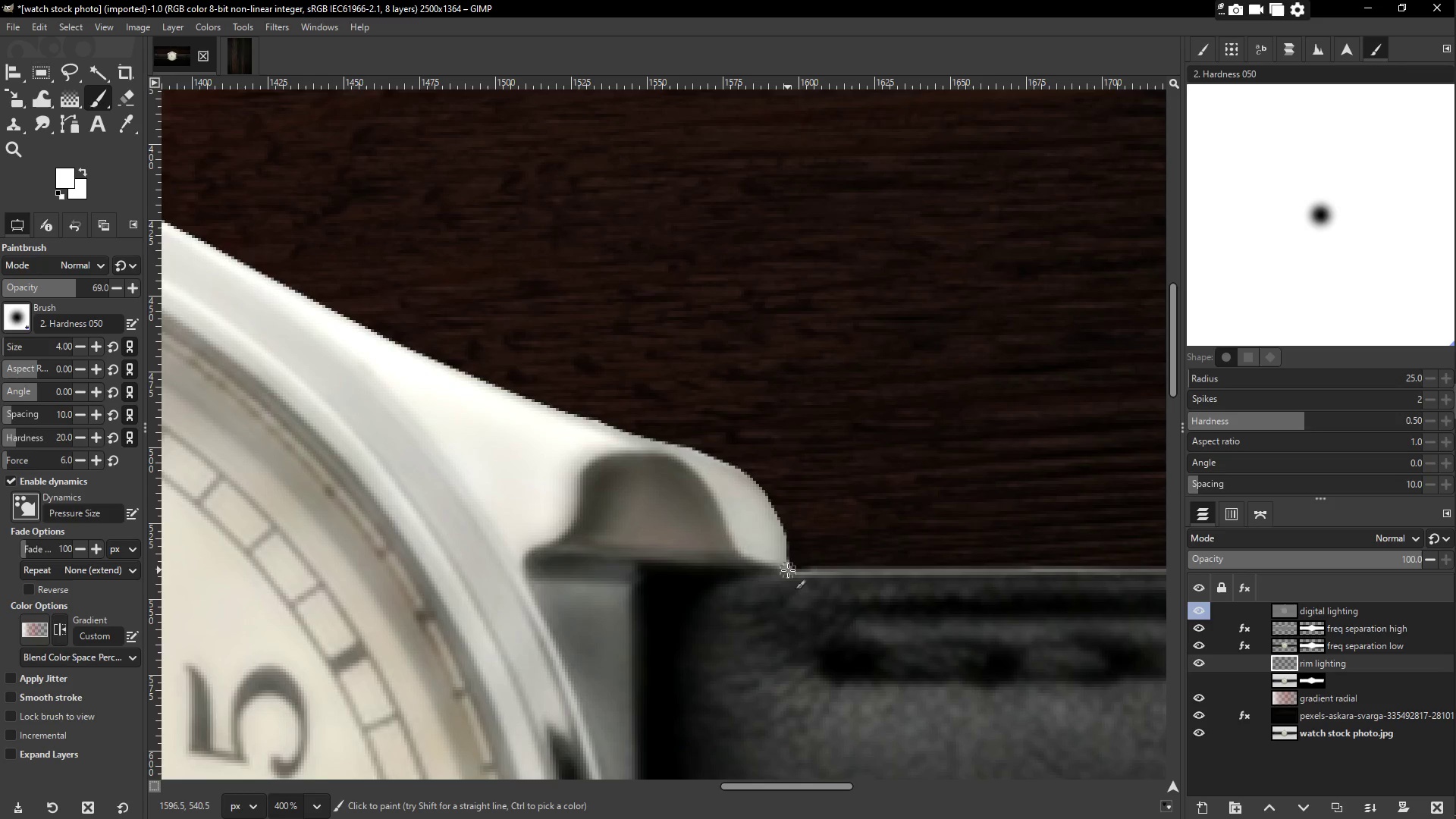 
key(Control+ControlLeft)
 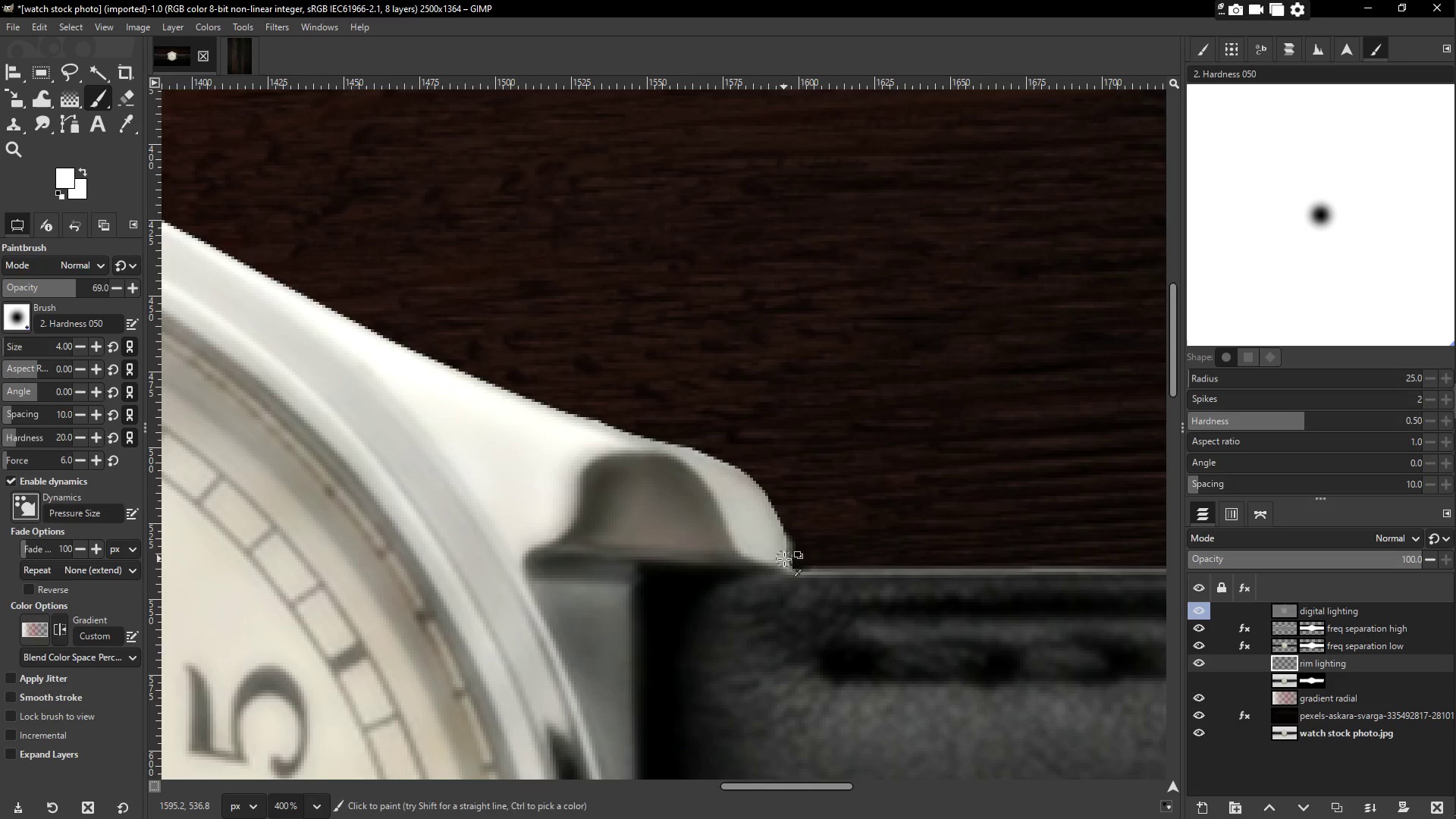 
key(Control+Z)
 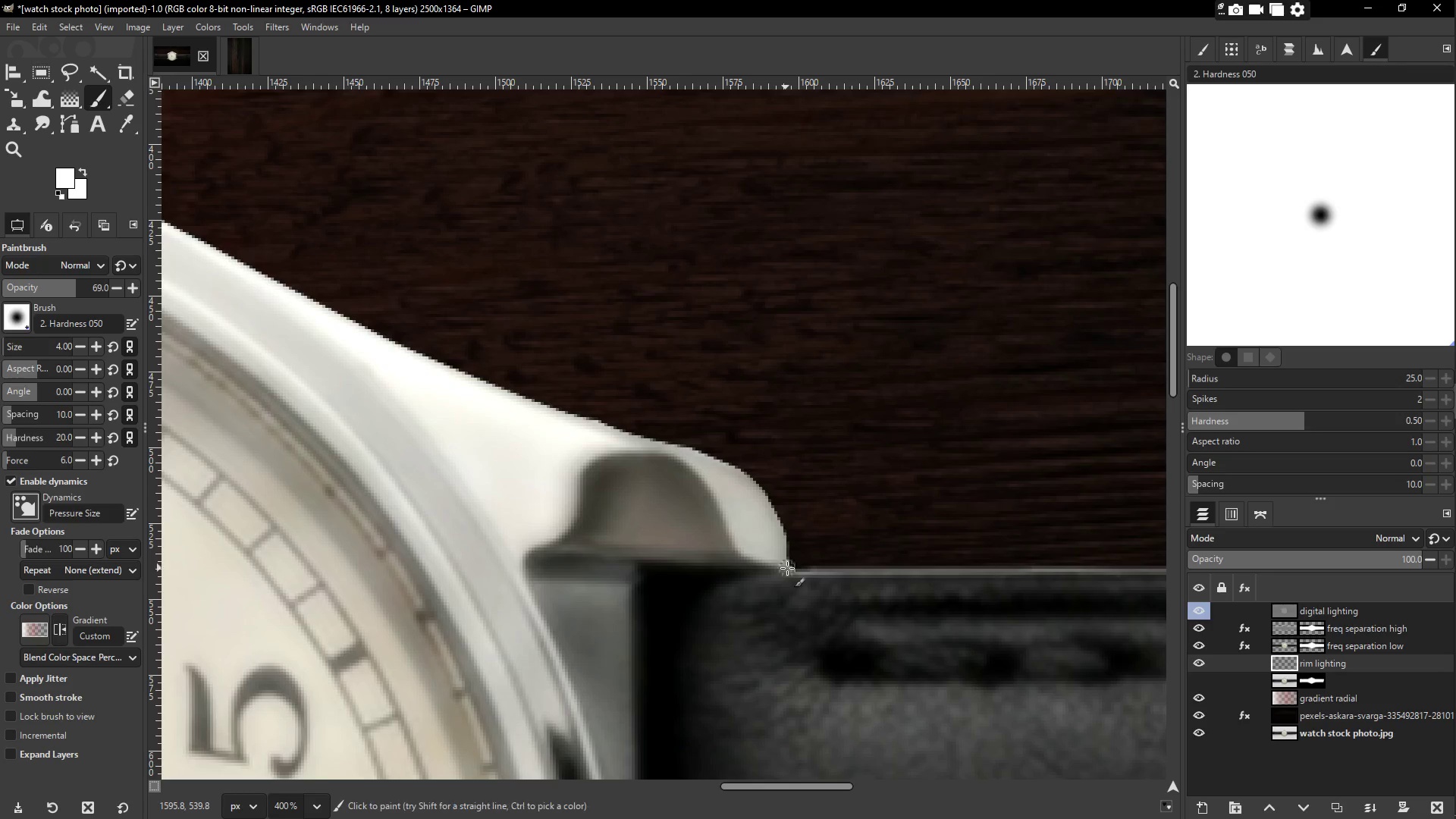 
left_click_drag(start_coordinate=[788, 570], to_coordinate=[400, 335])
 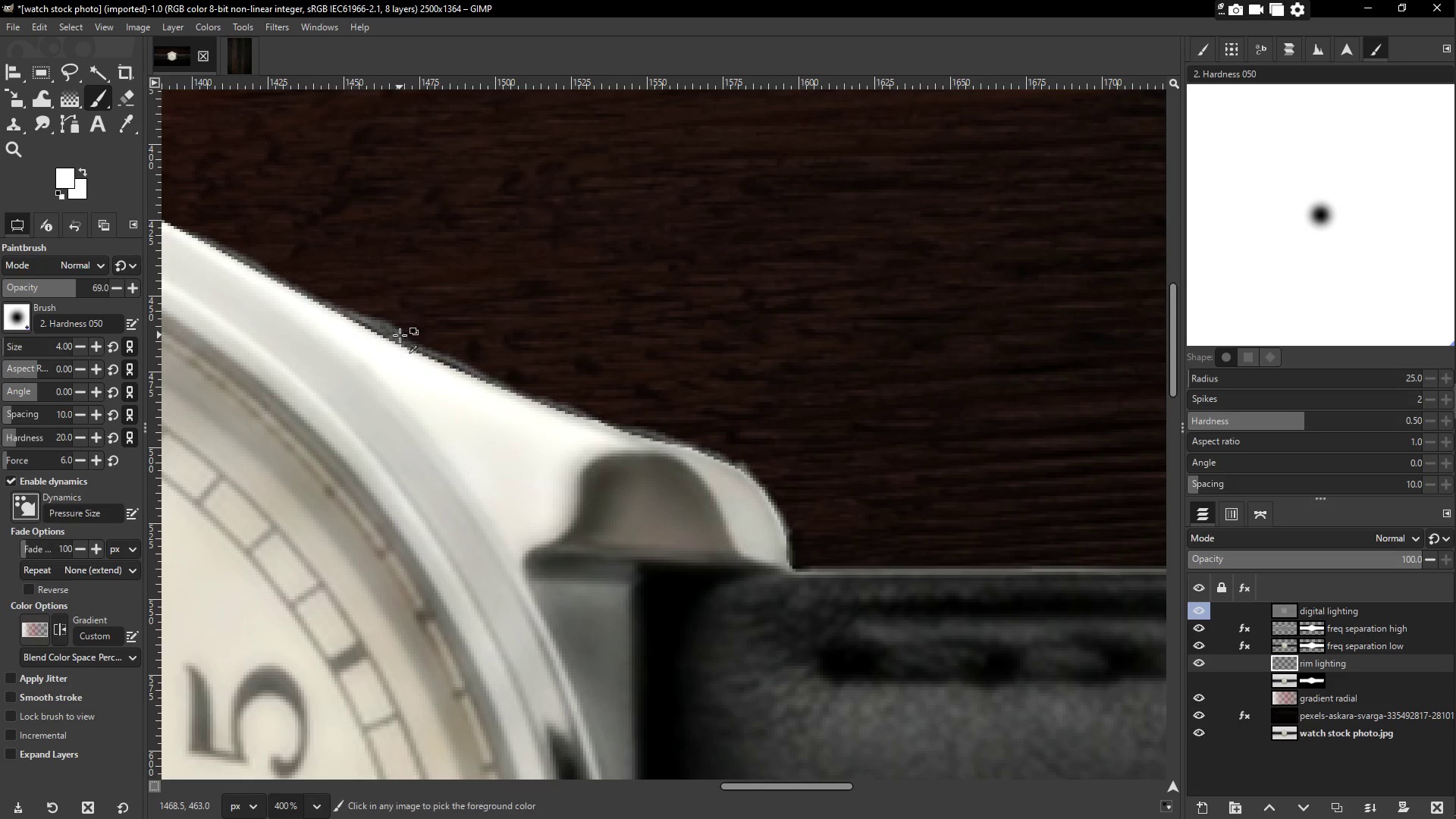 
key(Control+Z)
 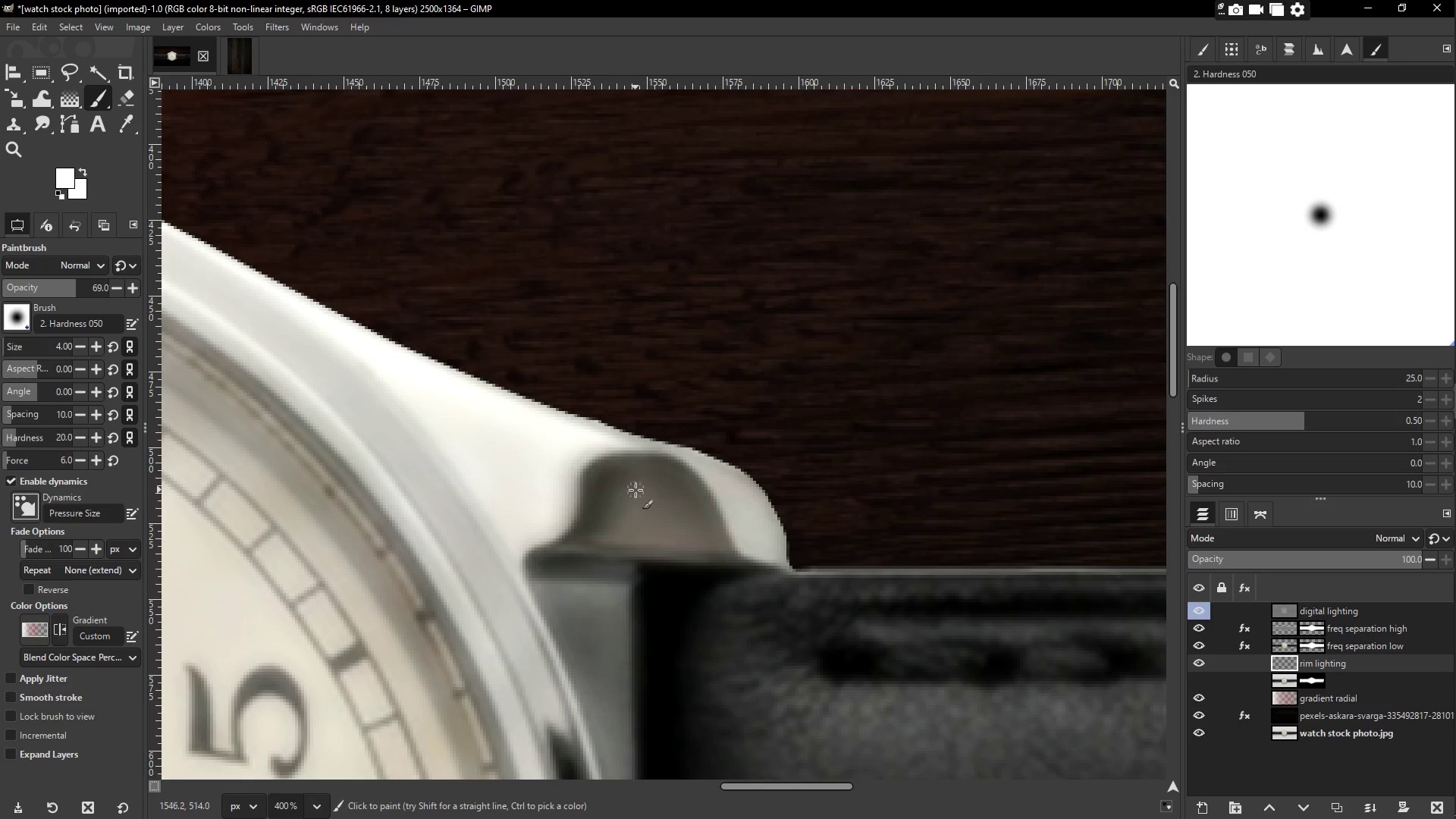 
hold_key(key=Space, duration=1.06)
 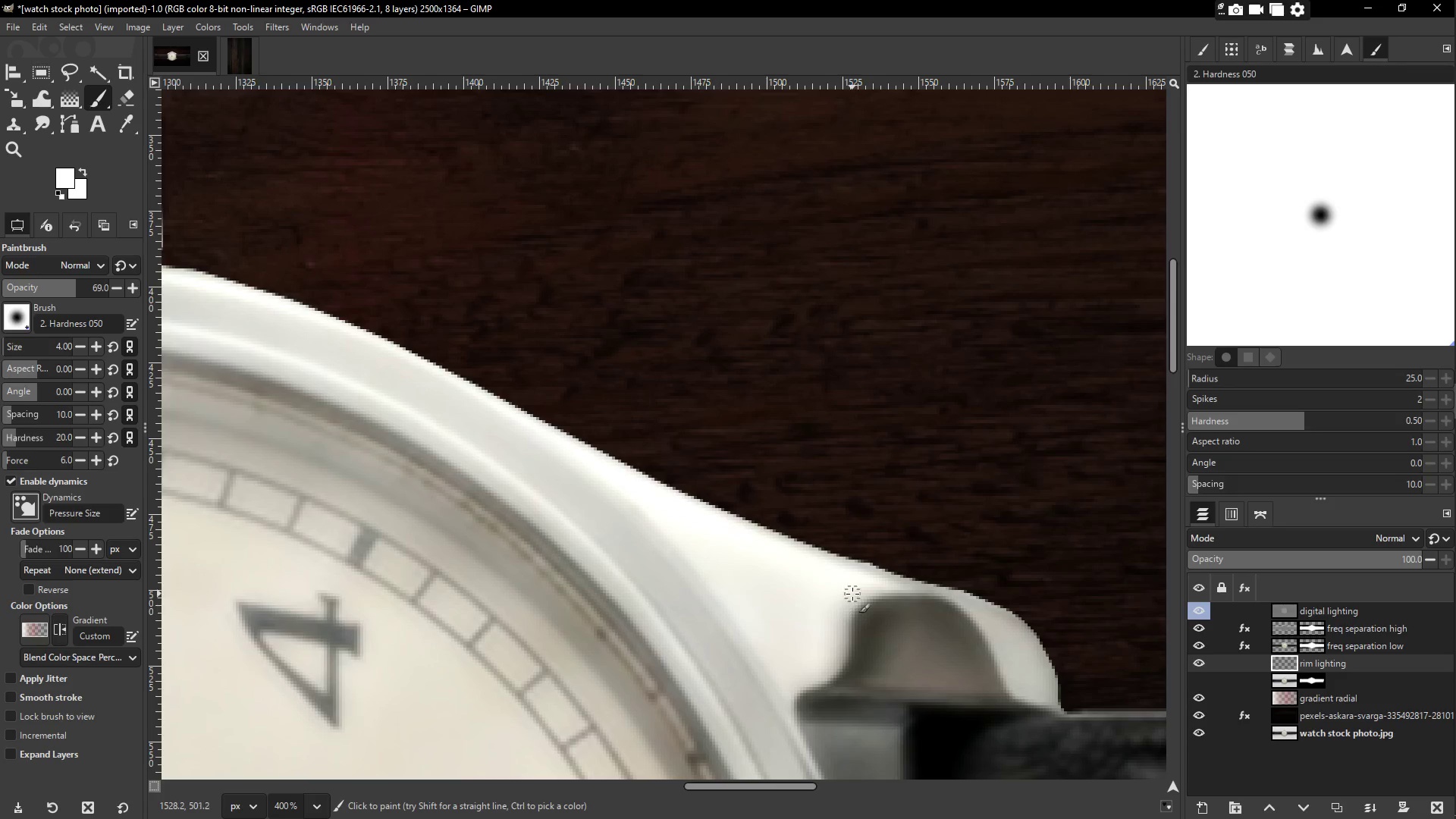 
left_click_drag(start_coordinate=[548, 453], to_coordinate=[831, 600])
 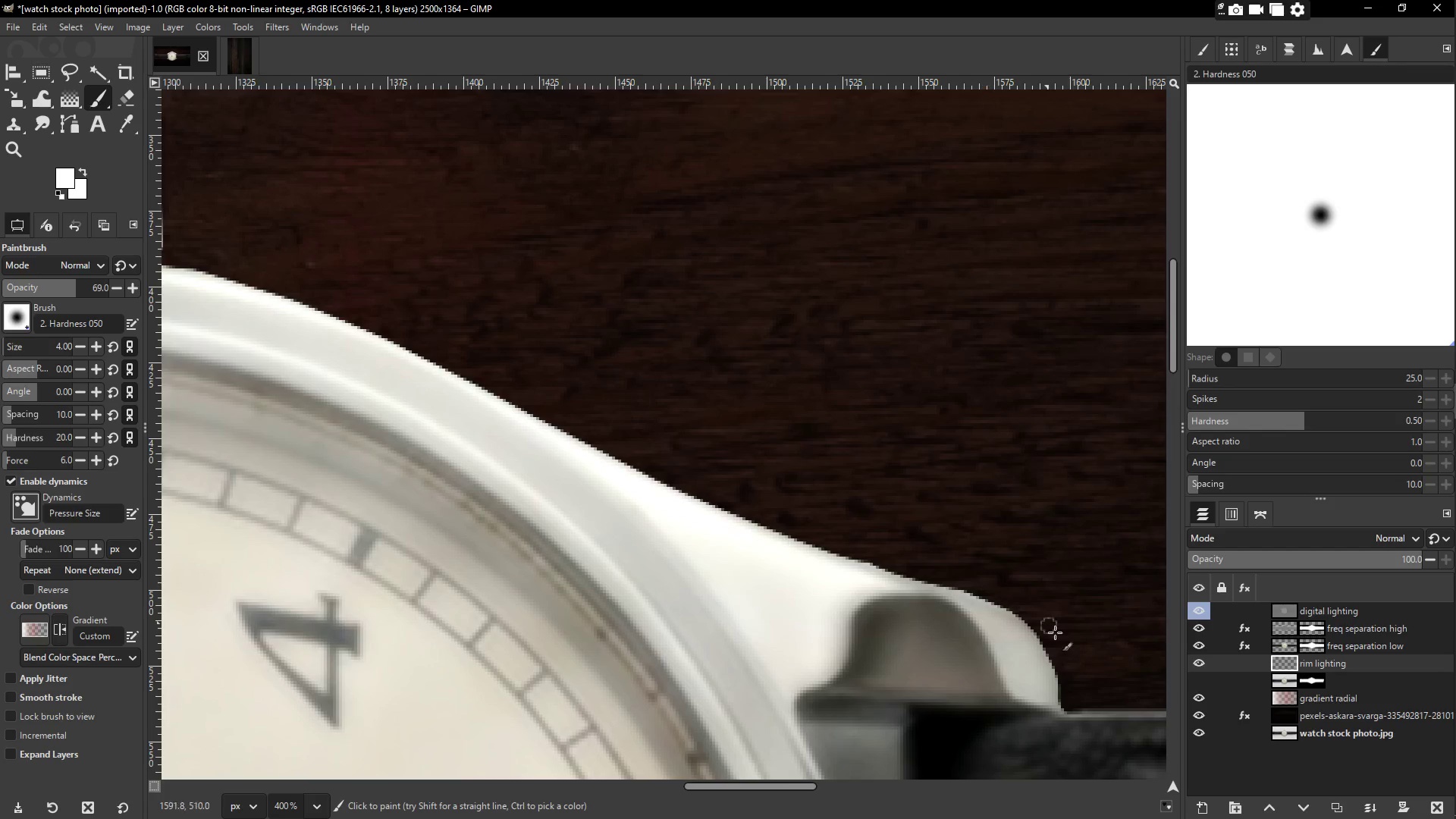 
left_click_drag(start_coordinate=[1056, 708], to_coordinate=[1054, 685])
 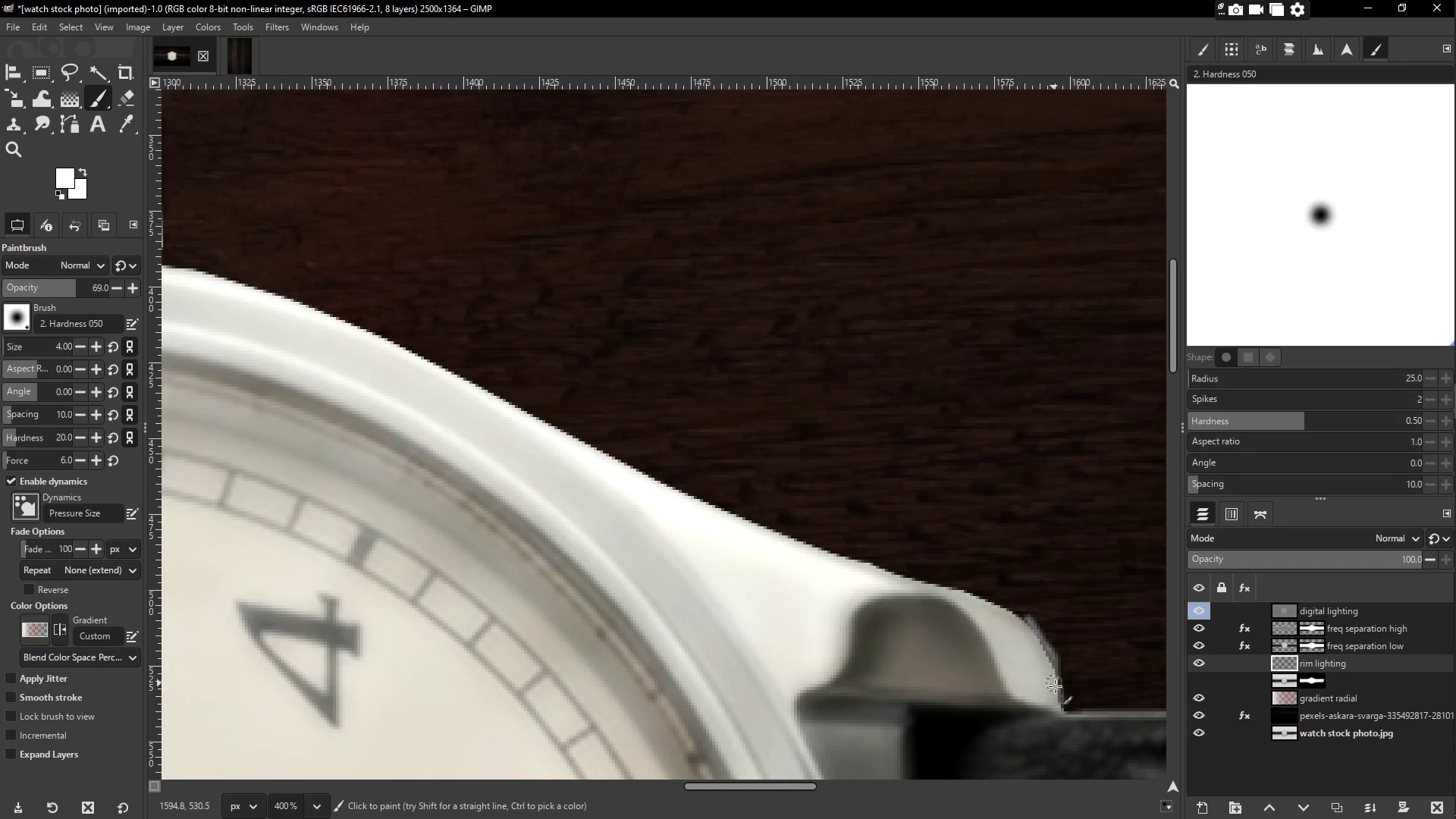 
key(Control+Z)
 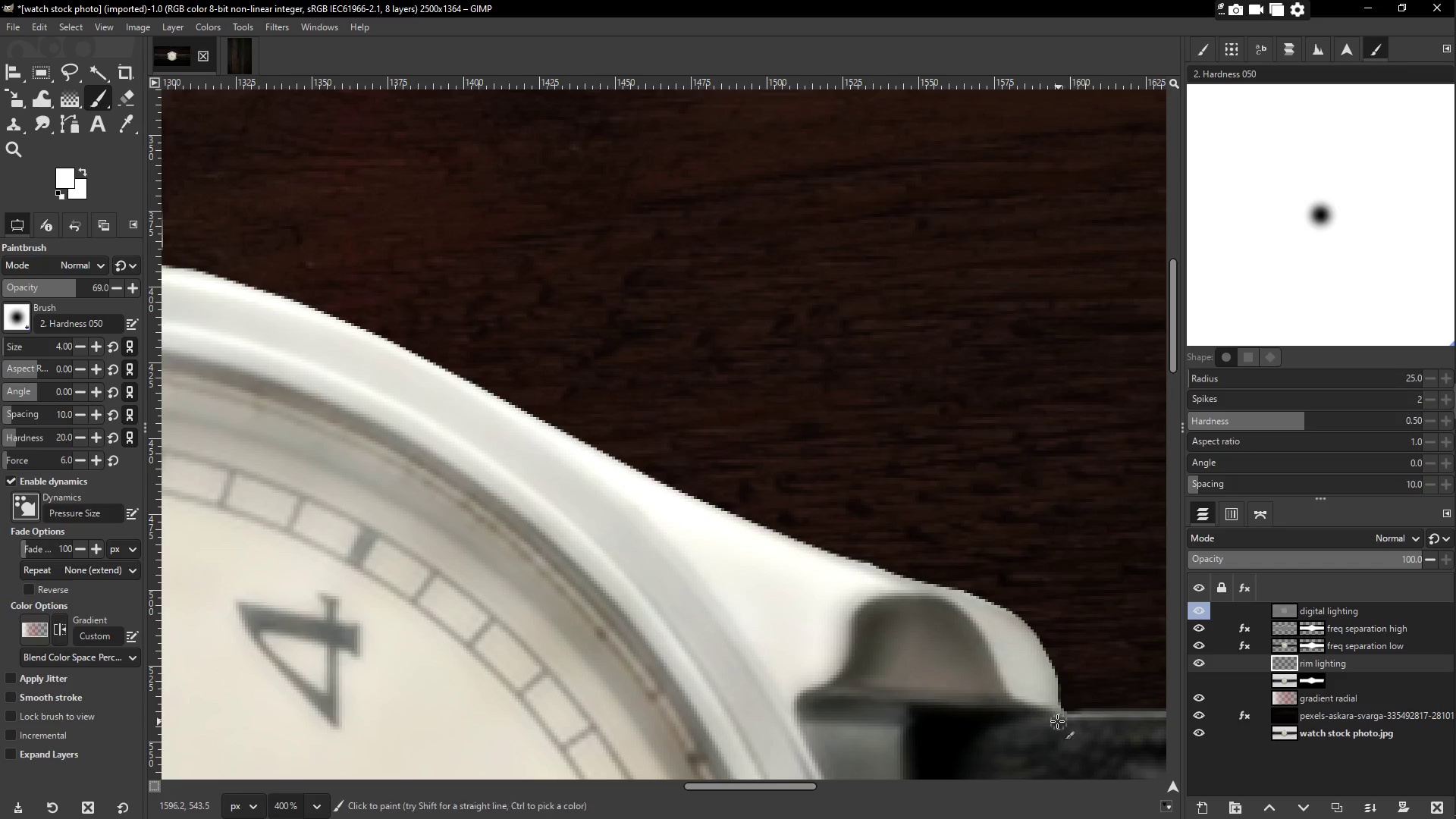 
left_click_drag(start_coordinate=[1058, 721], to_coordinate=[361, 328])
 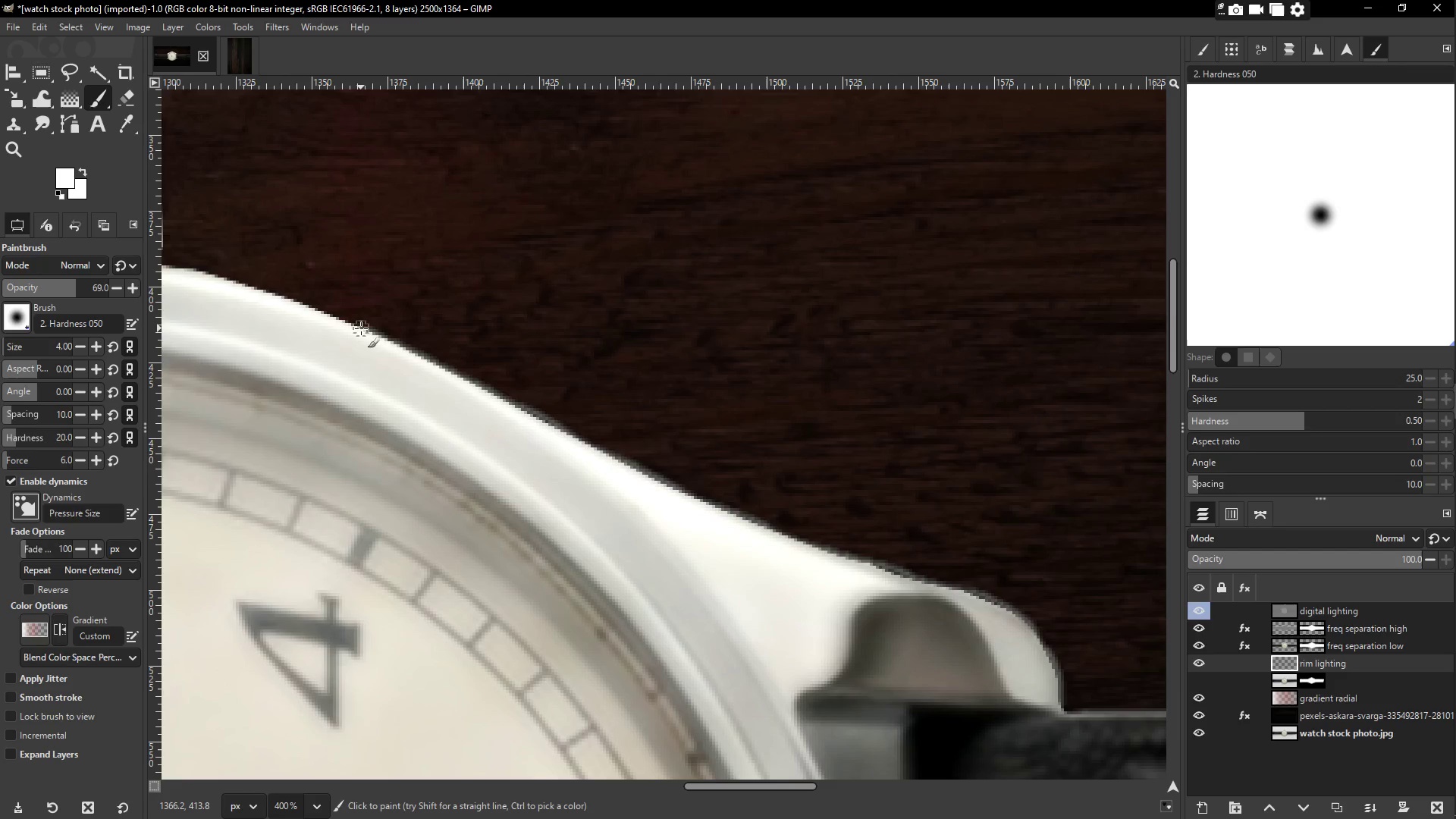 
hold_key(key=Space, duration=0.67)
 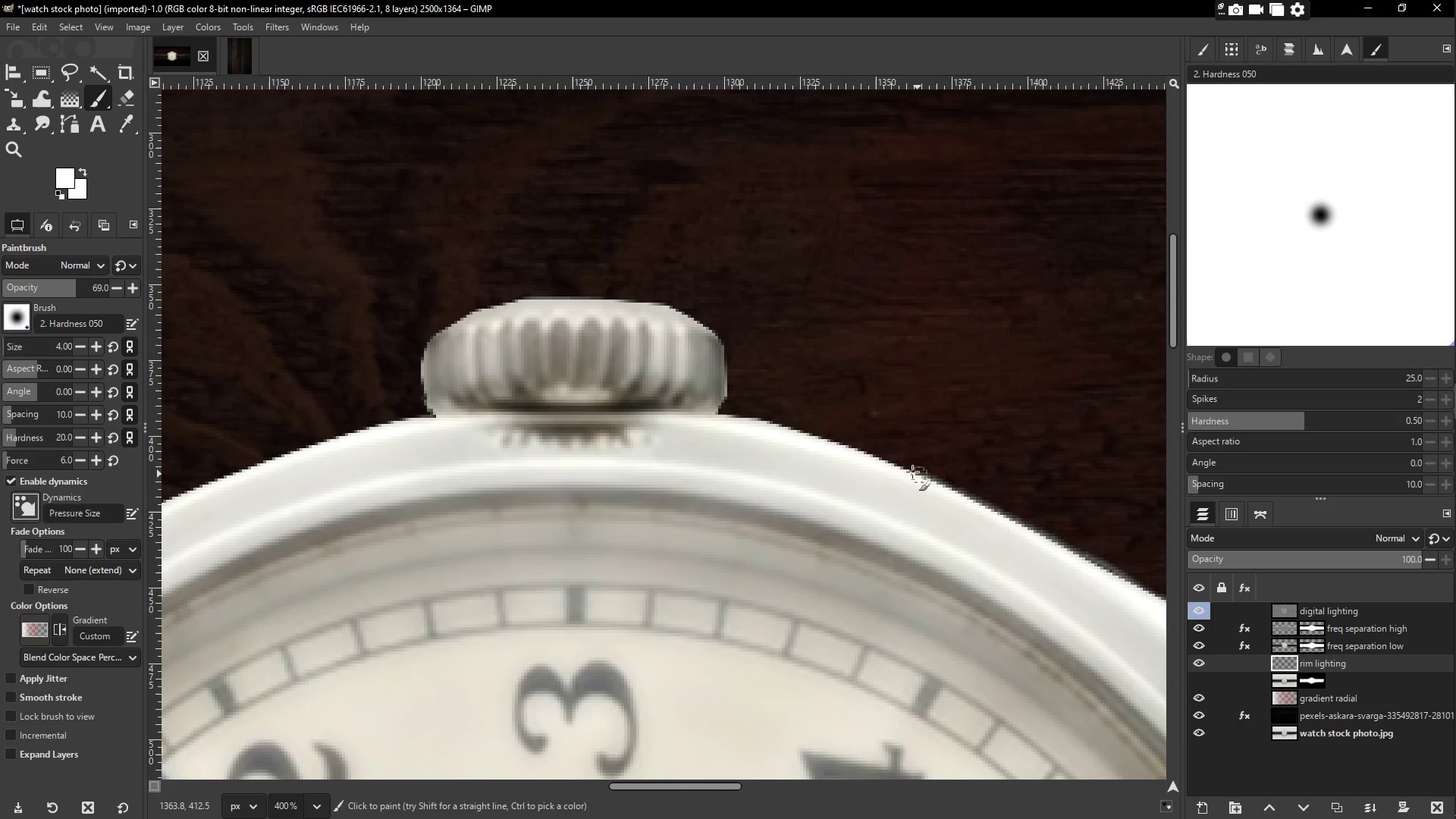 
left_click_drag(start_coordinate=[370, 337], to_coordinate=[925, 478])
 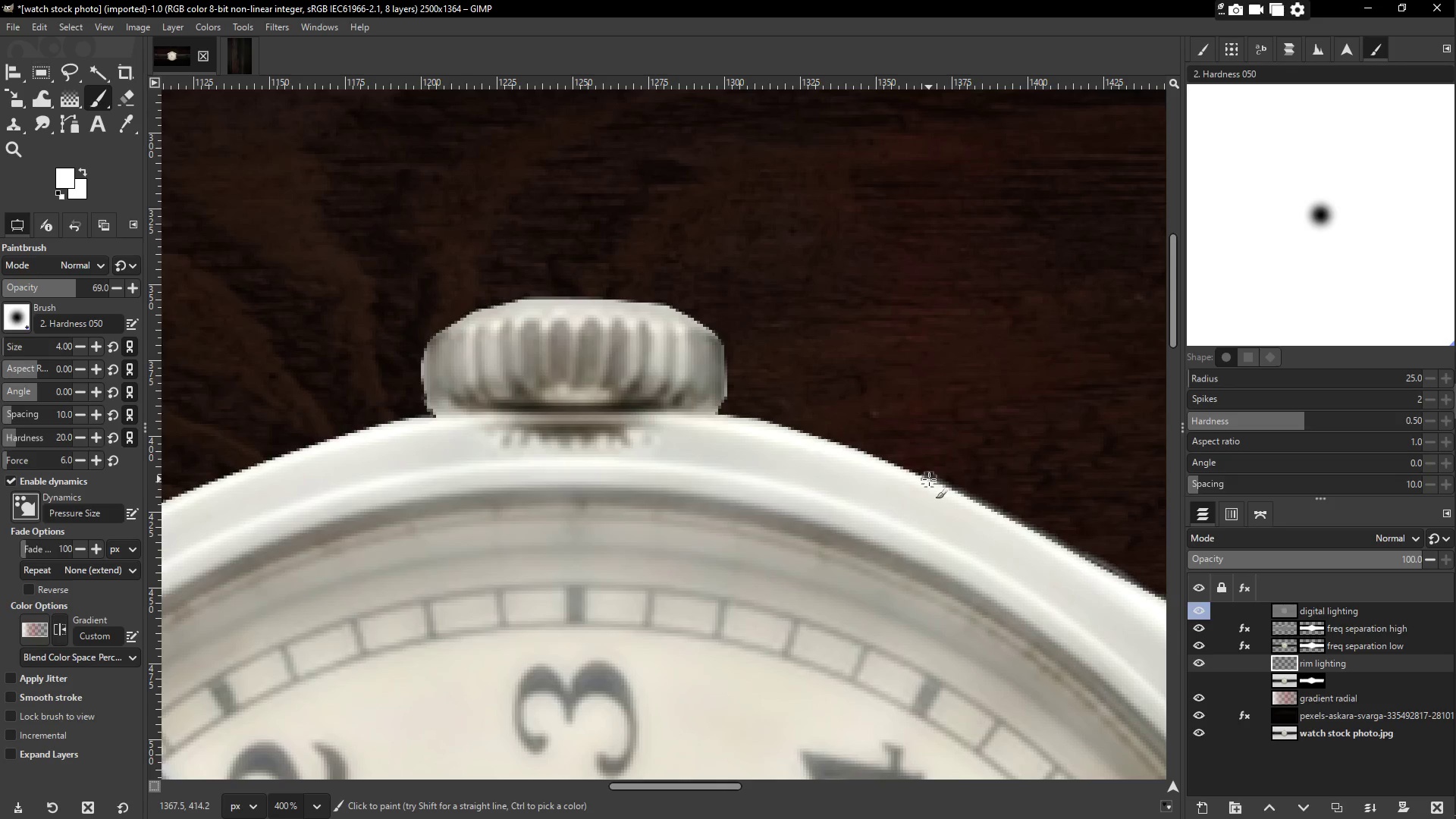 
left_click_drag(start_coordinate=[929, 479], to_coordinate=[856, 444])
 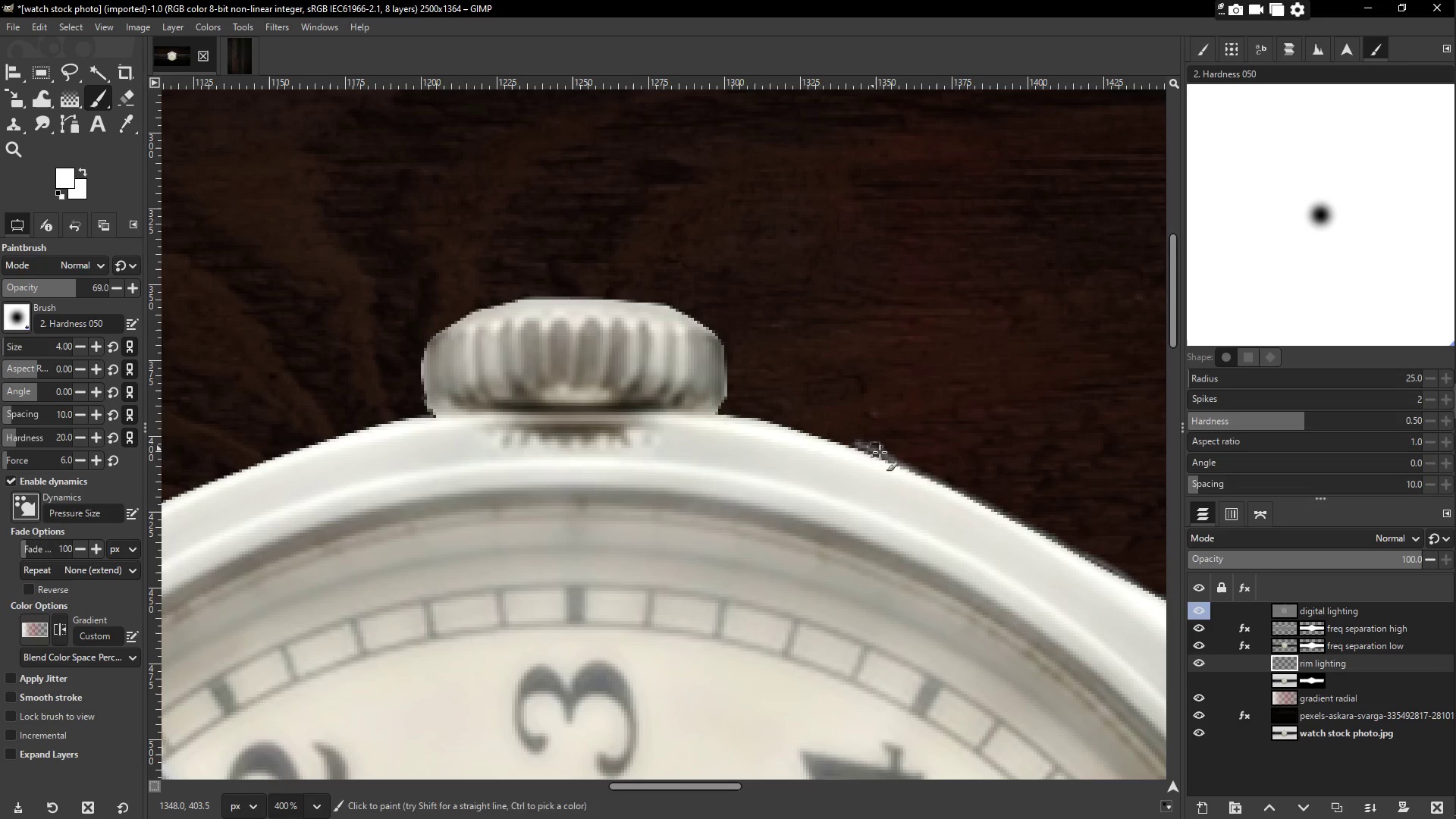 
key(Control+ControlLeft)
 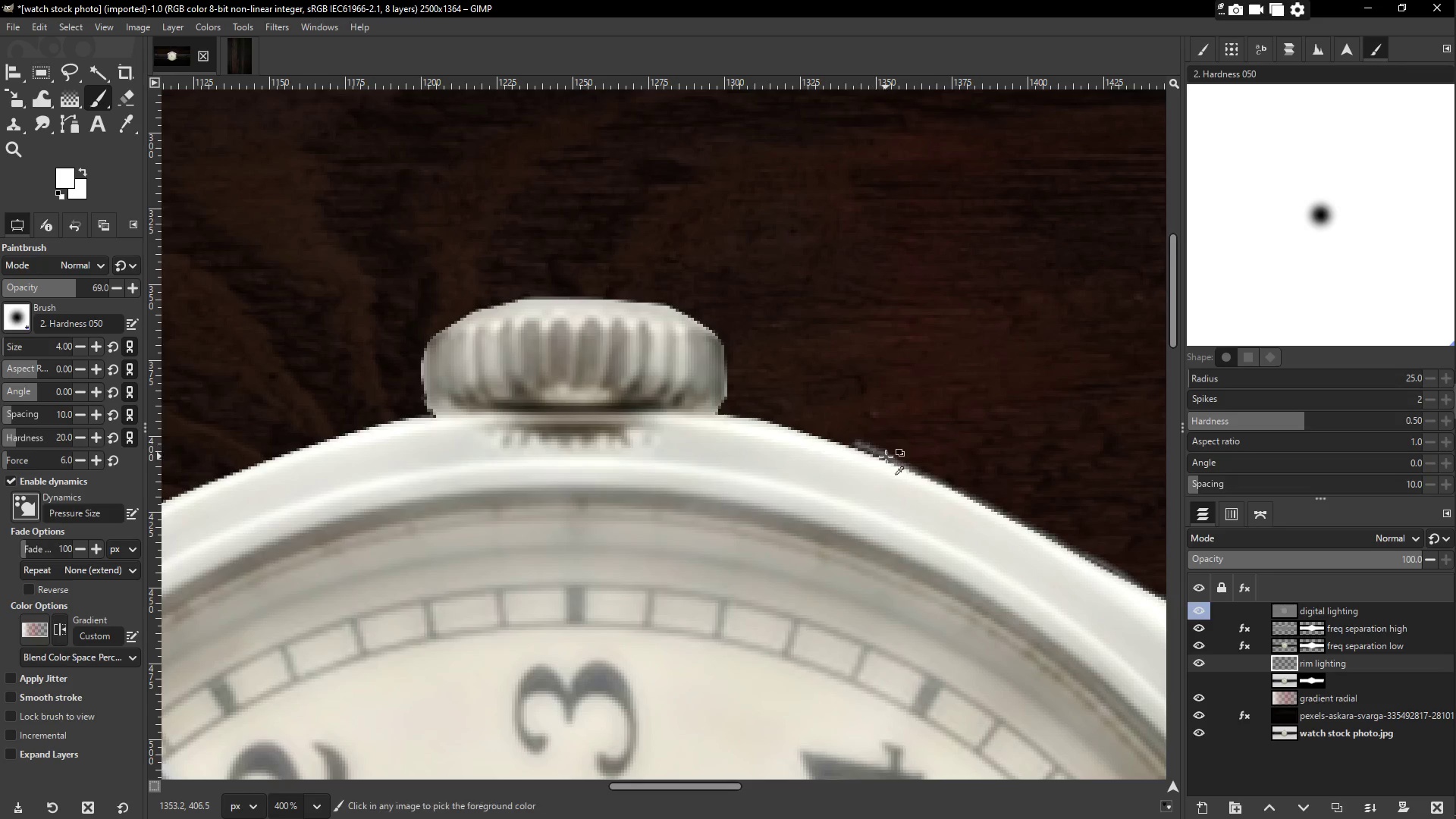 
key(Control+Z)
 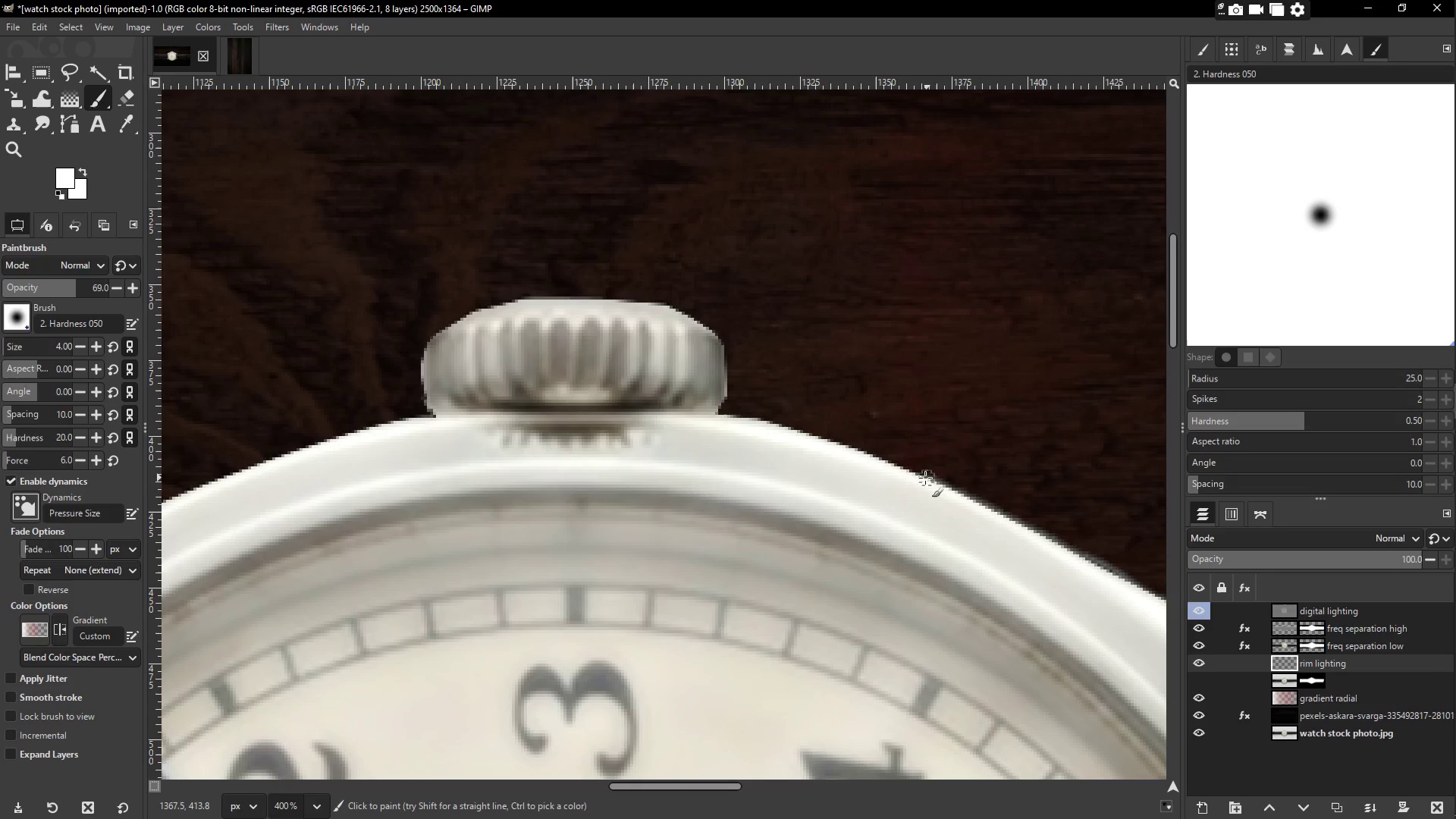 
left_click_drag(start_coordinate=[922, 478], to_coordinate=[822, 435])
 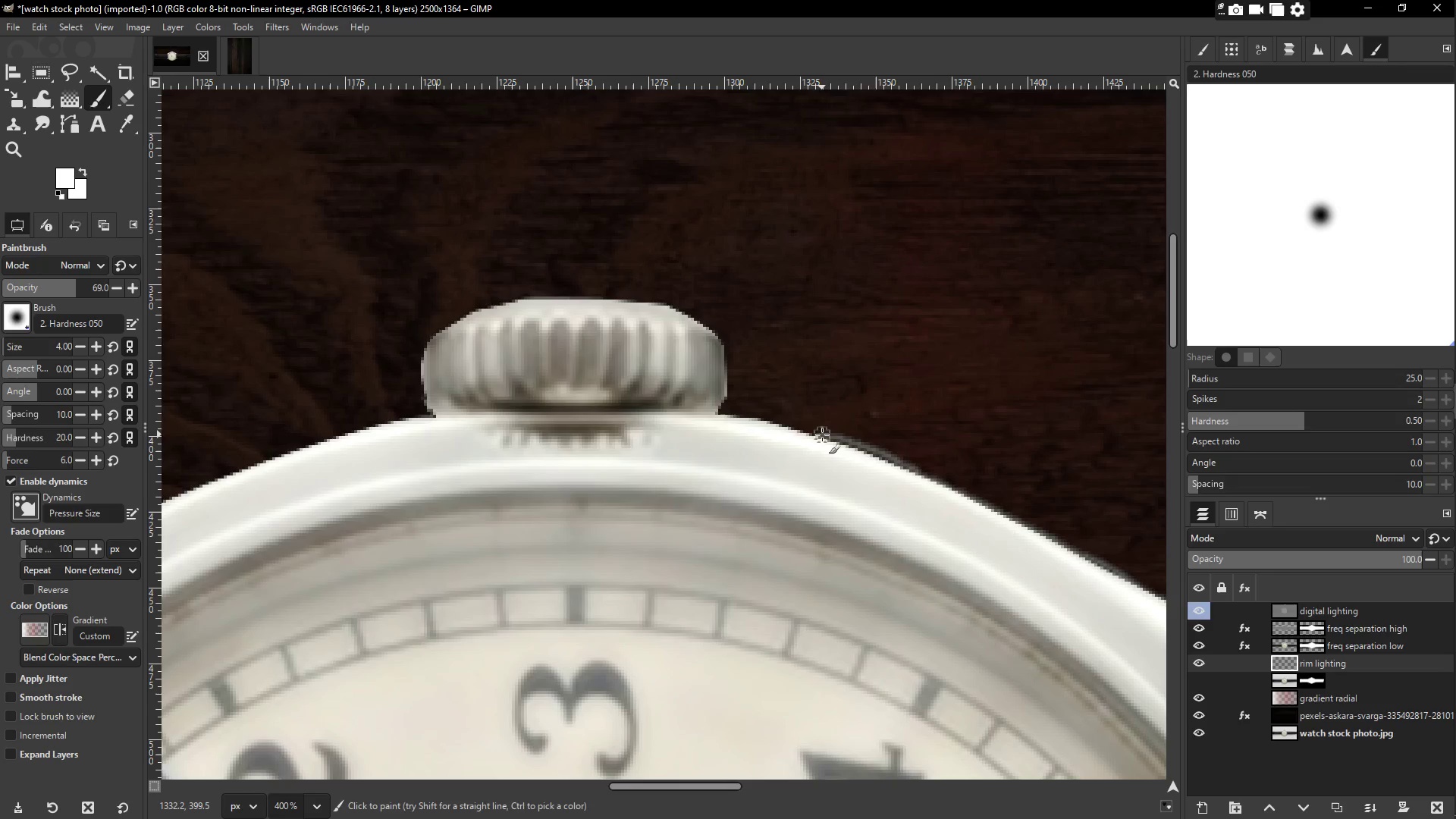 
key(Control+ControlLeft)
 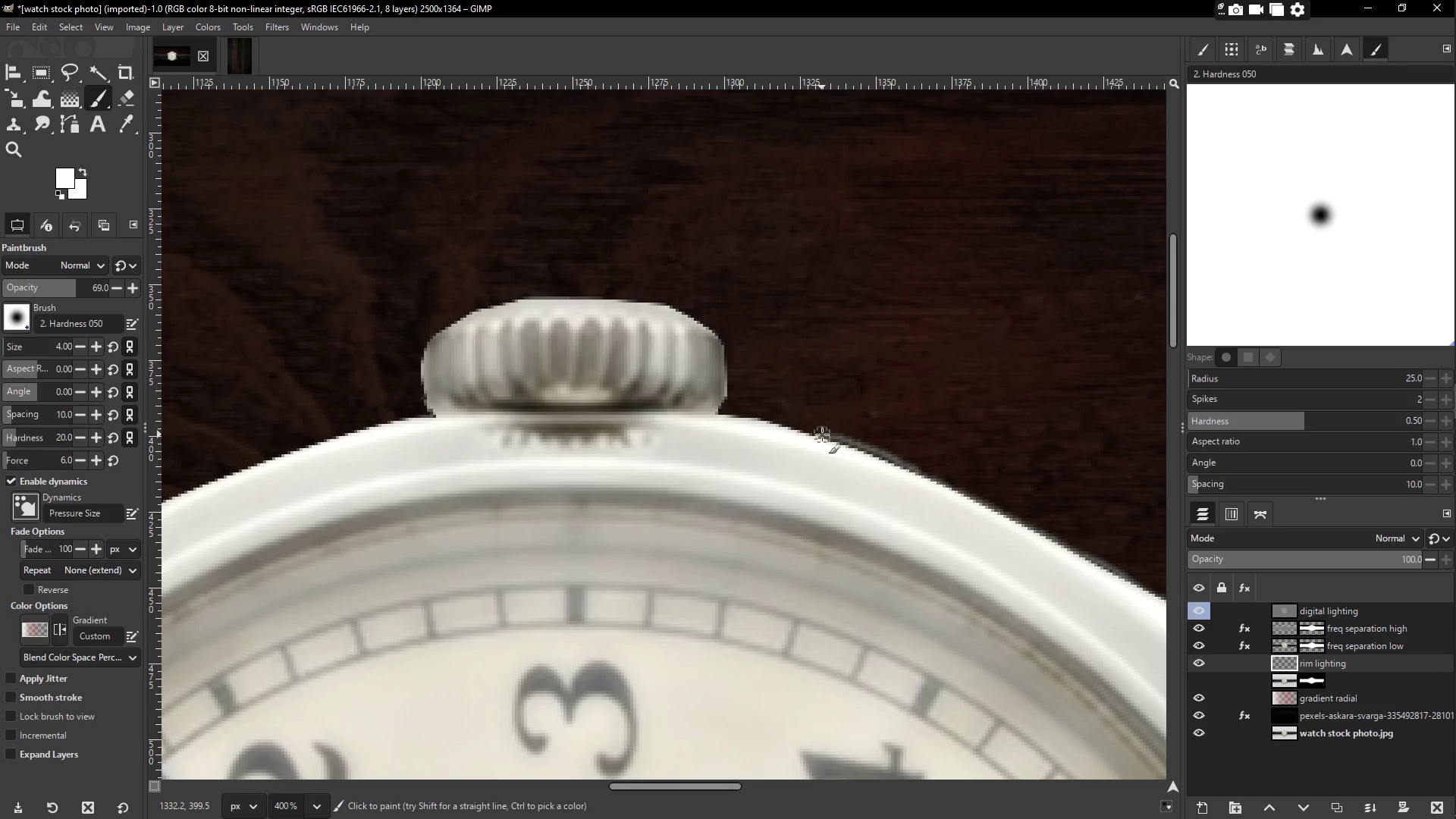 
key(Control+Z)
 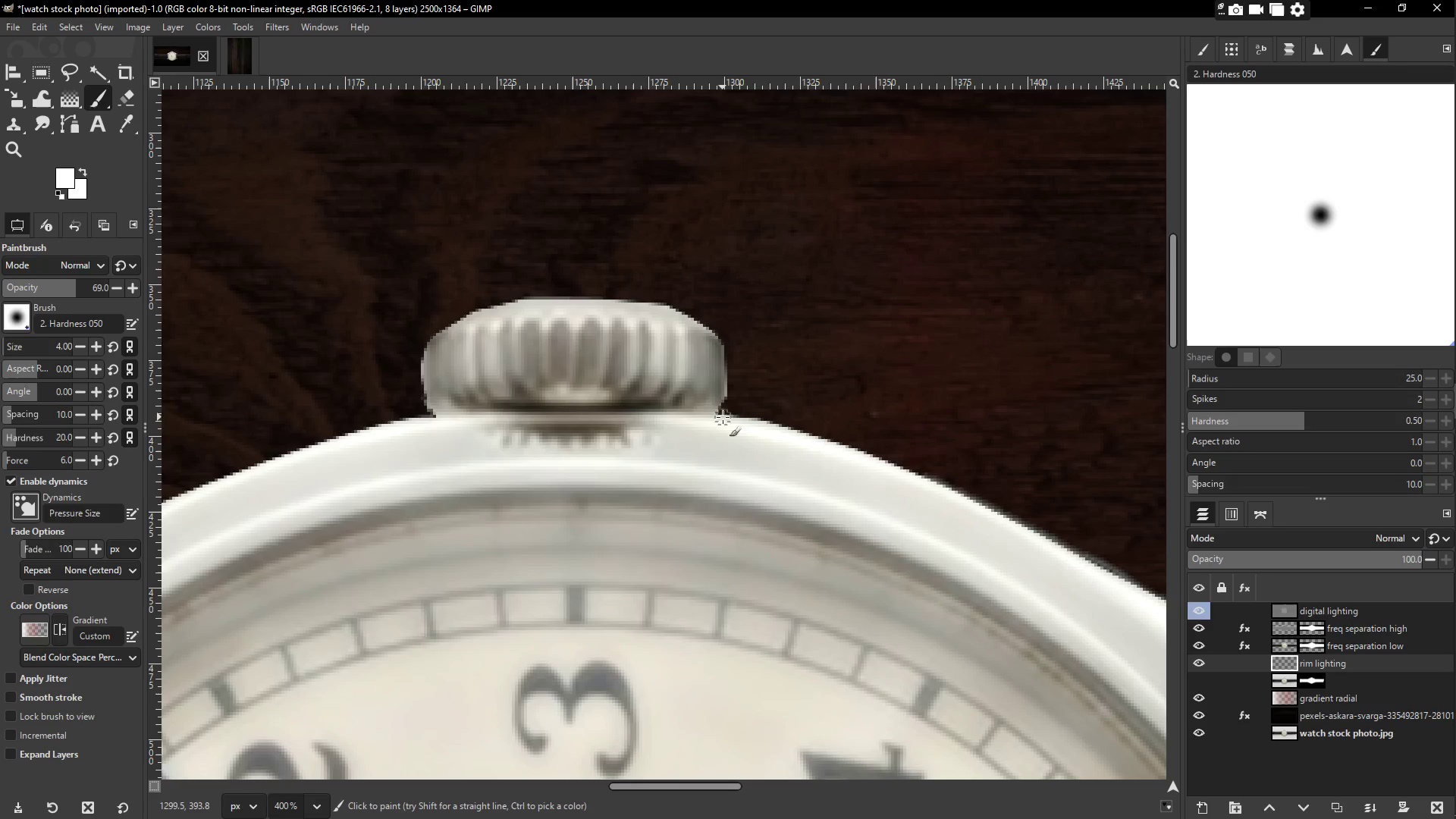 
left_click_drag(start_coordinate=[714, 415], to_coordinate=[942, 494])
 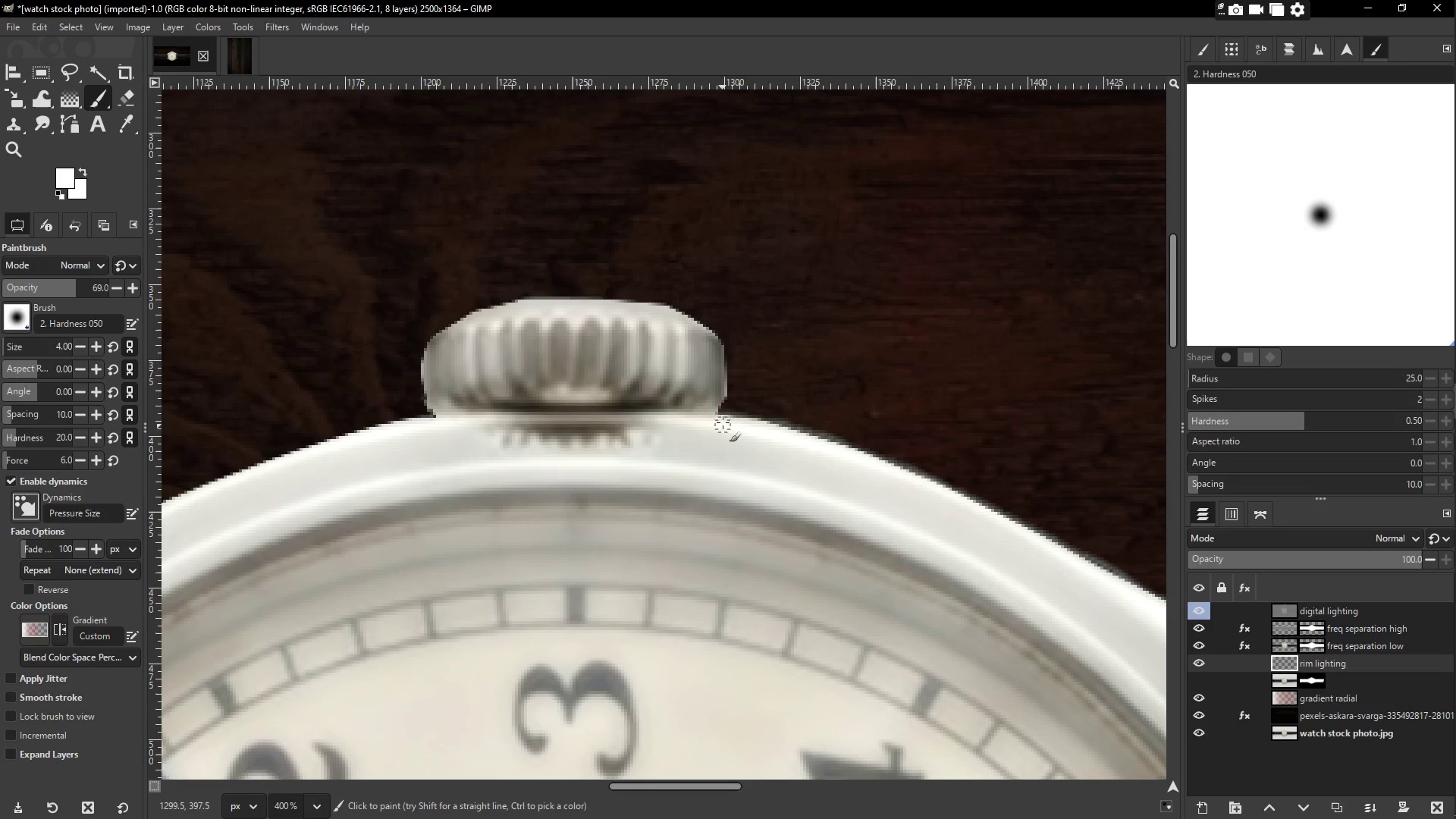 
left_click_drag(start_coordinate=[723, 419], to_coordinate=[665, 306])
 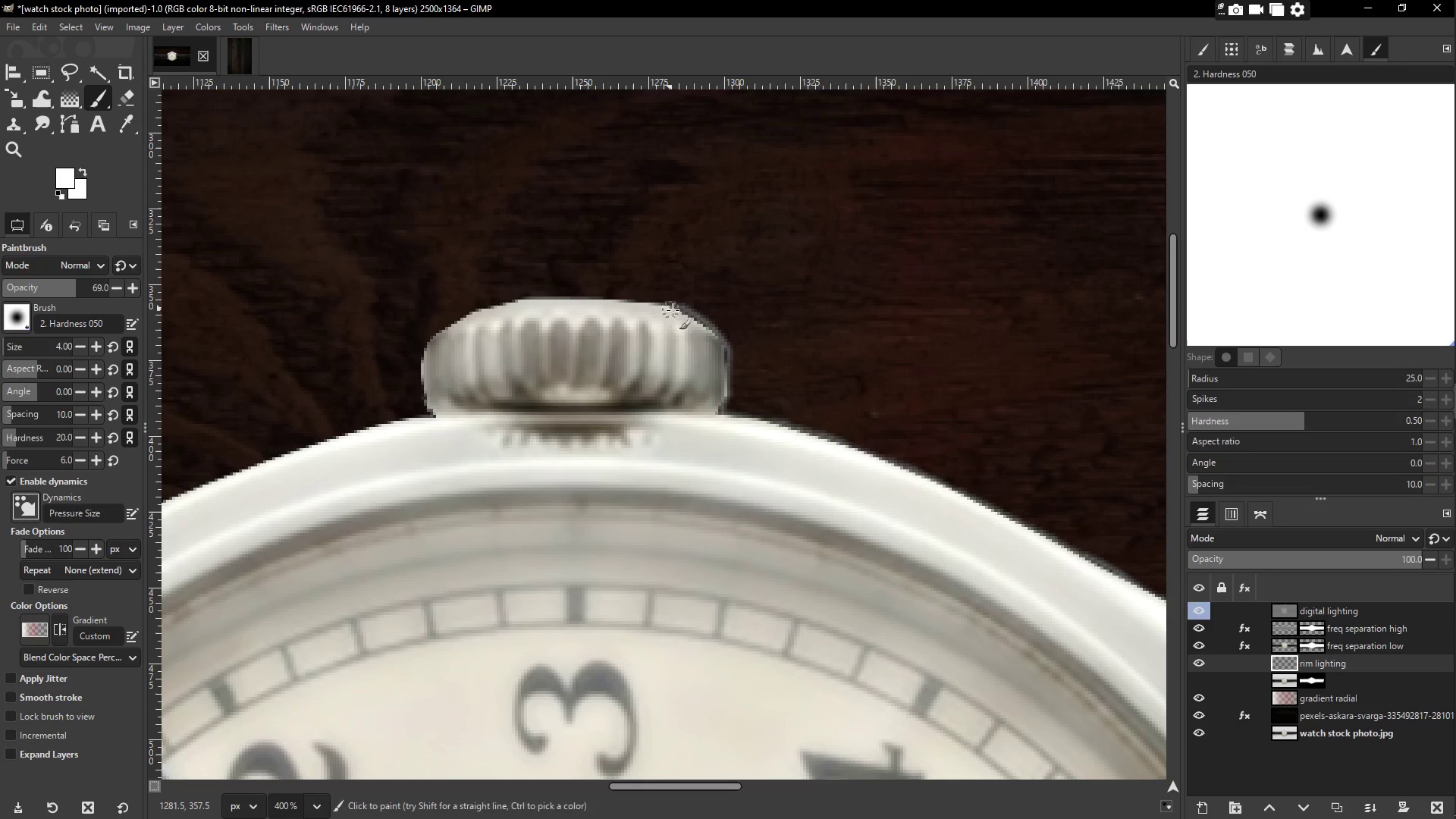 
hold_key(key=ControlLeft, duration=0.36)
 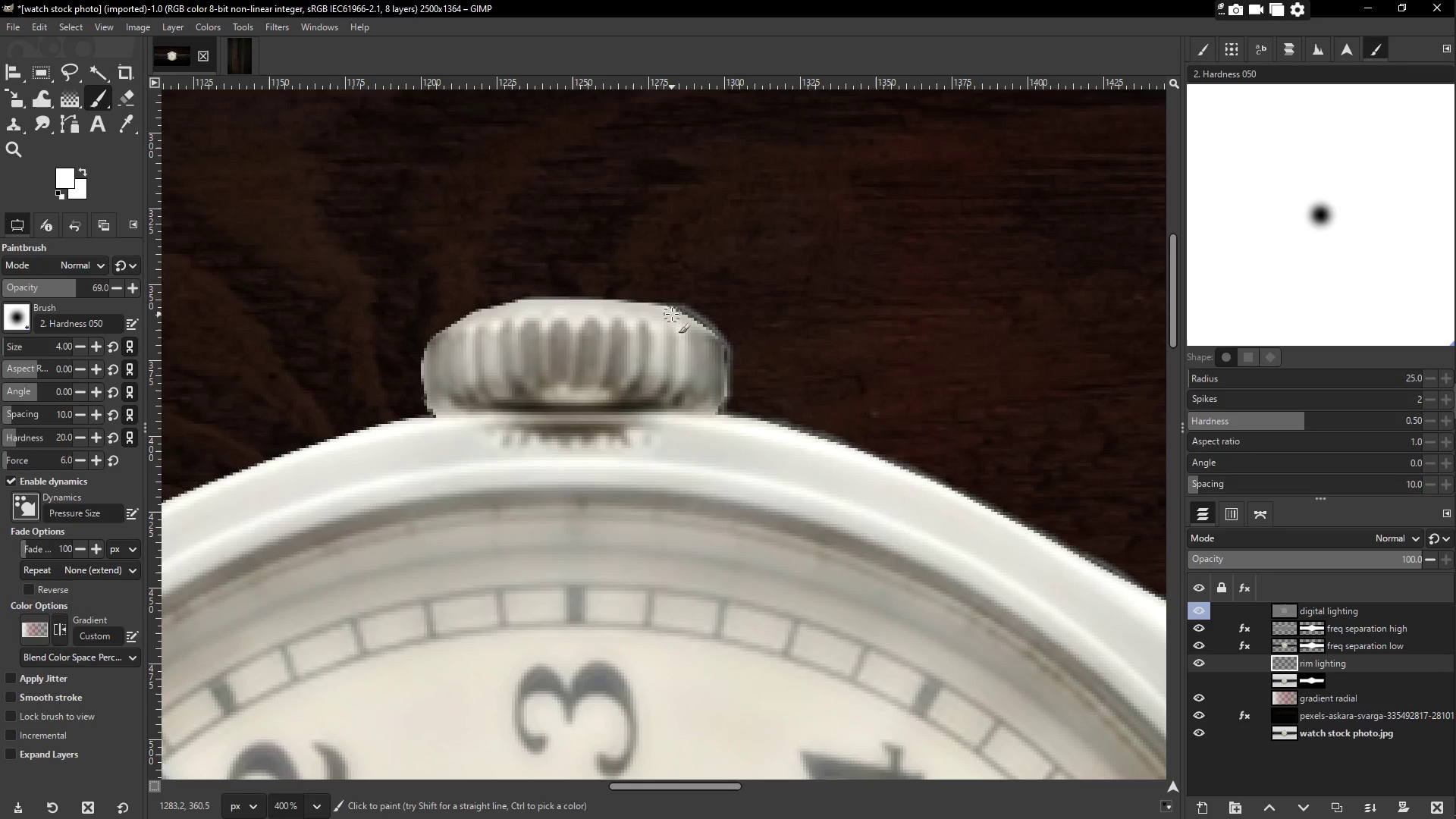 
left_click_drag(start_coordinate=[672, 314], to_coordinate=[425, 395])
 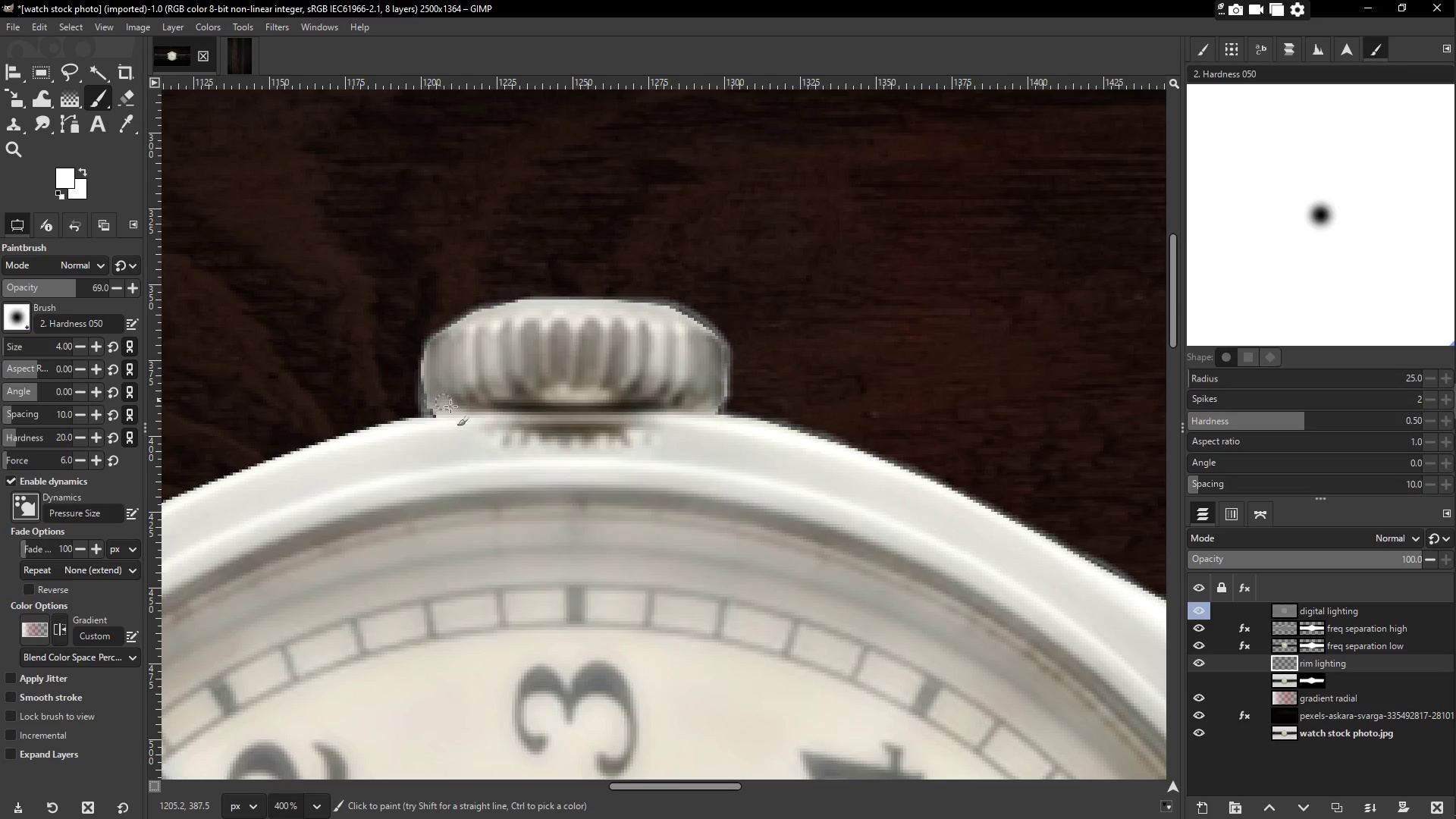 
hold_key(key=Space, duration=0.67)
 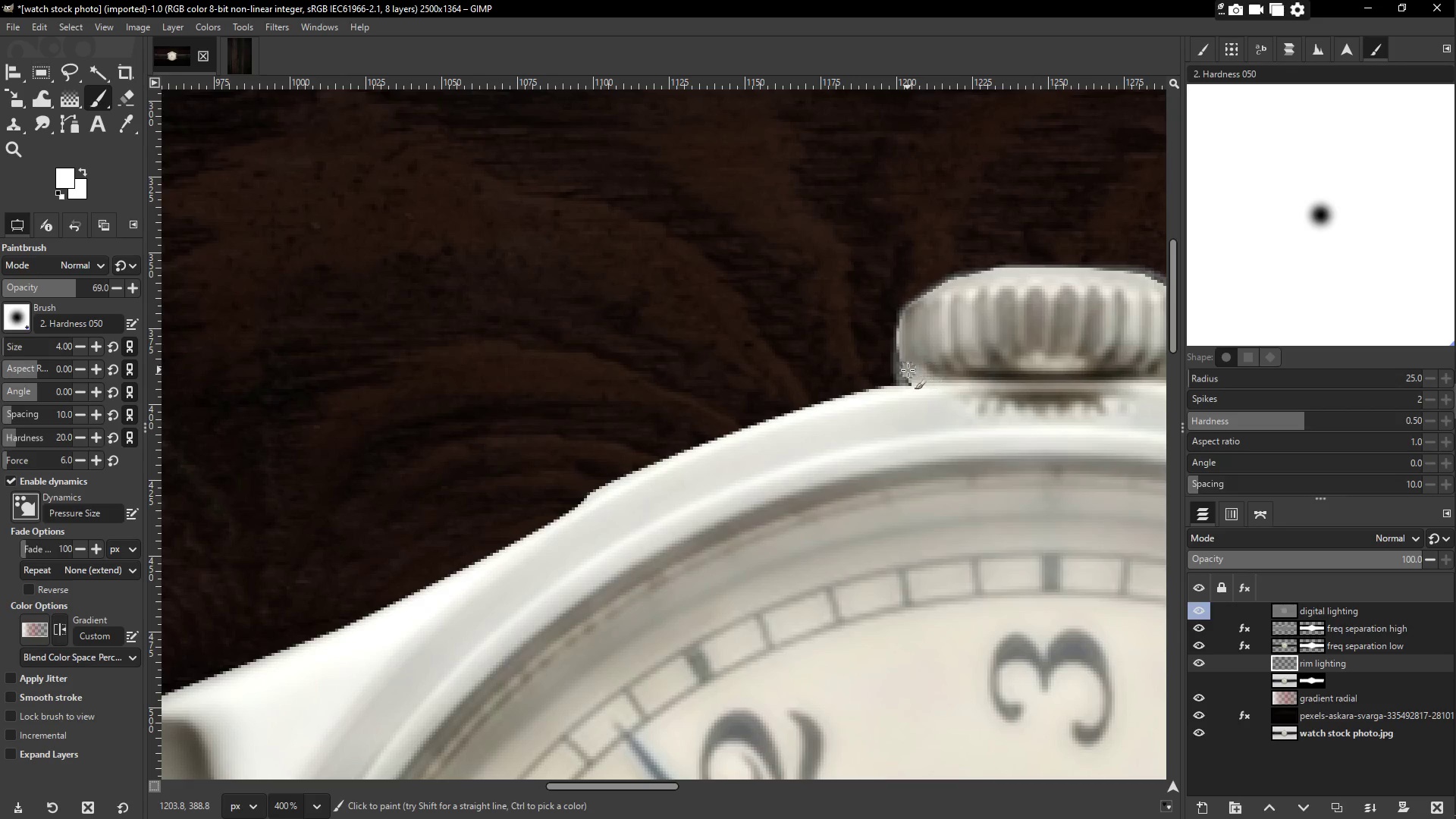 
left_click_drag(start_coordinate=[535, 444], to_coordinate=[937, 384])
 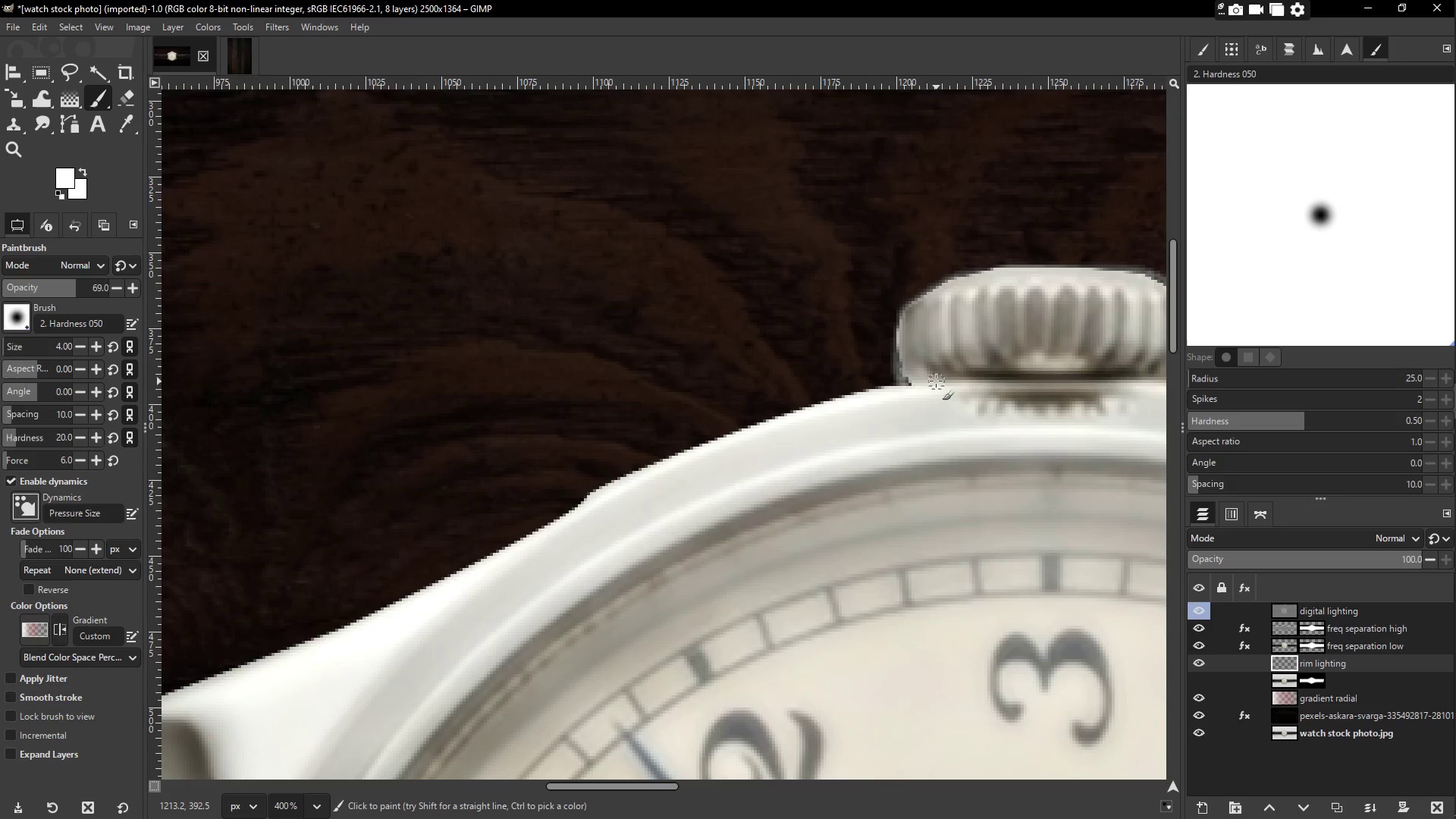 
left_click_drag(start_coordinate=[927, 369], to_coordinate=[911, 384])
 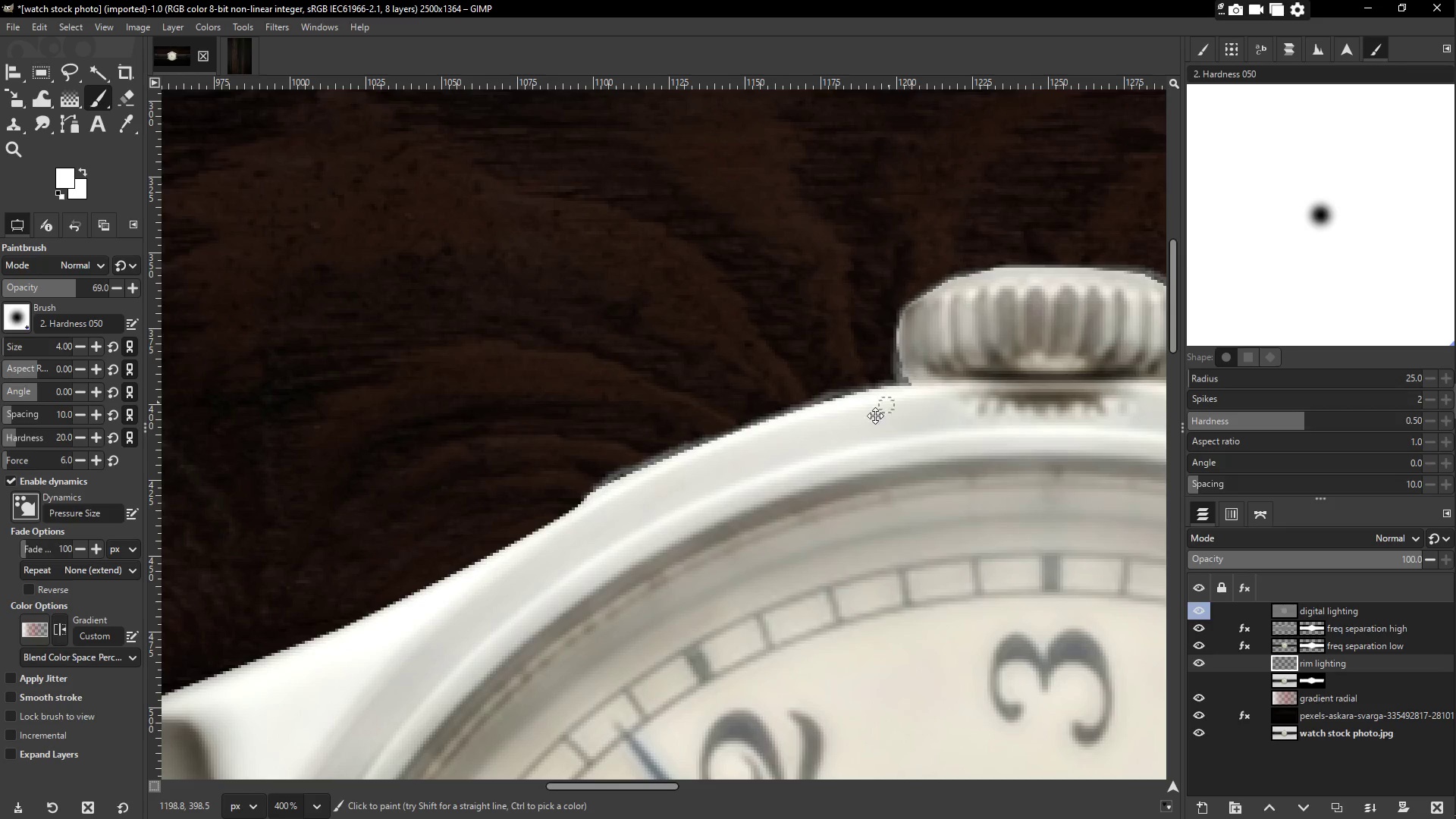 
hold_key(key=Space, duration=1.5)
 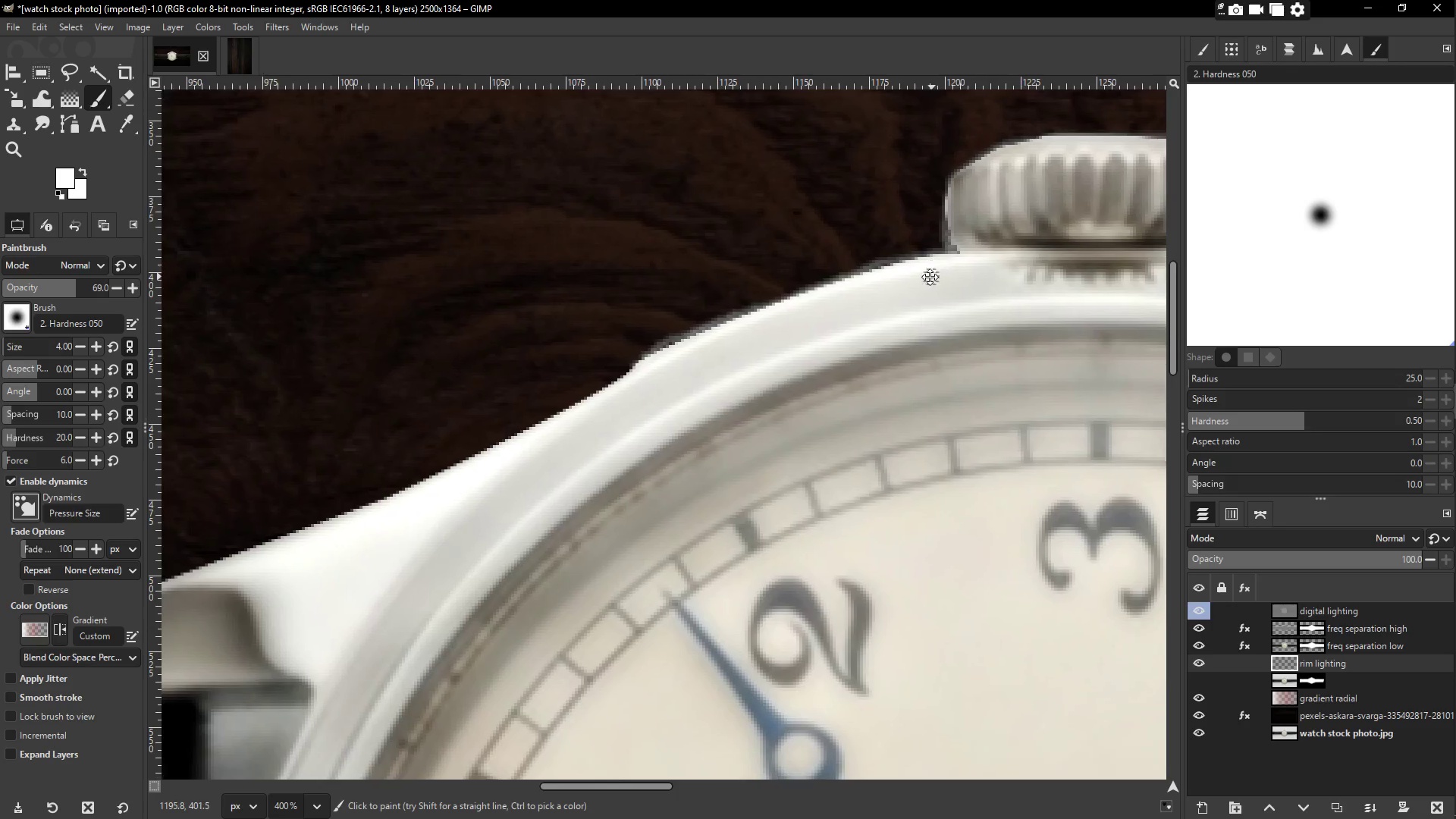 
left_click_drag(start_coordinate=[838, 479], to_coordinate=[1215, 235])
 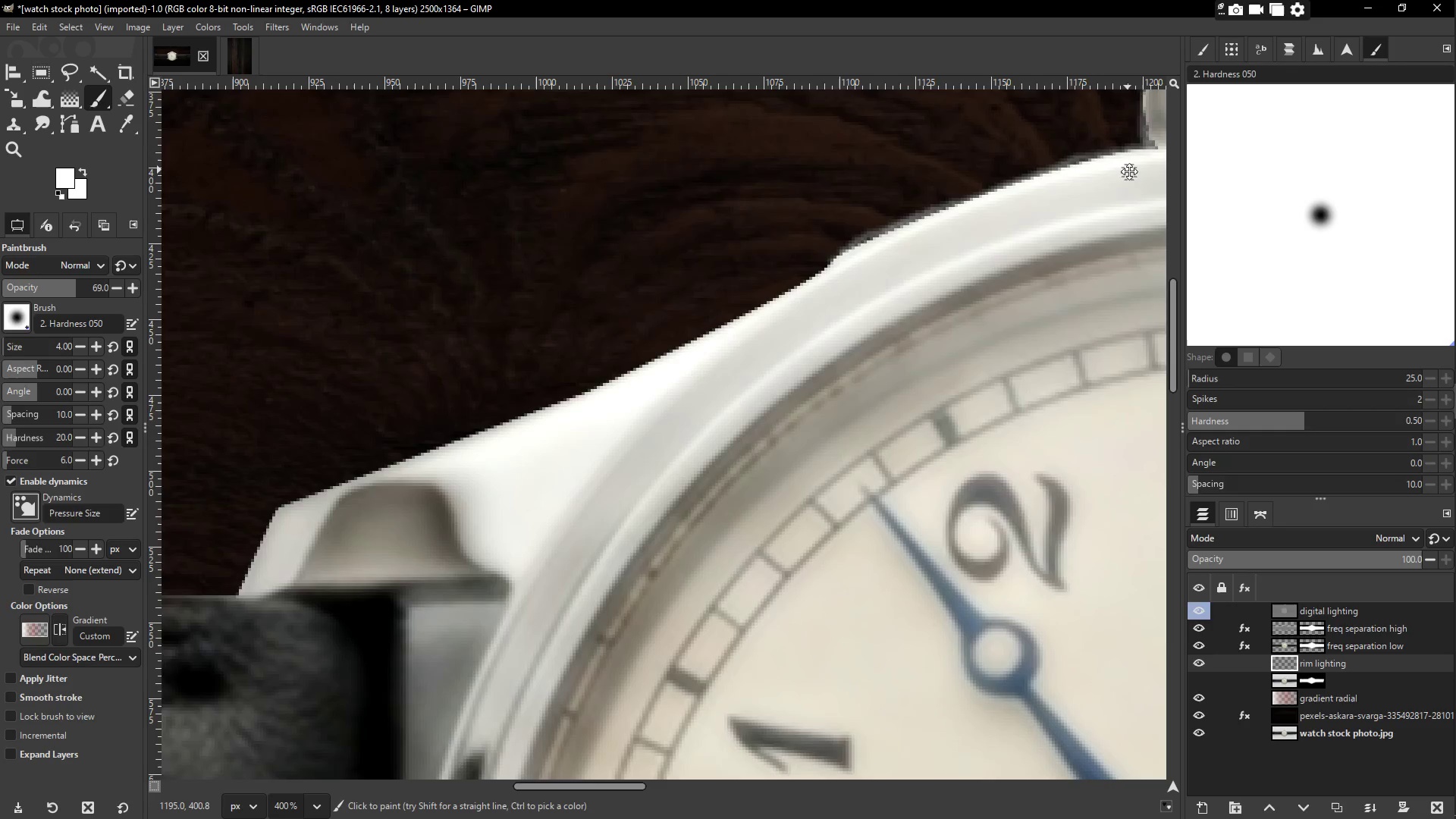 
hold_key(key=Space, duration=0.77)
 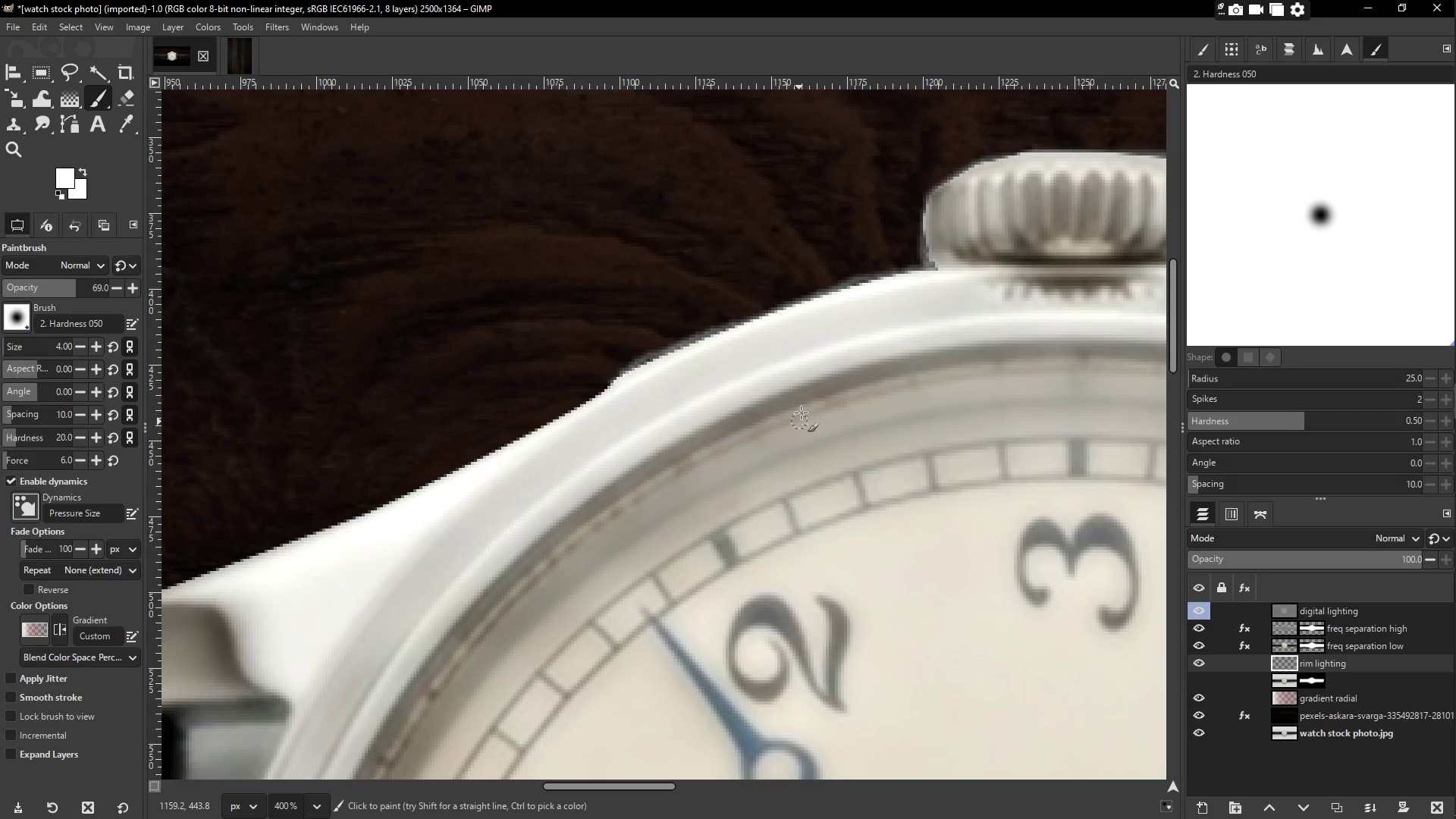 
hold_key(key=Space, duration=0.59)
 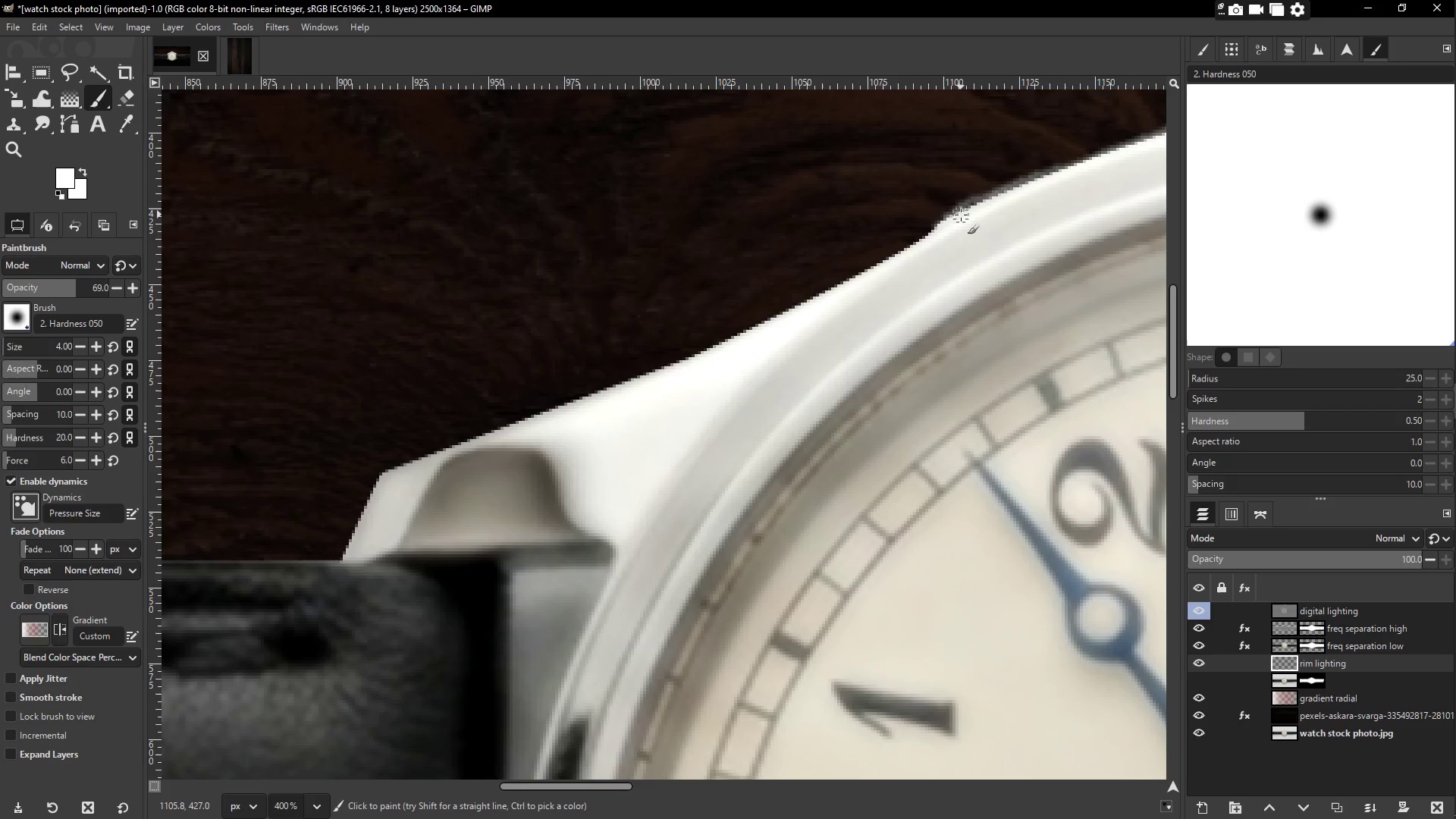 
left_click_drag(start_coordinate=[485, 578], to_coordinate=[813, 384])
 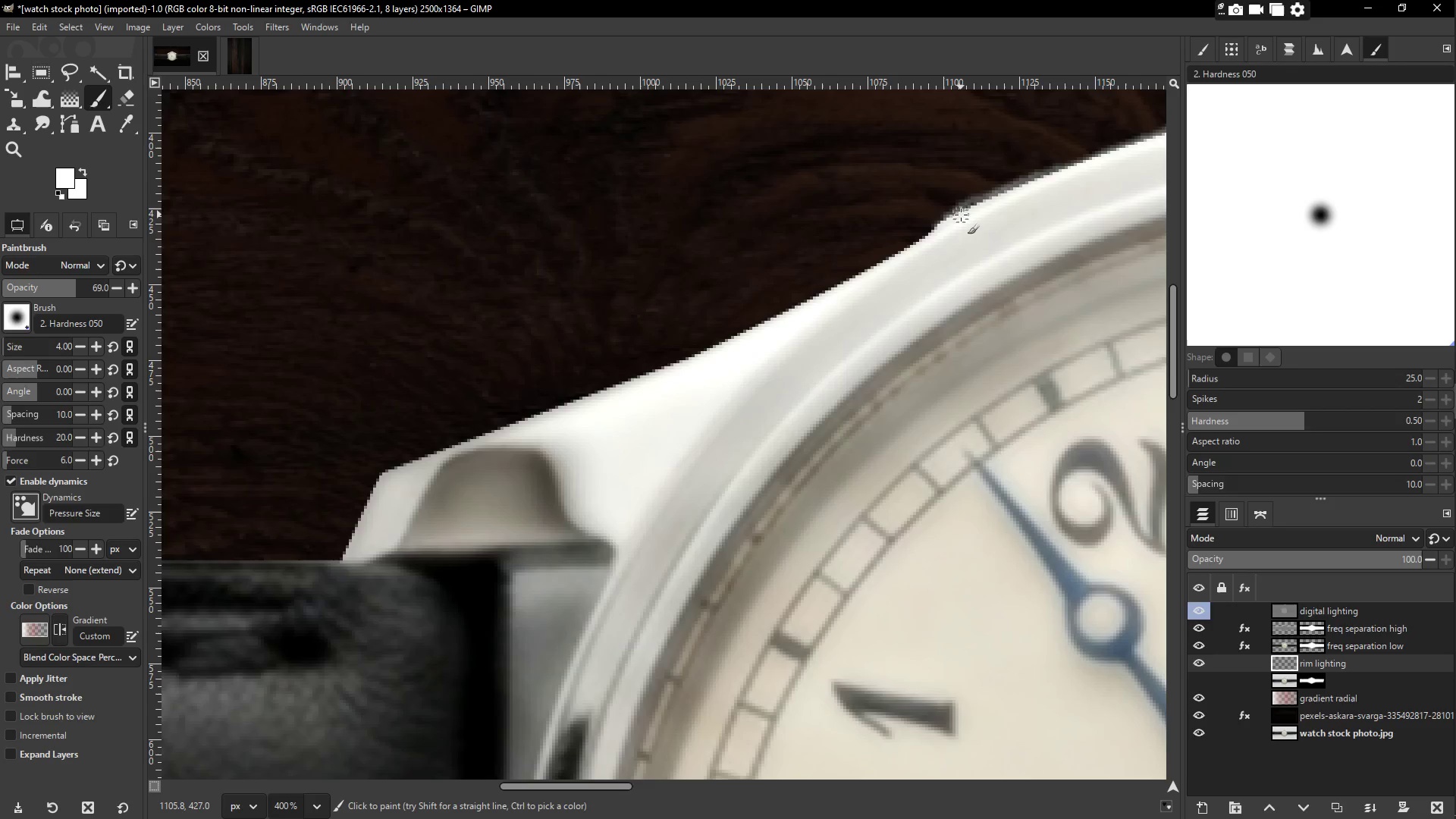 
left_click_drag(start_coordinate=[950, 215], to_coordinate=[401, 465])
 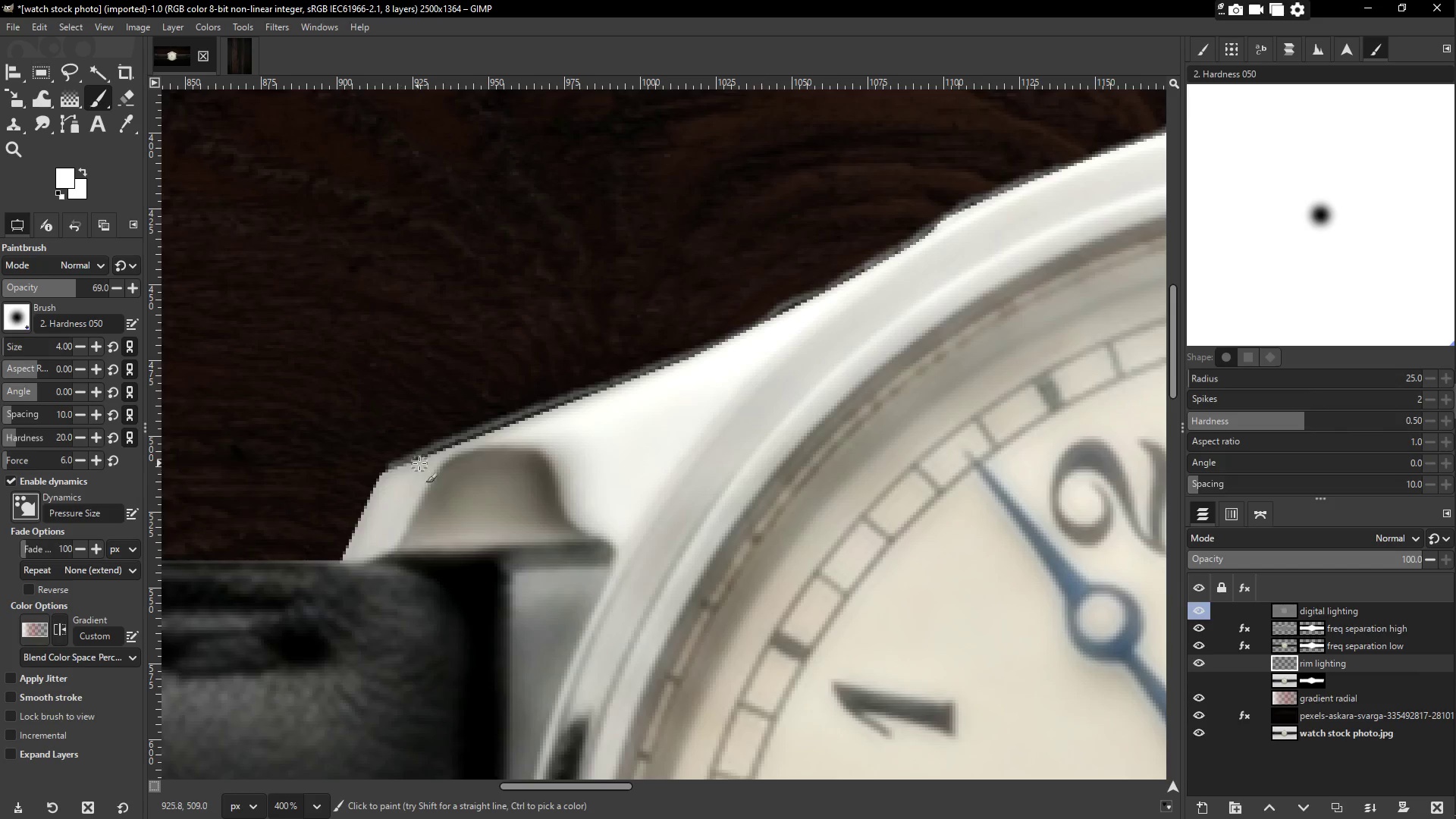 
left_click_drag(start_coordinate=[419, 463], to_coordinate=[570, 402])
 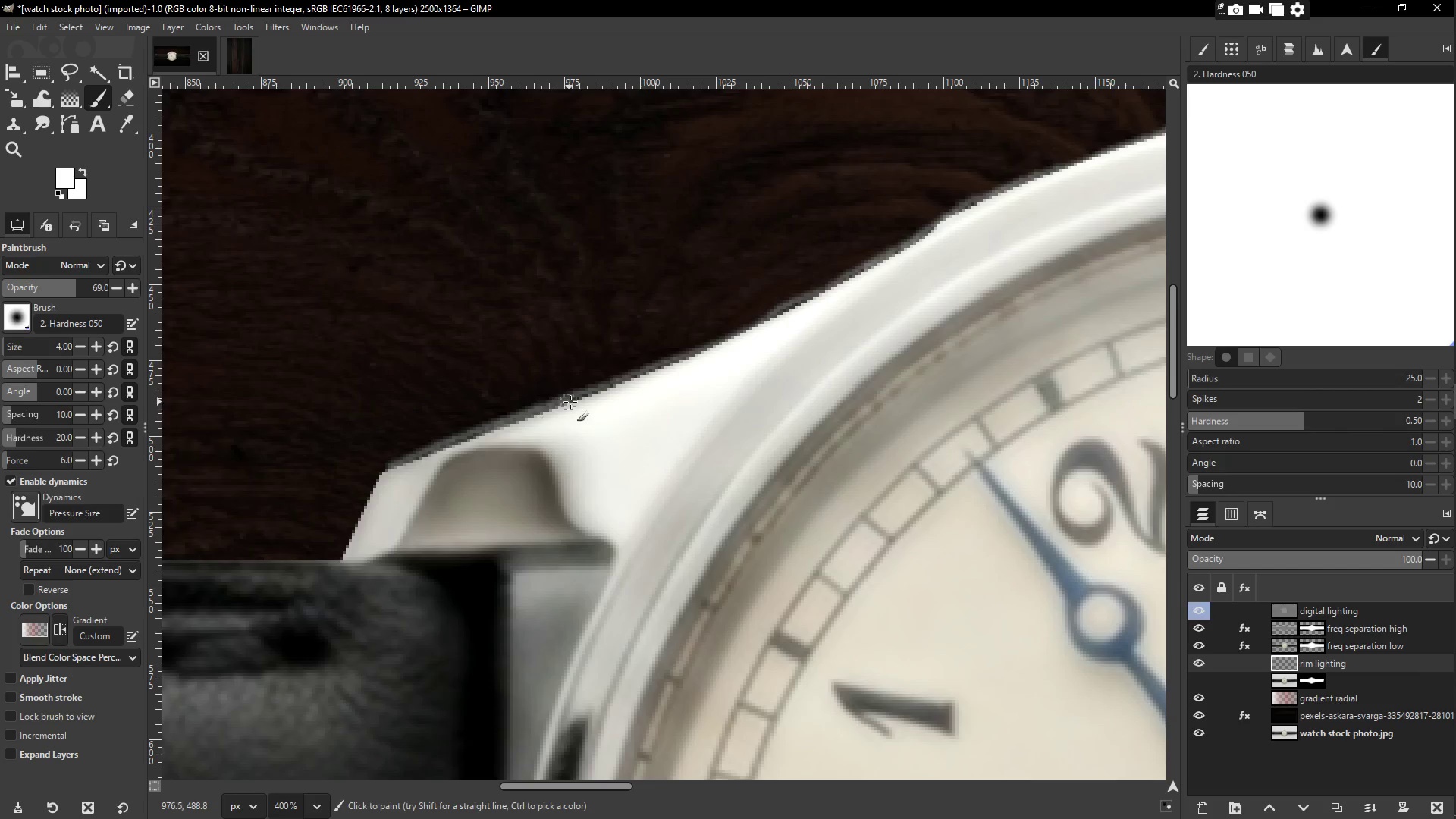 
left_click_drag(start_coordinate=[572, 400], to_coordinate=[384, 471])
 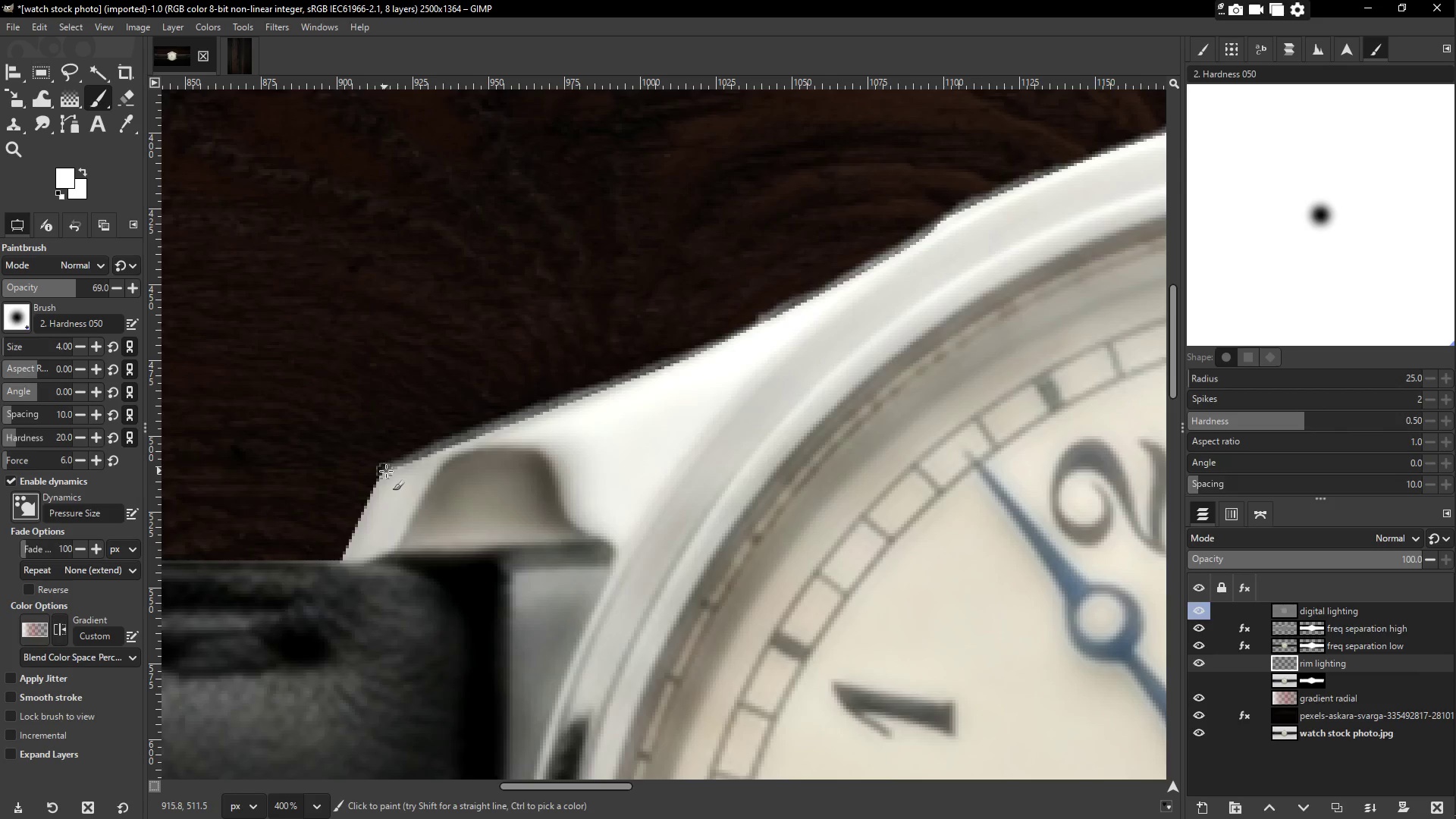 
hold_key(key=Space, duration=0.56)
 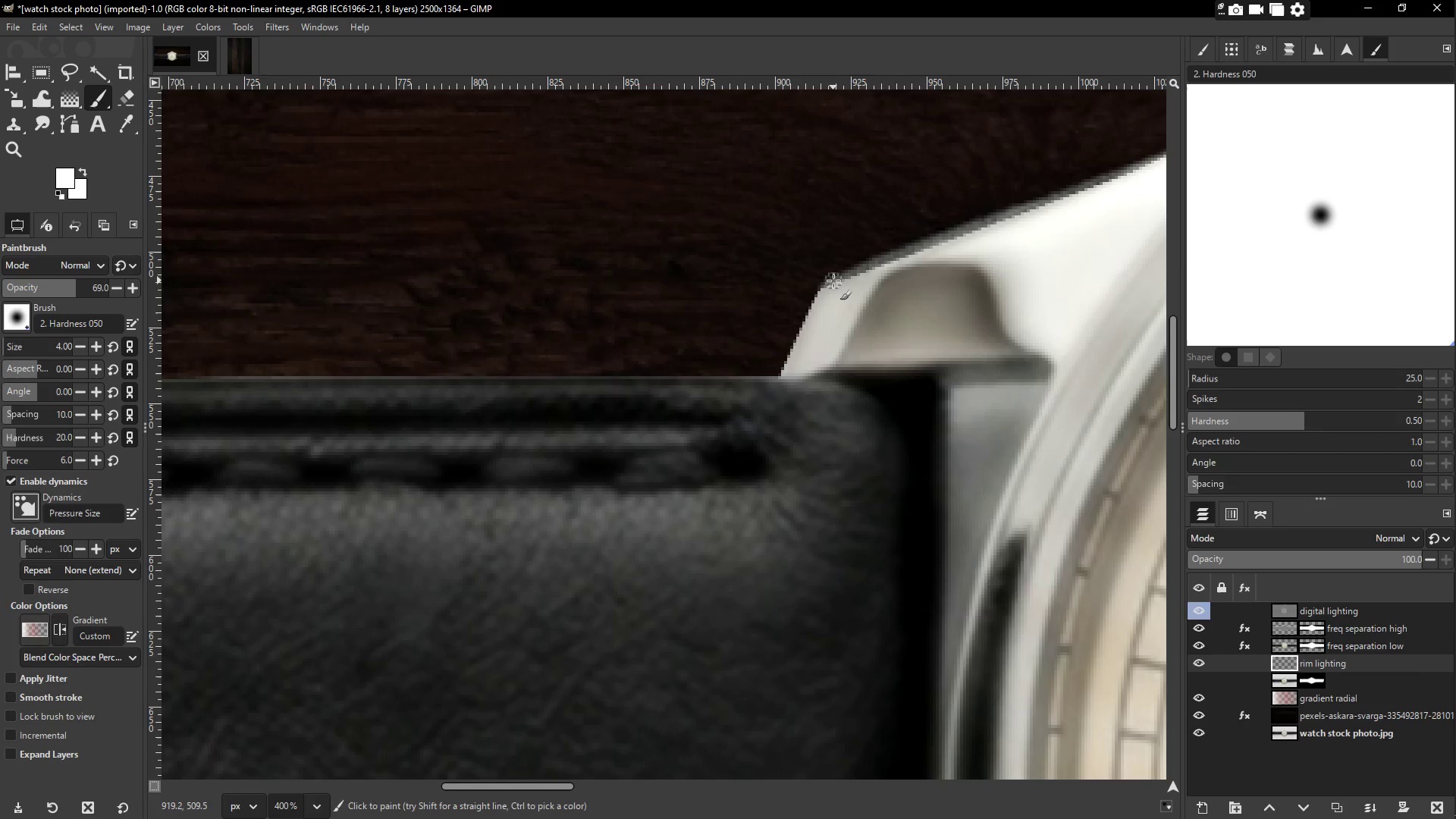 
left_click_drag(start_coordinate=[415, 466], to_coordinate=[827, 287])
 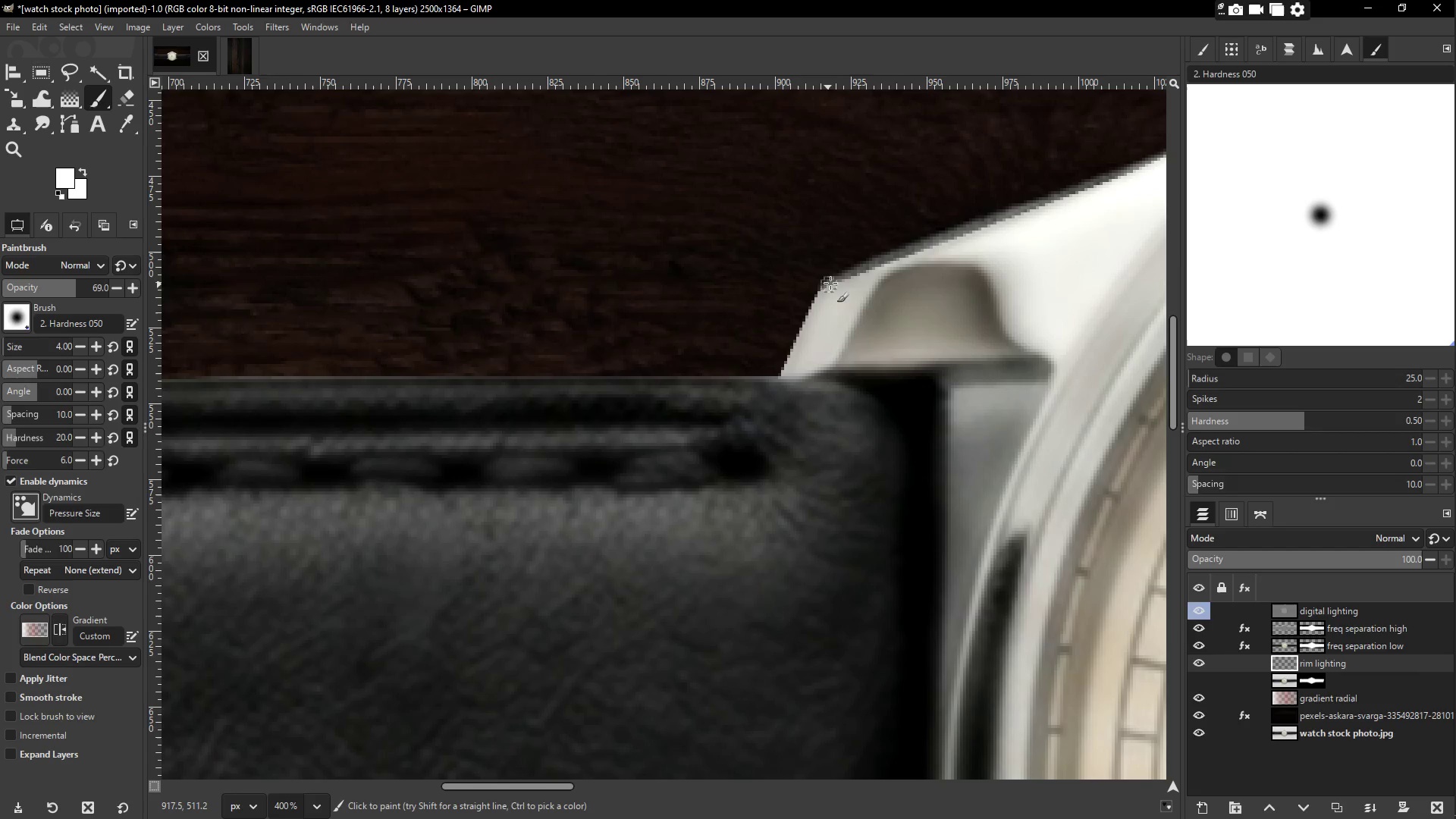 
left_click_drag(start_coordinate=[833, 281], to_coordinate=[774, 379])
 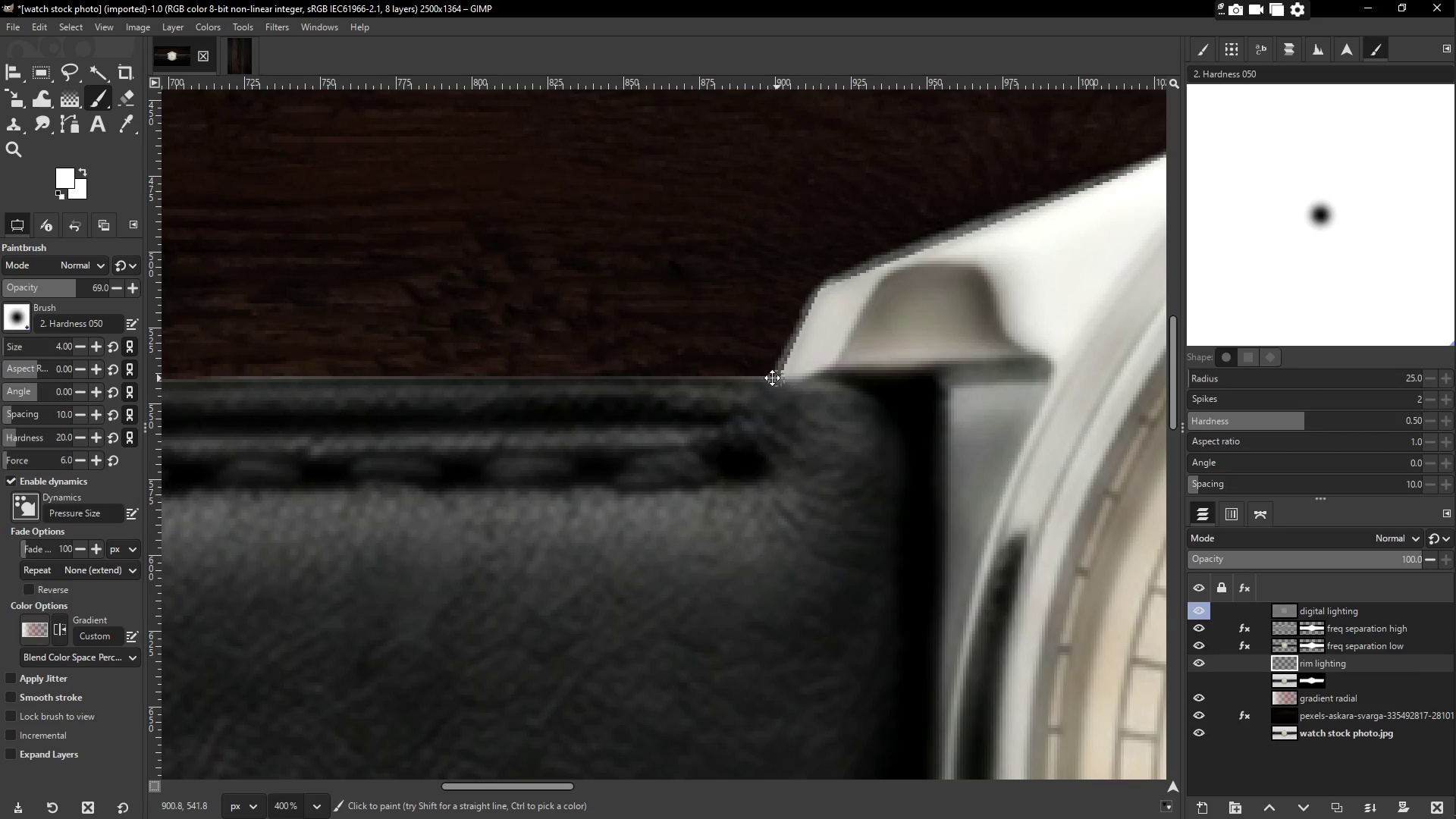 
hold_key(key=Space, duration=0.55)
 